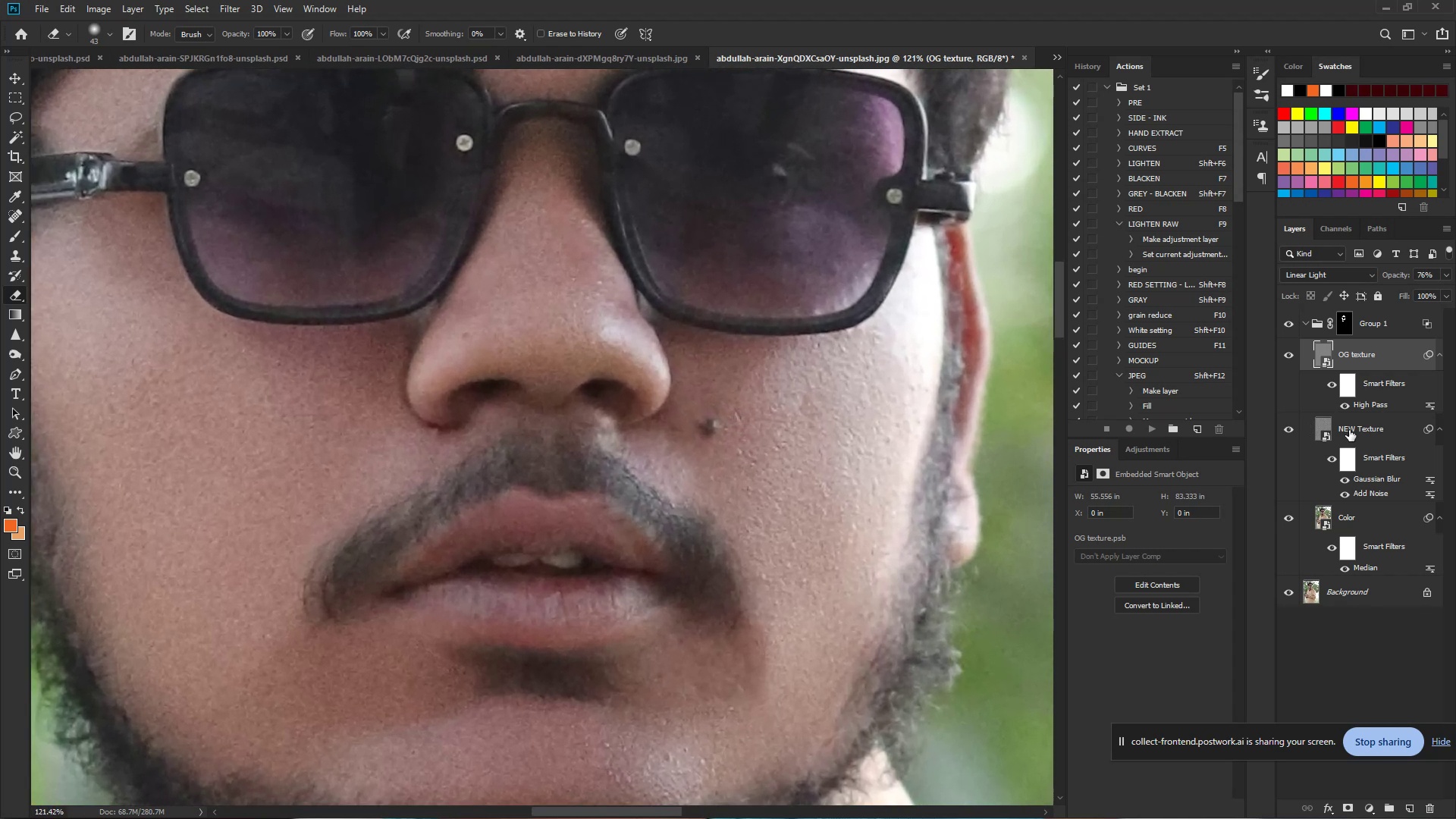 
left_click([1373, 430])
 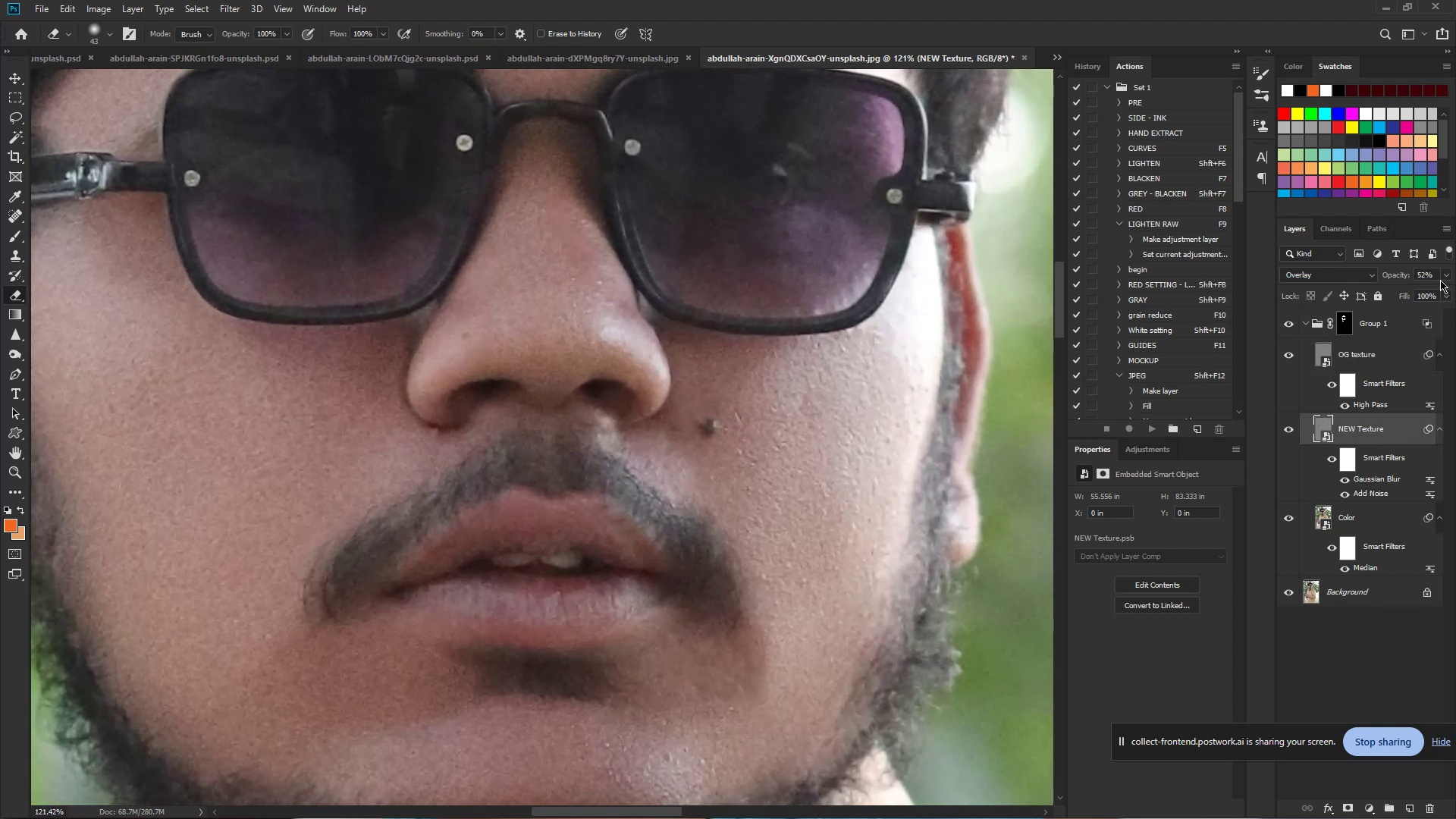 
left_click([1443, 276])
 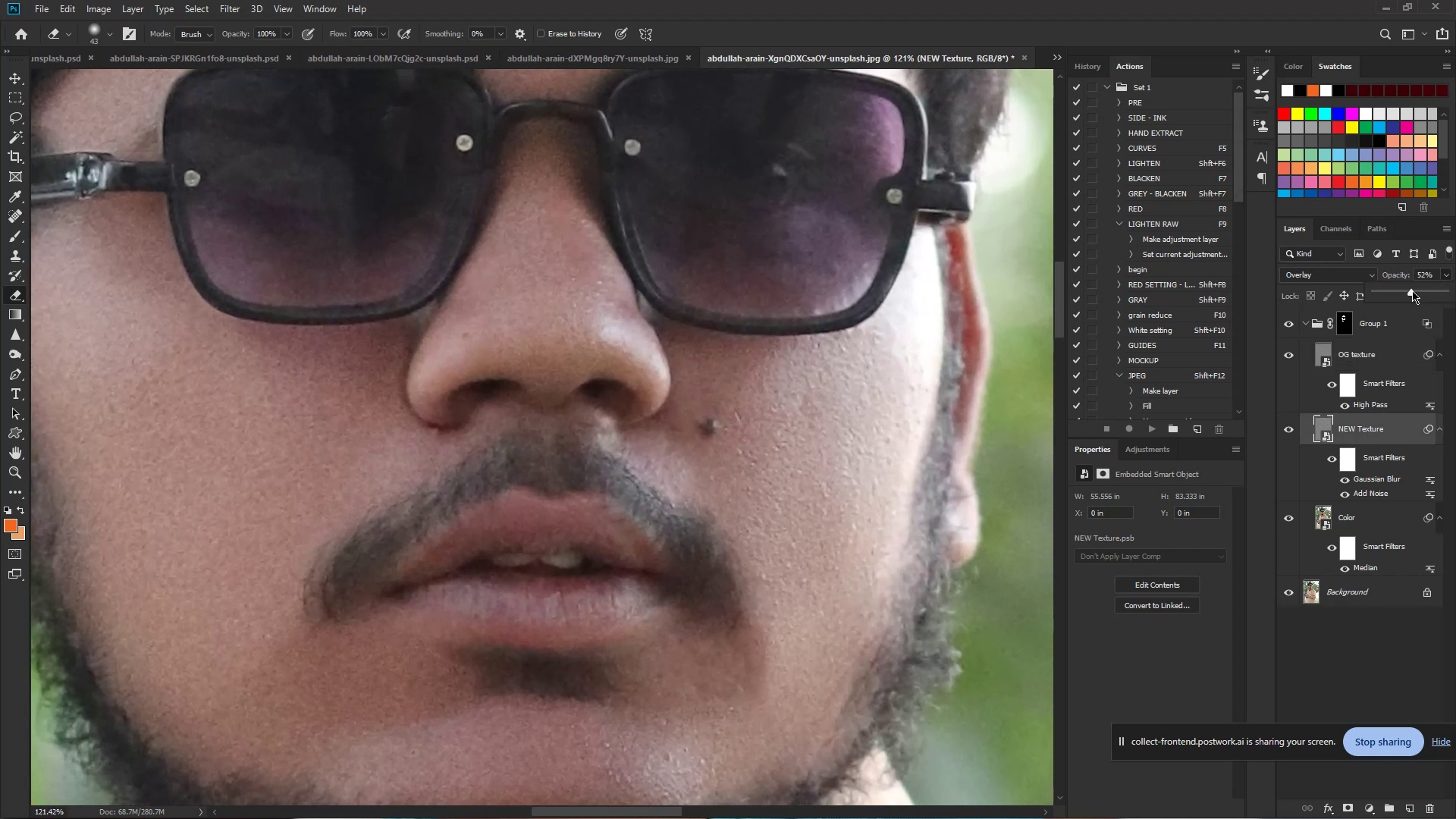 
left_click_drag(start_coordinate=[1412, 290], to_coordinate=[1417, 290])
 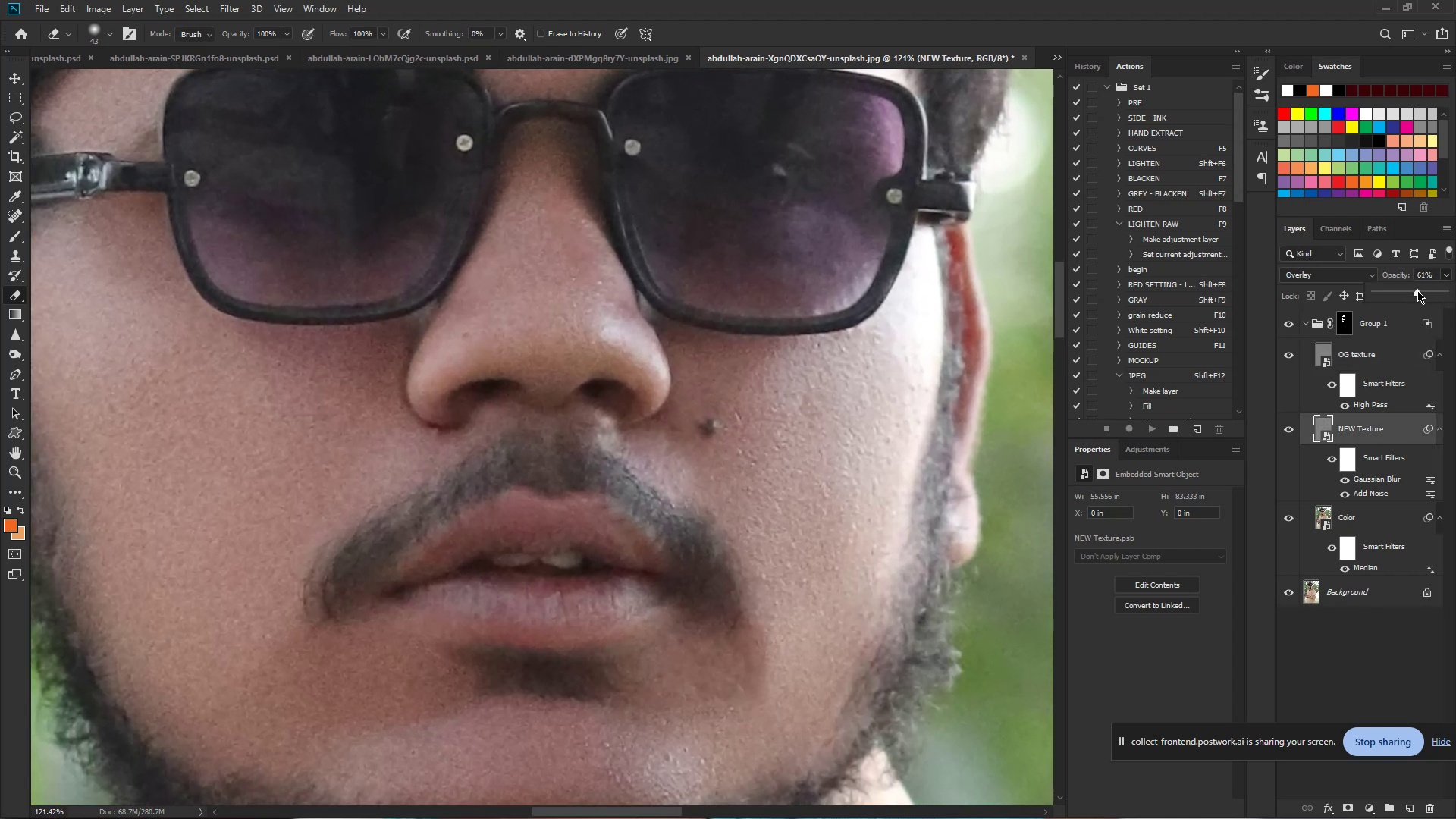 
left_click_drag(start_coordinate=[1417, 290], to_coordinate=[1433, 290])
 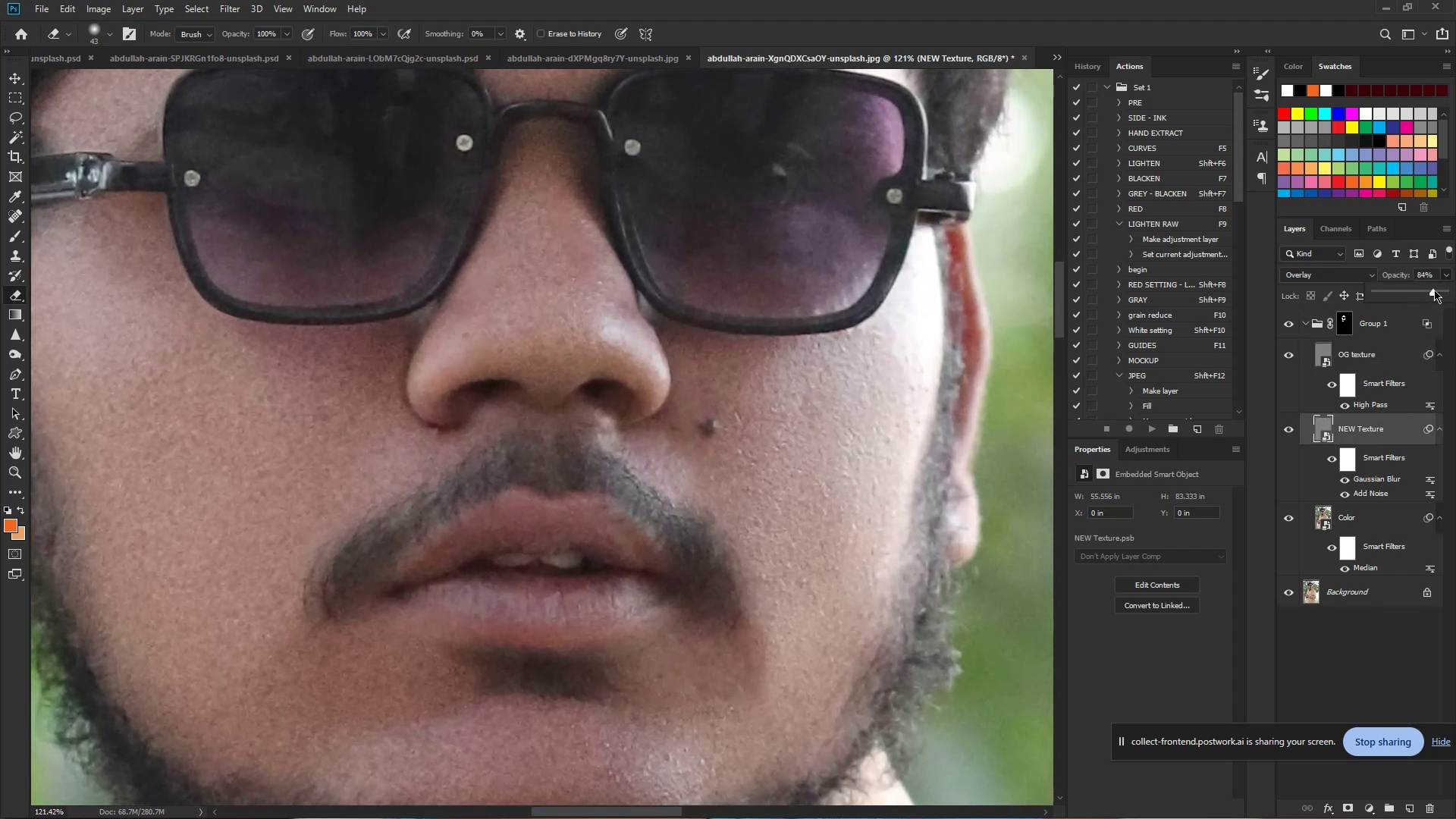 
left_click_drag(start_coordinate=[1434, 290], to_coordinate=[1423, 294])
 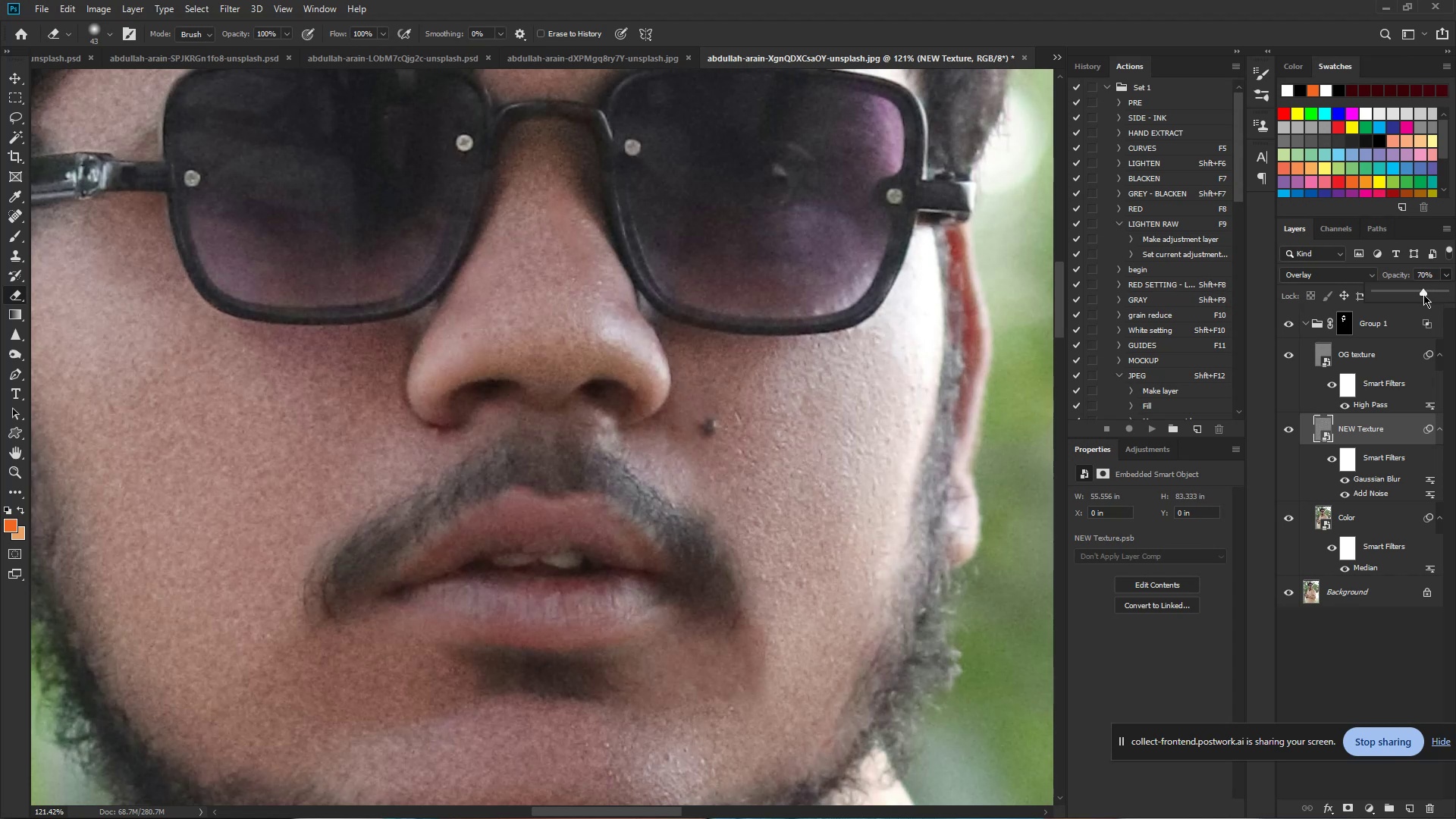 
left_click_drag(start_coordinate=[1422, 294], to_coordinate=[1412, 295])
 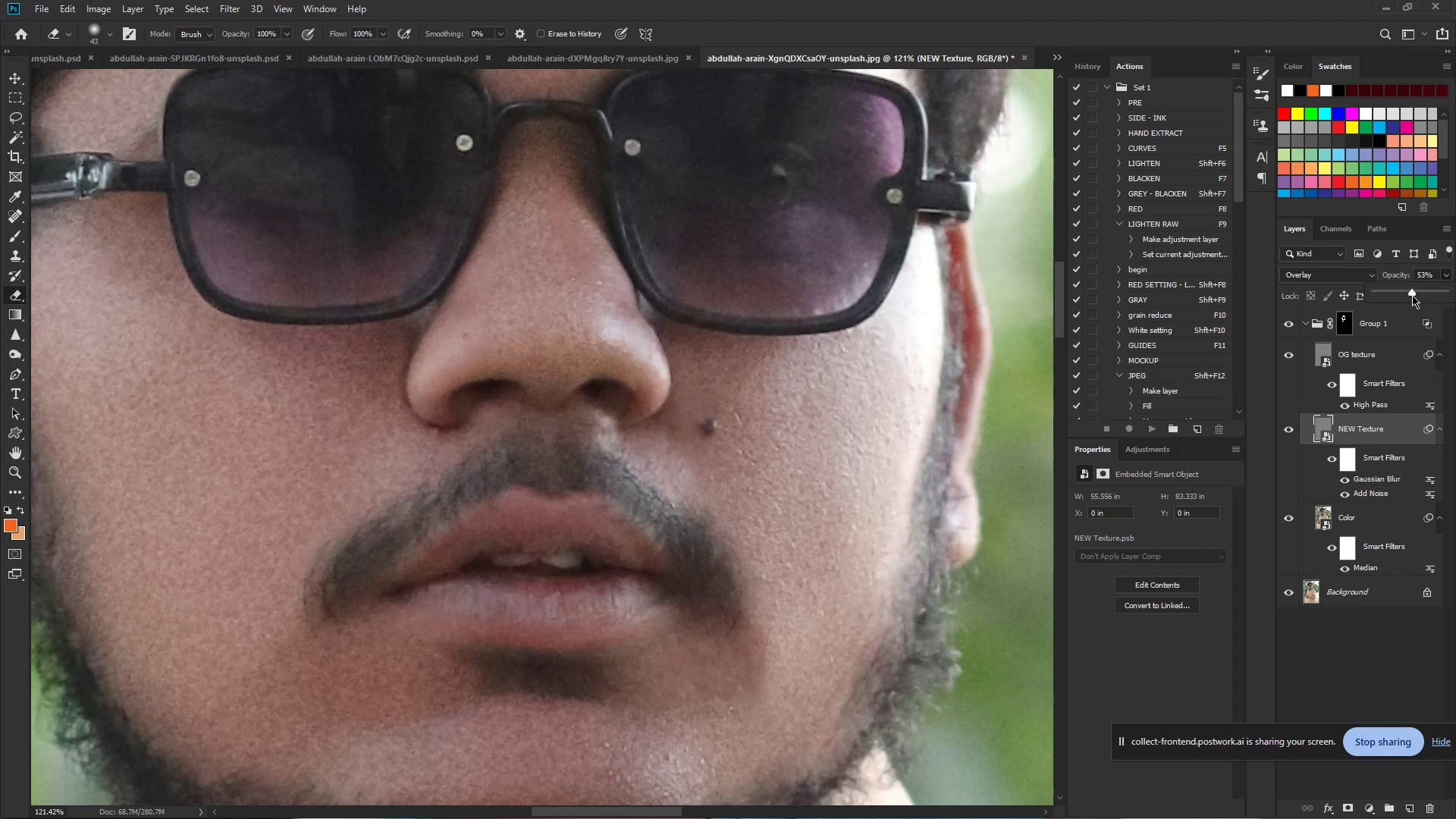 
left_click_drag(start_coordinate=[1412, 295], to_coordinate=[1395, 295])
 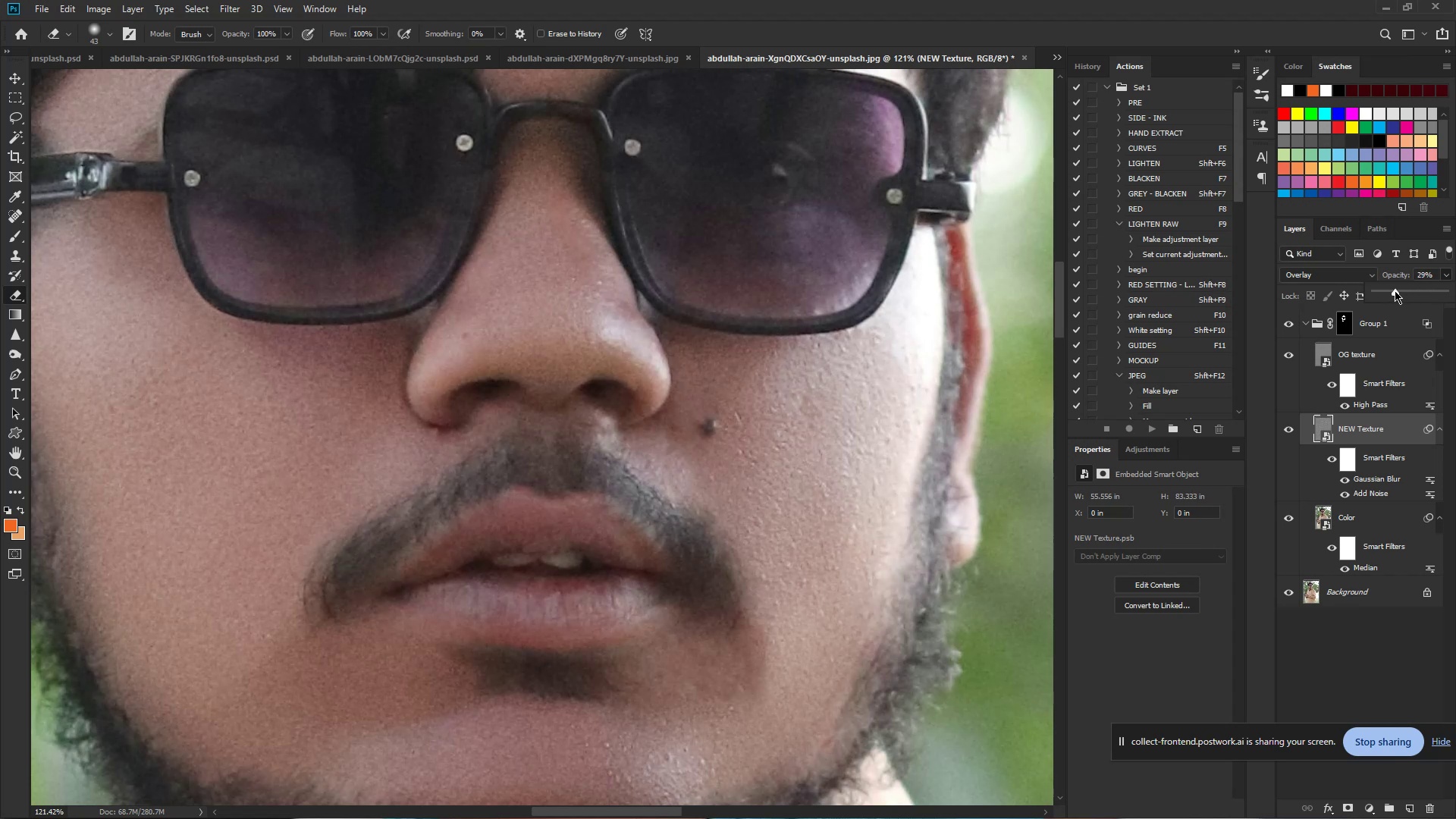 
left_click_drag(start_coordinate=[1395, 290], to_coordinate=[1410, 289])
 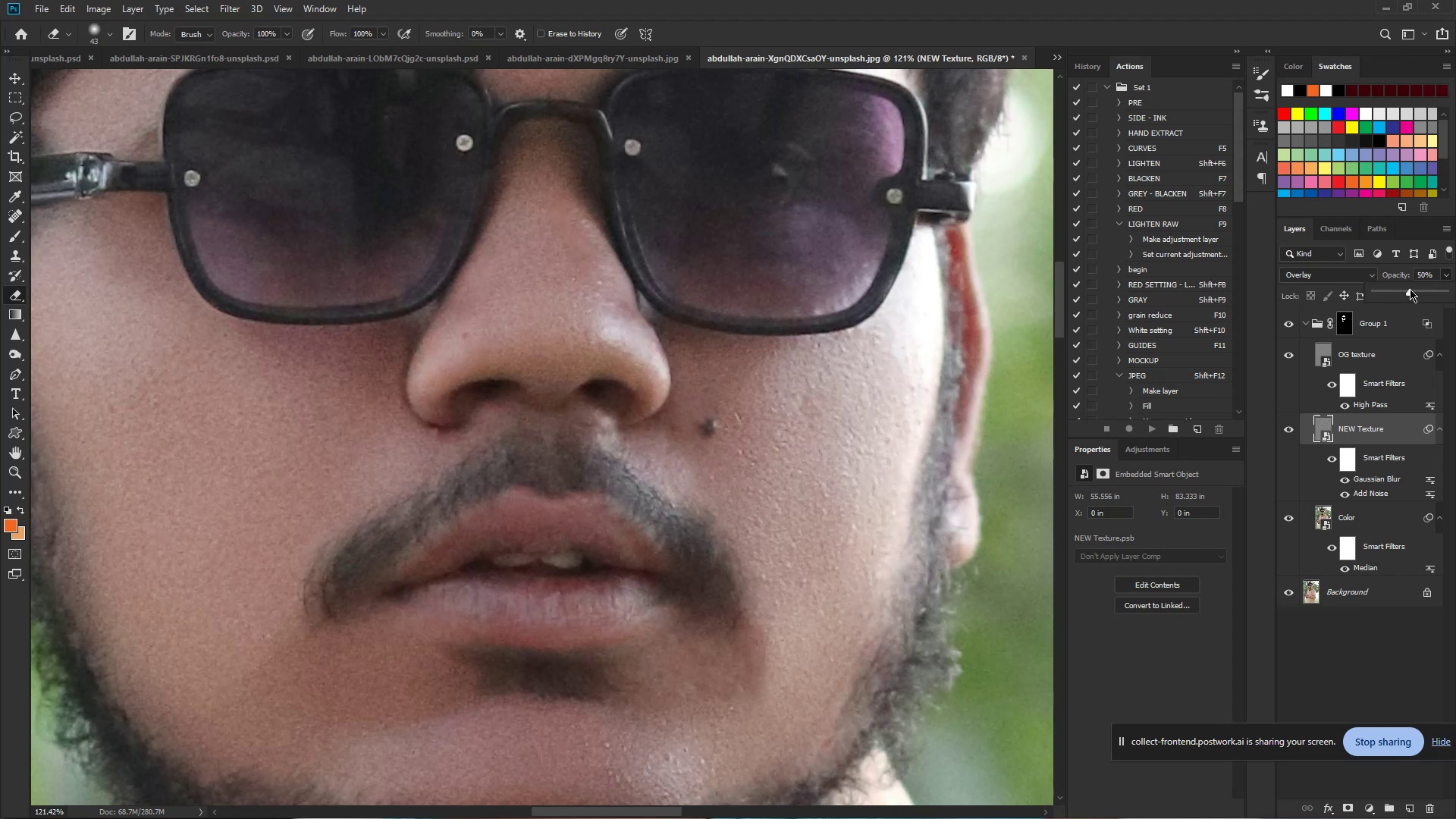 
hold_key(key=ControlLeft, duration=0.66)
 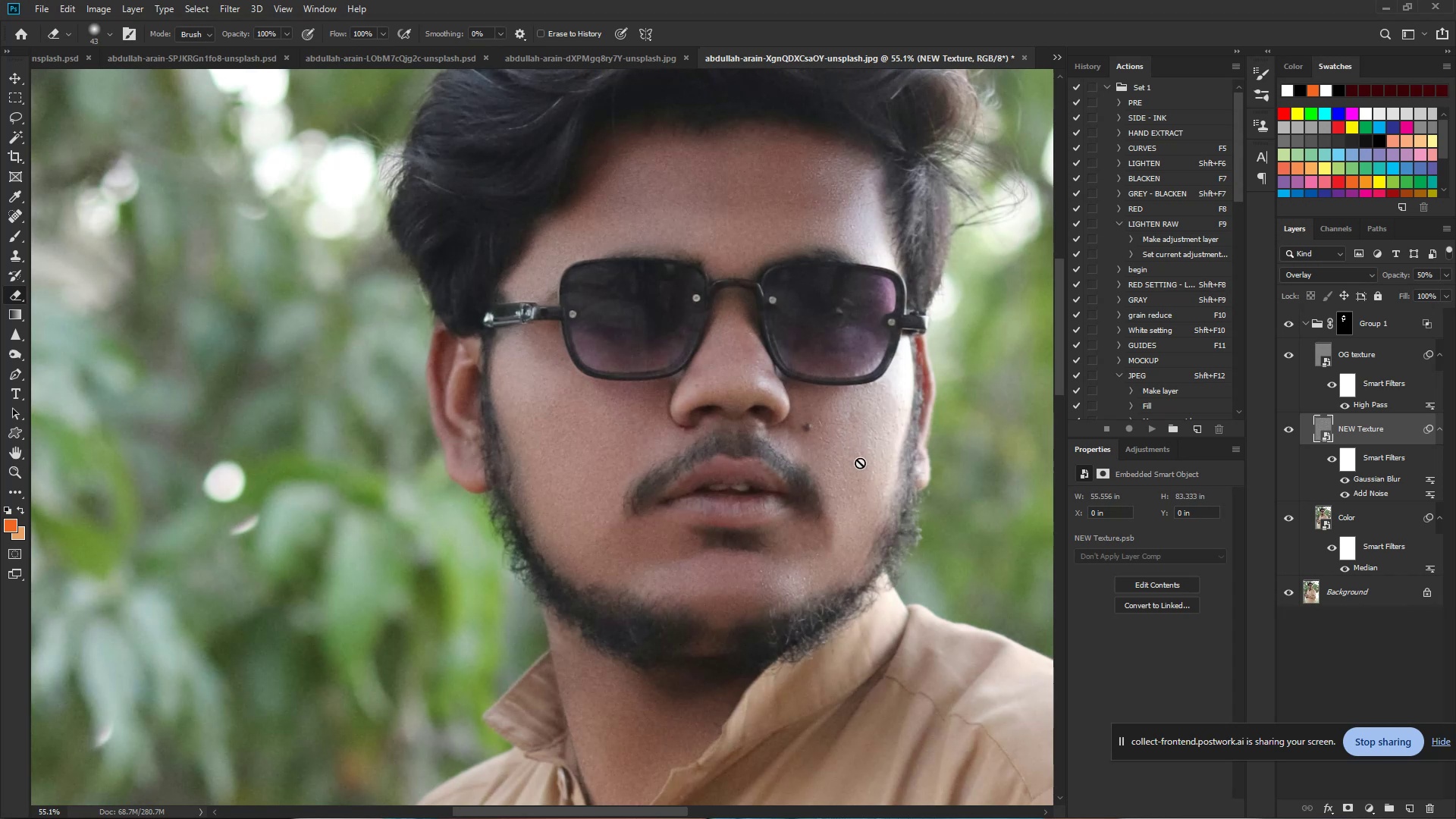 
hold_key(key=Space, duration=0.53)
 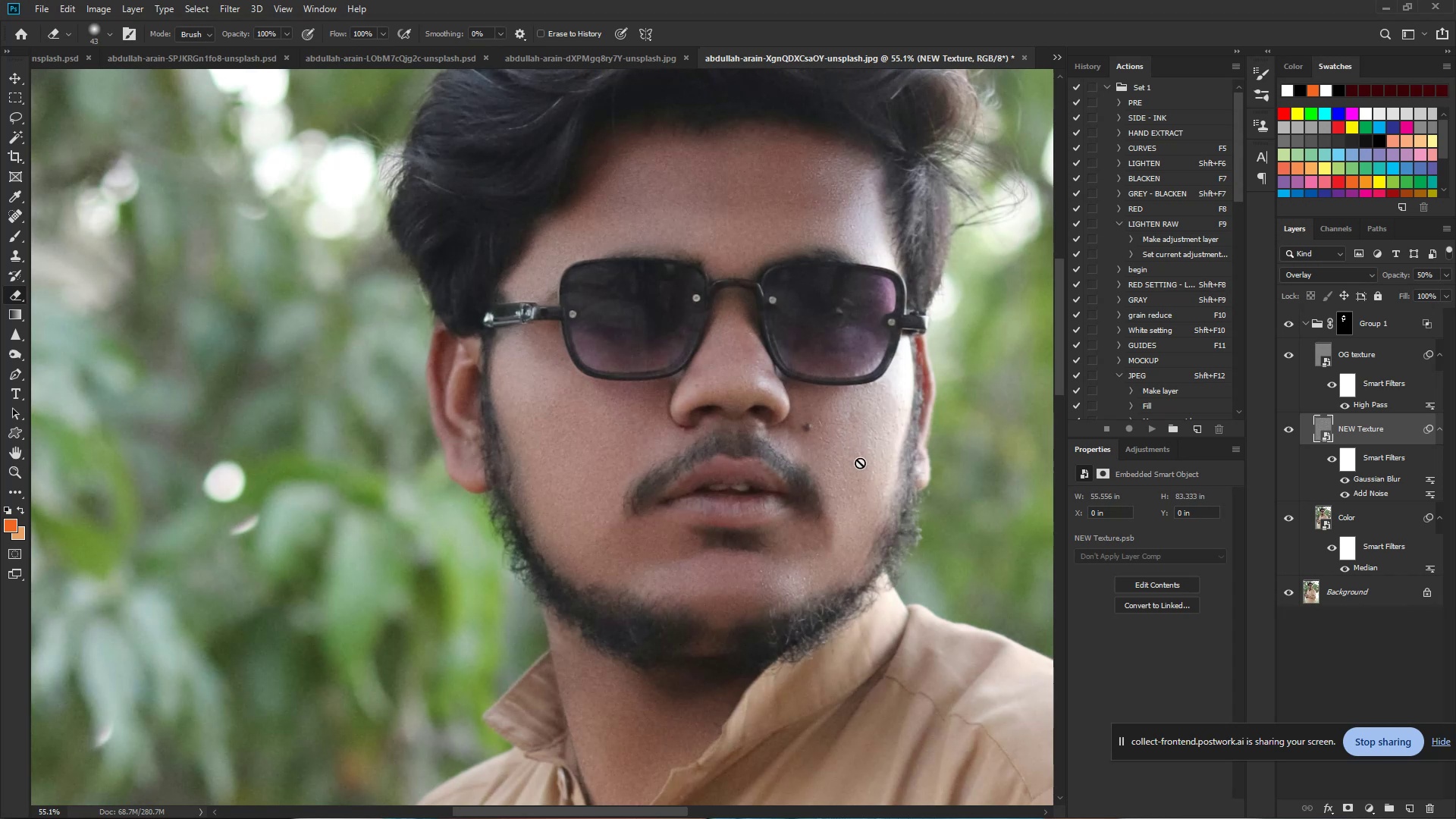 
left_click_drag(start_coordinate=[889, 427], to_coordinate=[836, 437])
 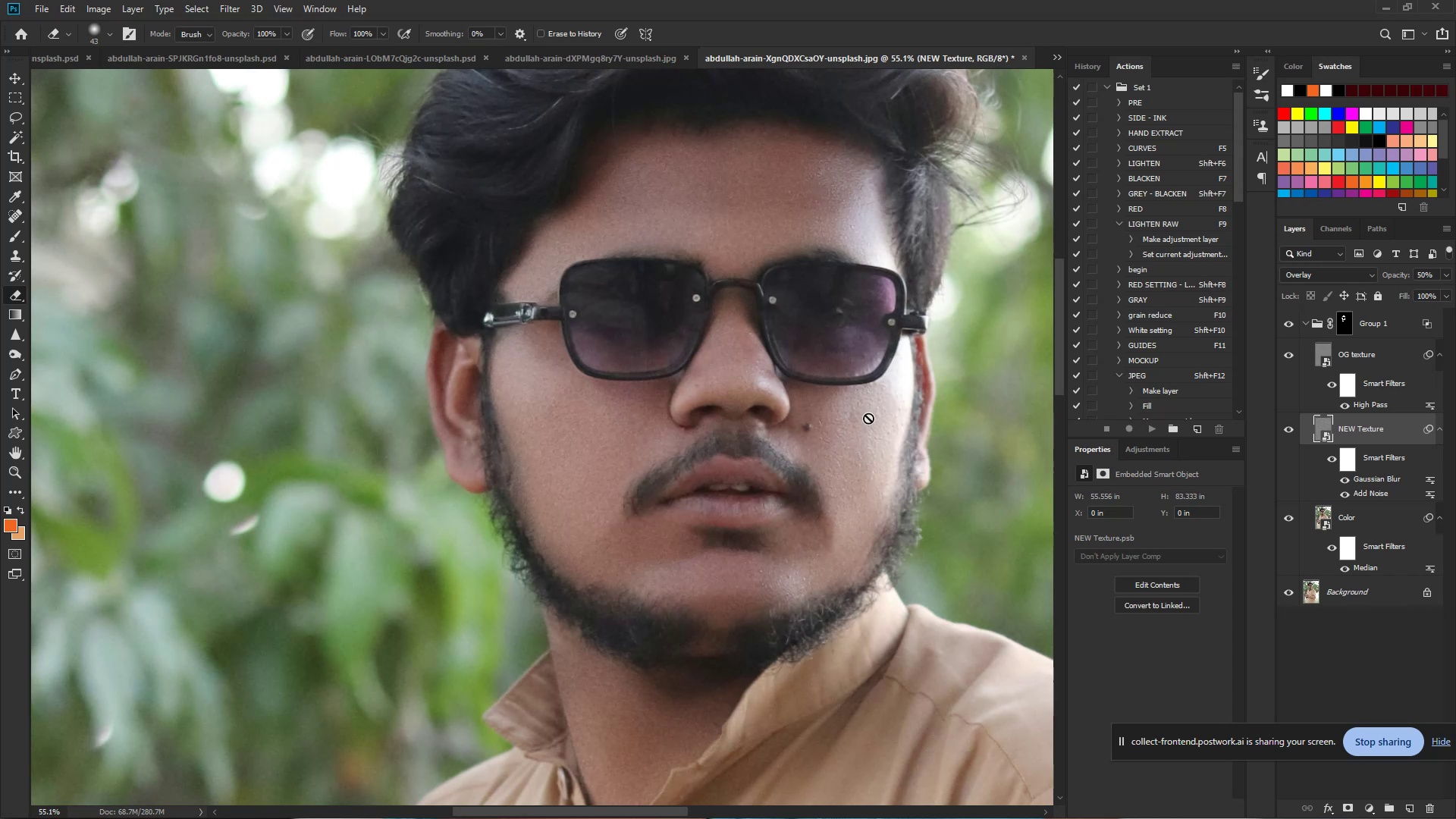 
hold_key(key=Space, duration=1.52)
 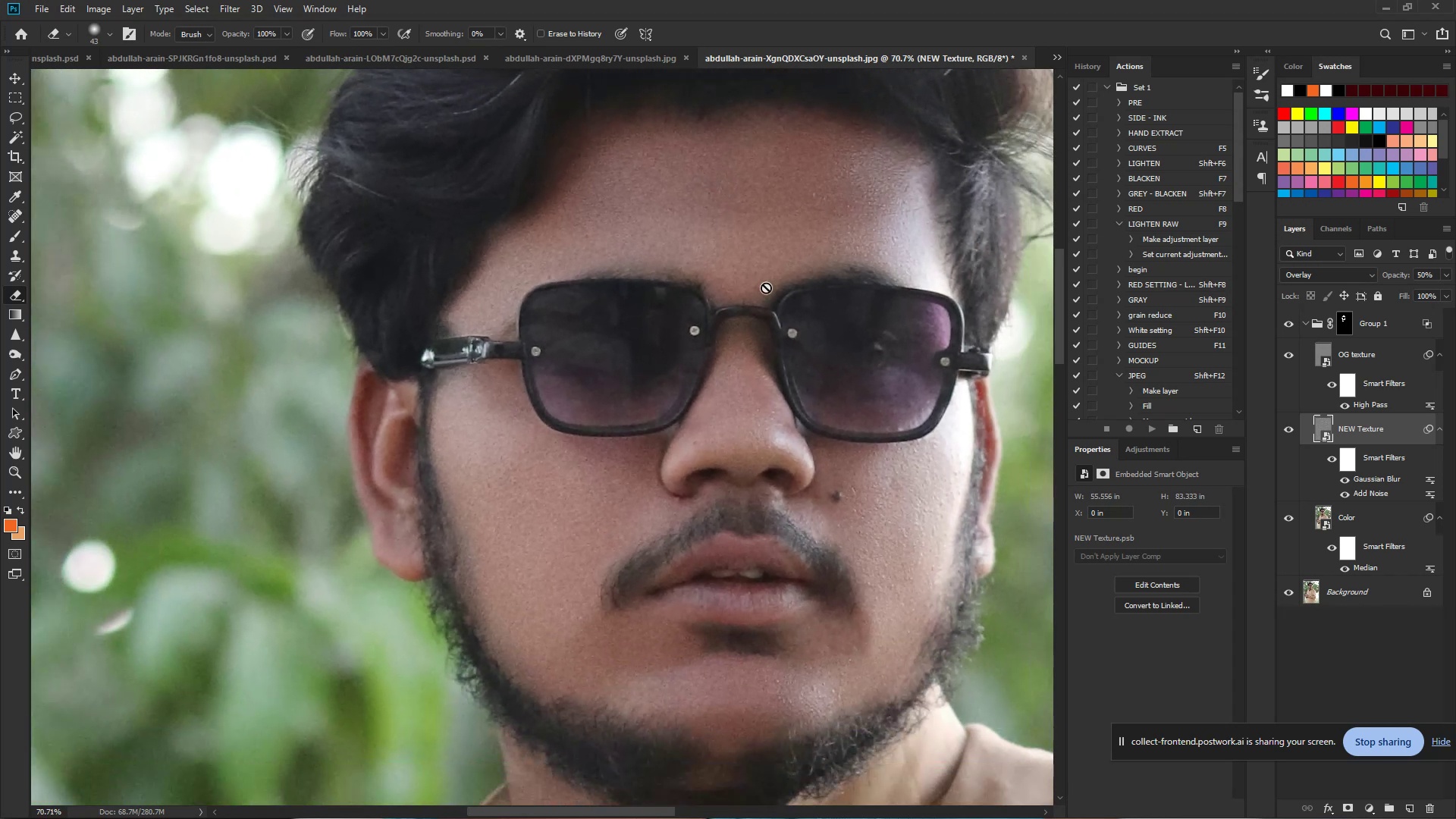 
left_click_drag(start_coordinate=[702, 182], to_coordinate=[725, 184])
 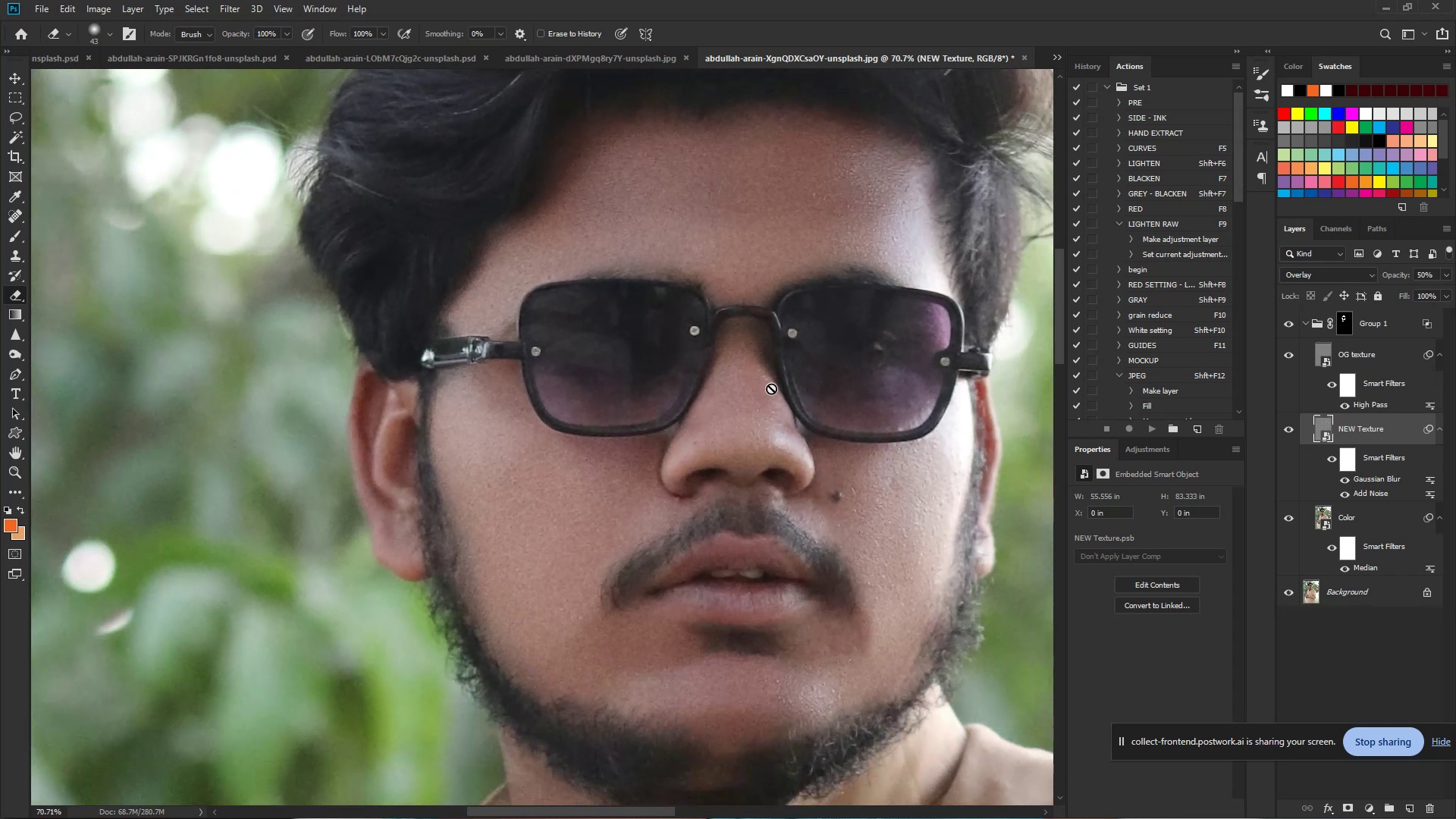 
key(Control+Space)
 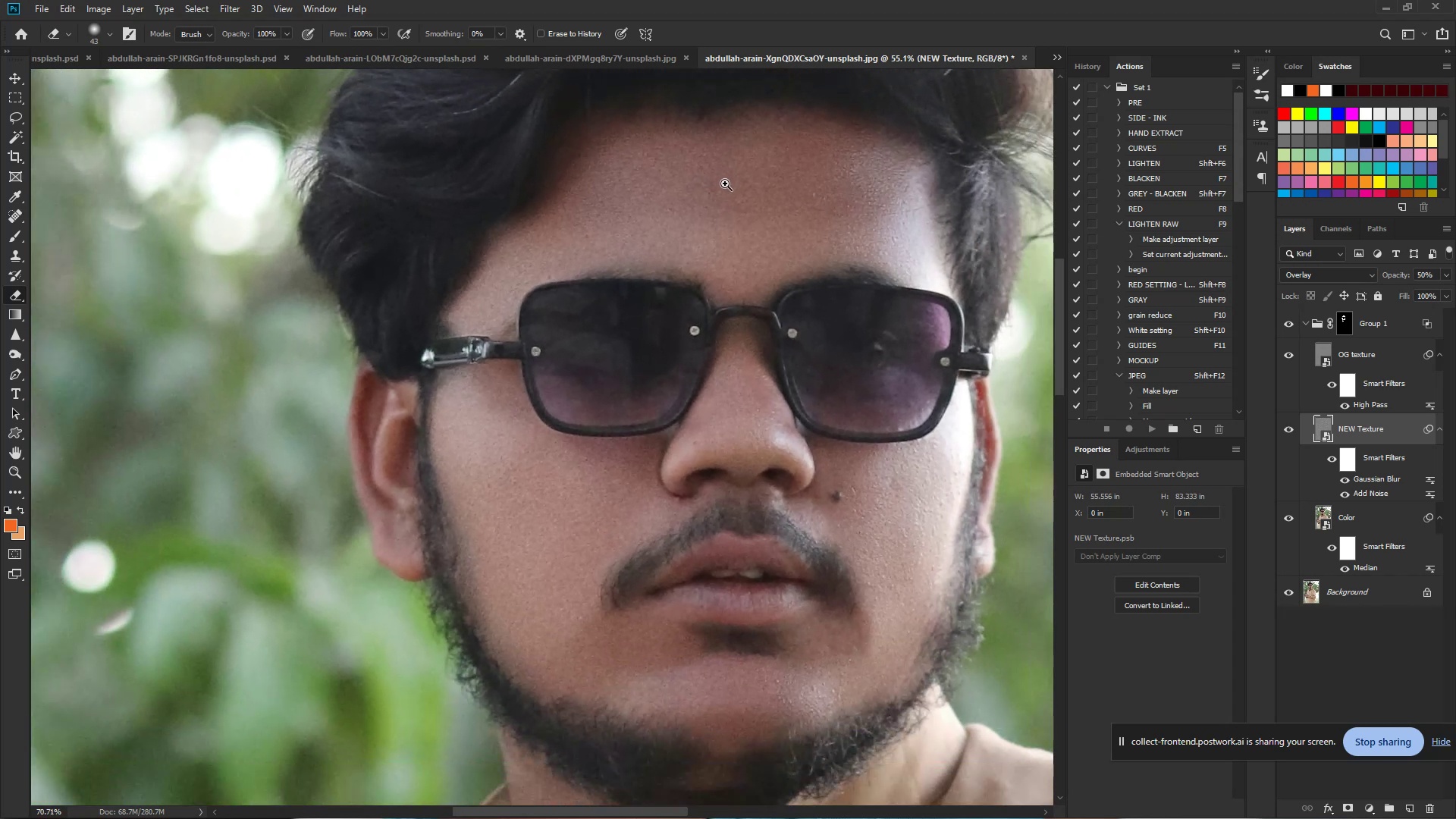 
key(Control+Space)
 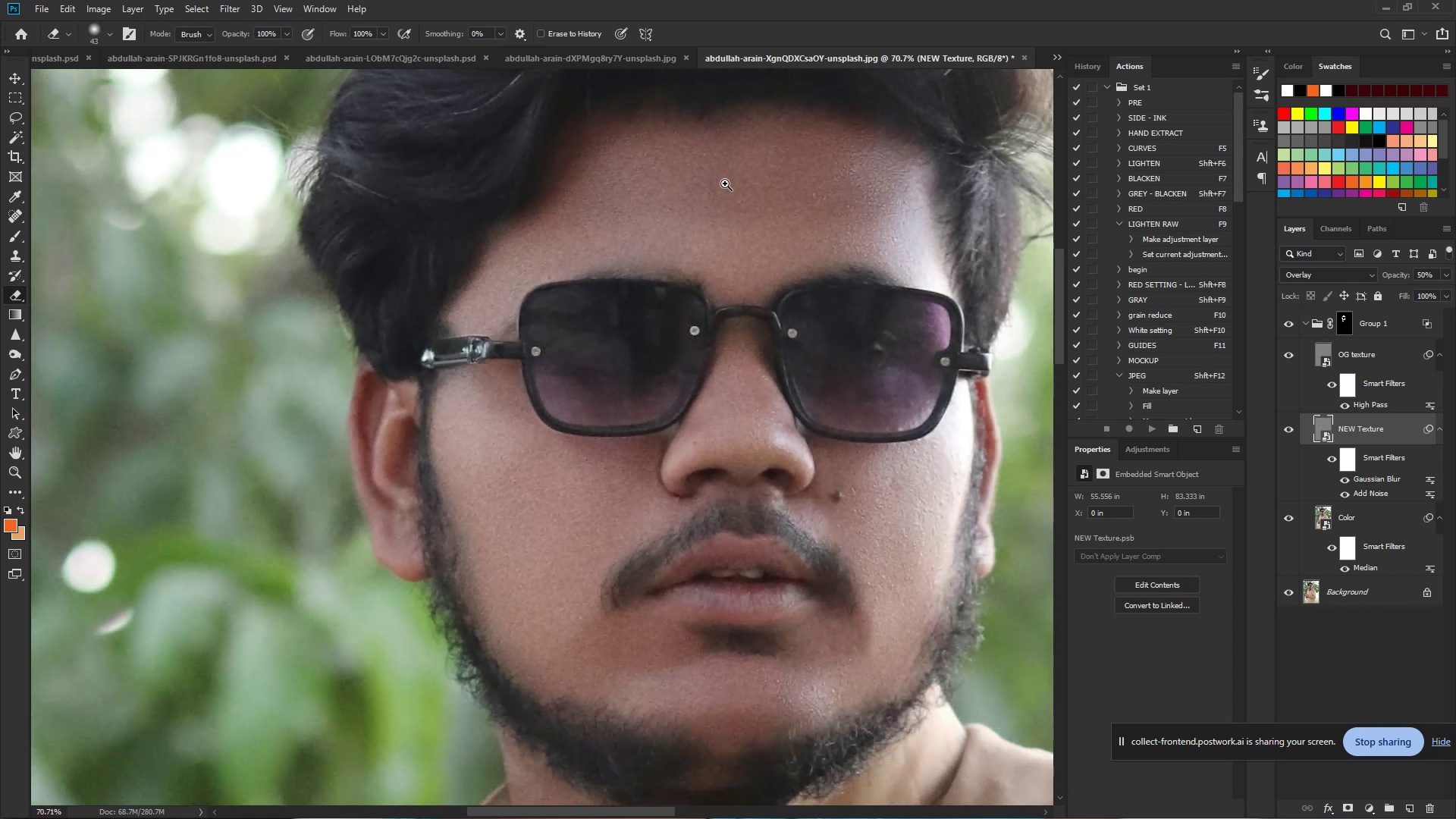 
key(Control+Space)
 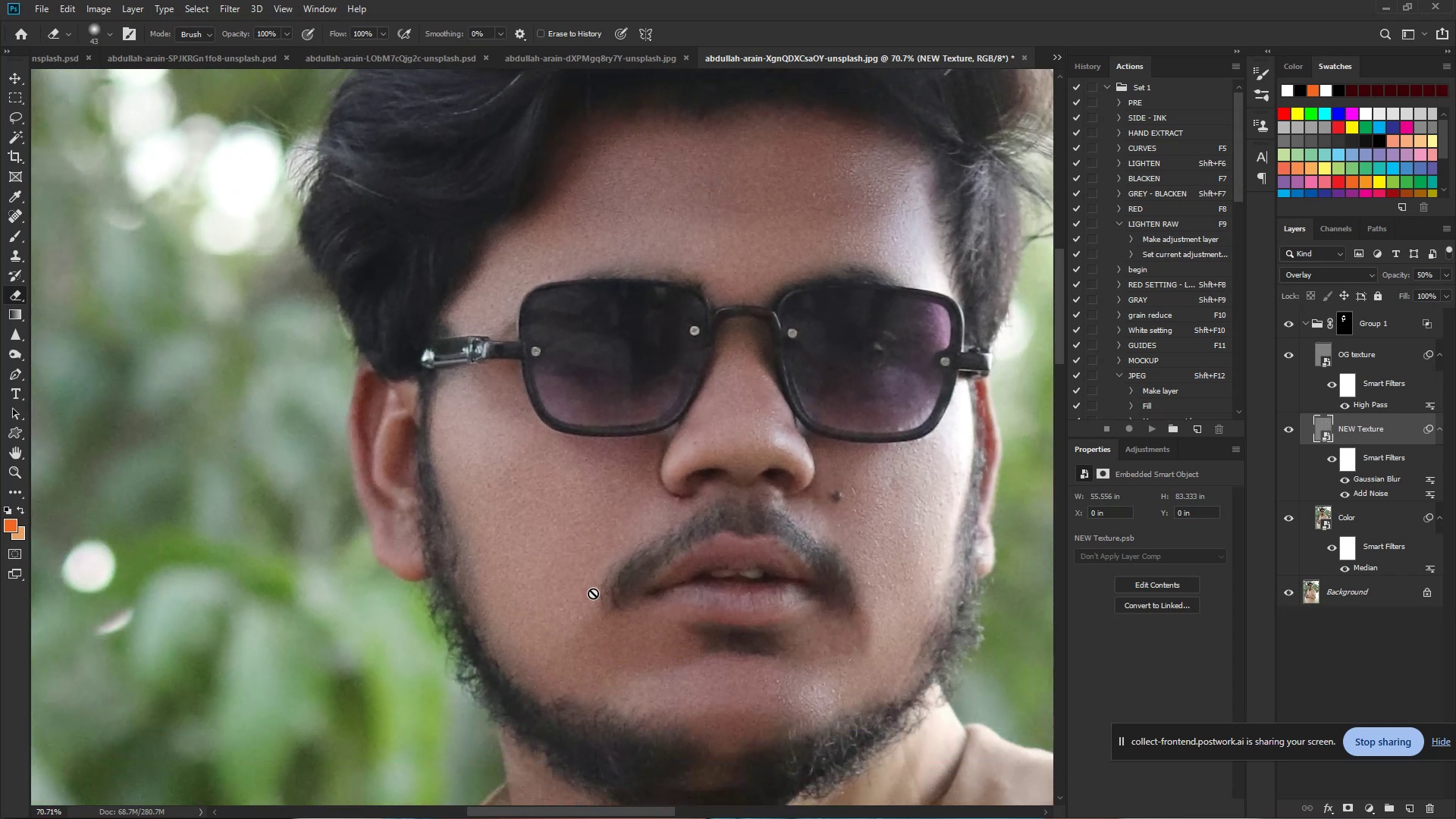 
hold_key(key=ControlLeft, duration=1.68)
 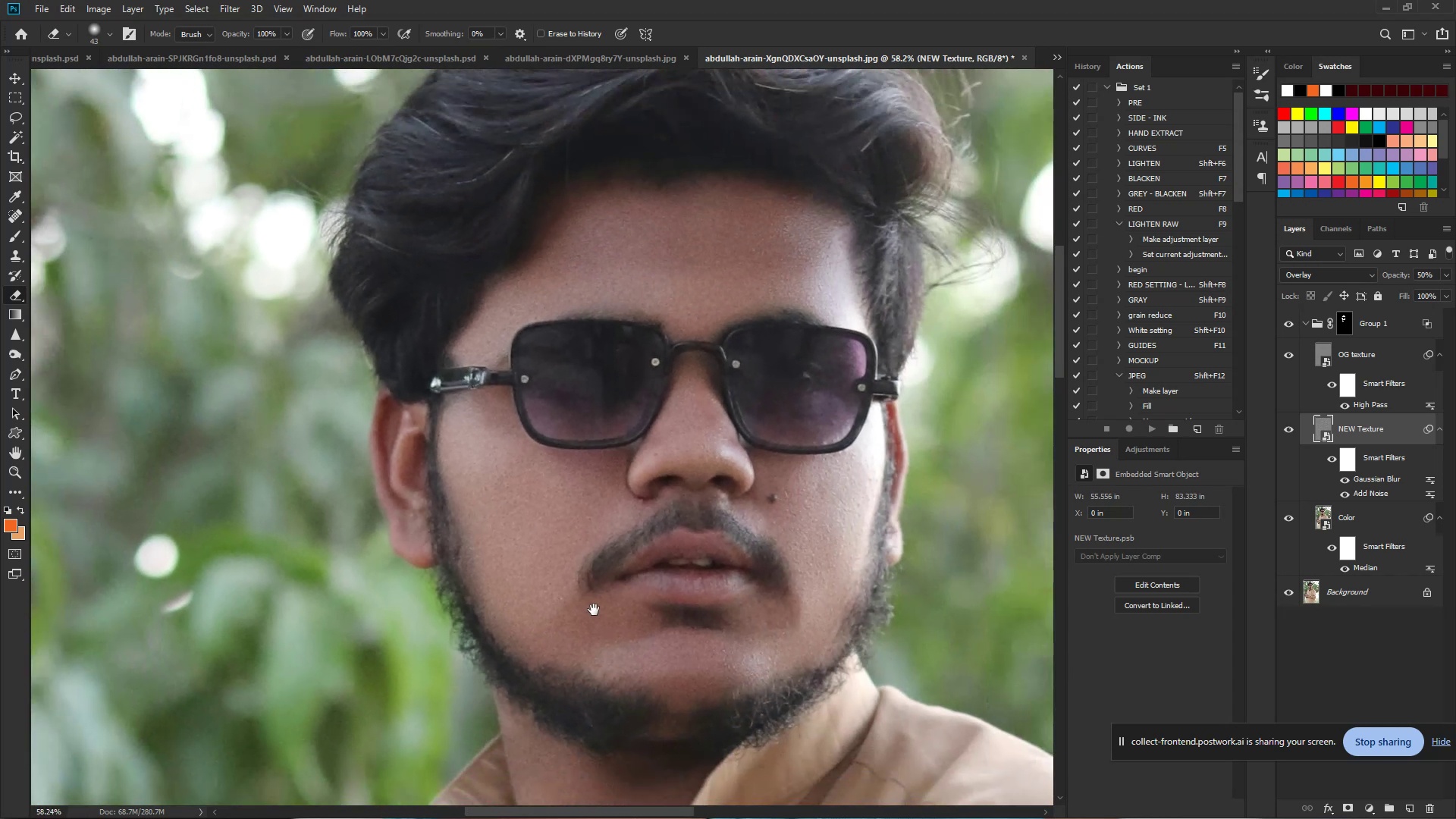 
hold_key(key=Space, duration=1.46)
 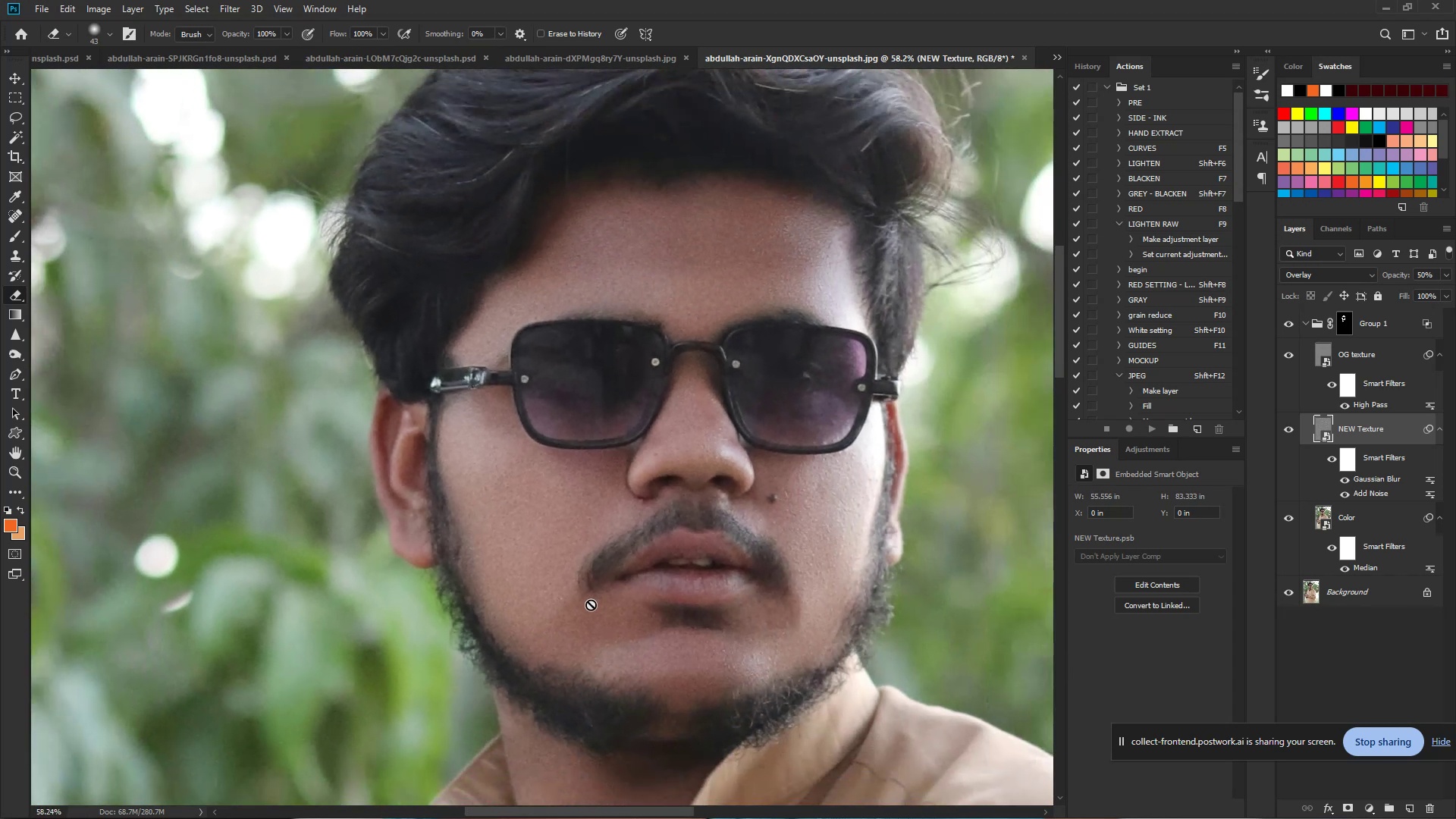 
left_click_drag(start_coordinate=[475, 506], to_coordinate=[473, 512])
 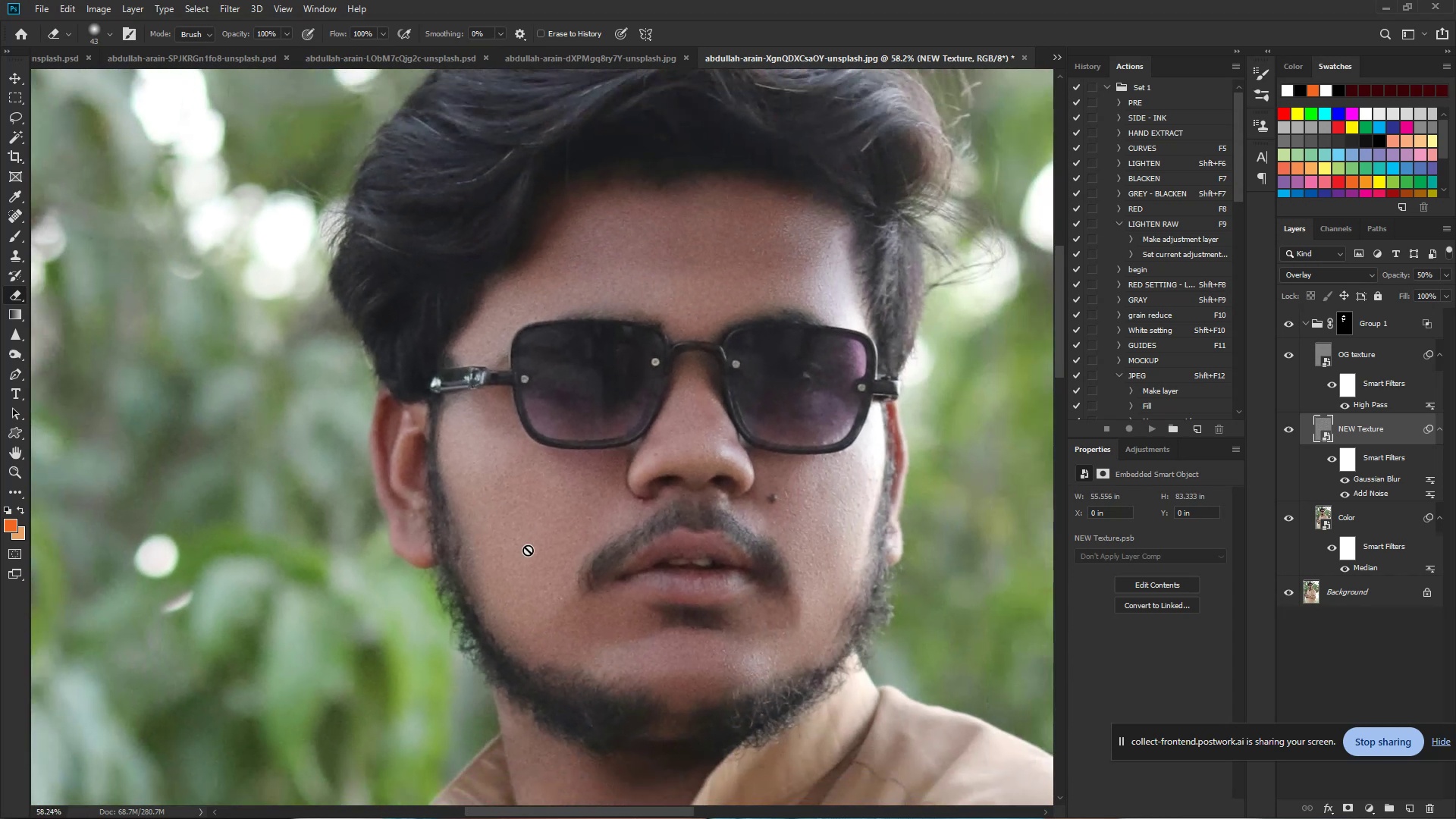 
hold_key(key=Space, duration=1.06)
 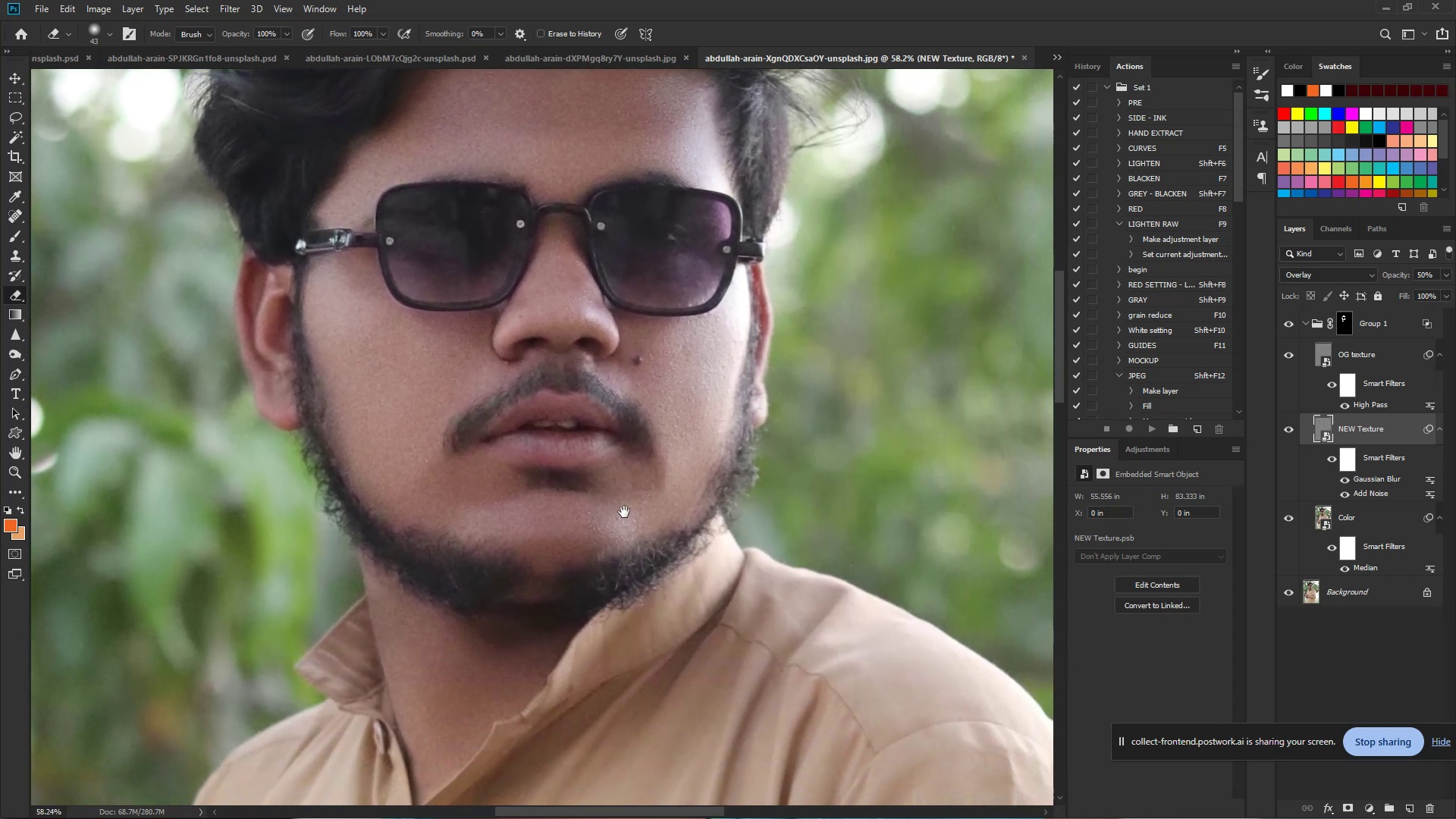 
left_click_drag(start_coordinate=[594, 610], to_coordinate=[459, 472])
 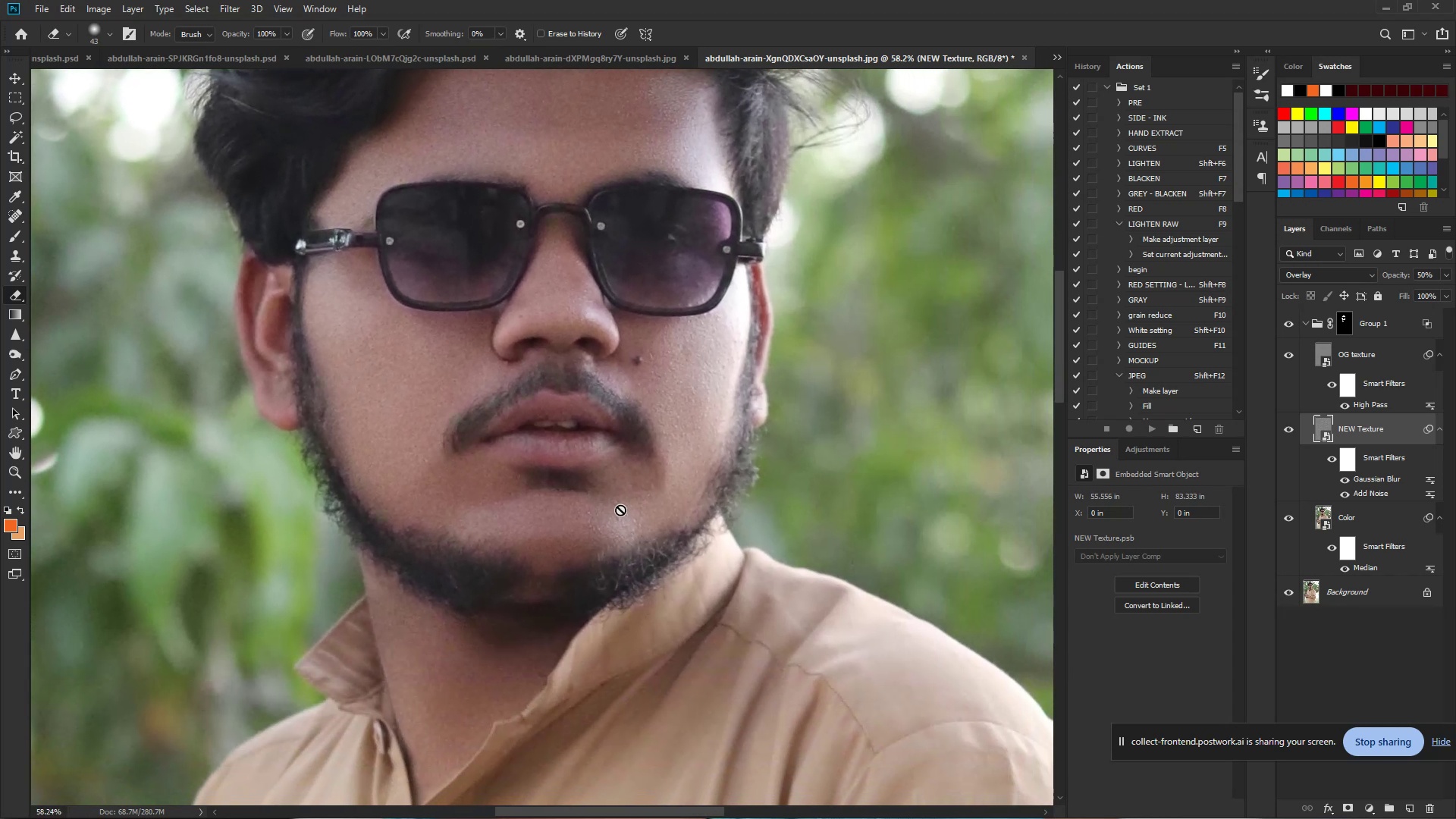 
hold_key(key=Space, duration=1.12)
 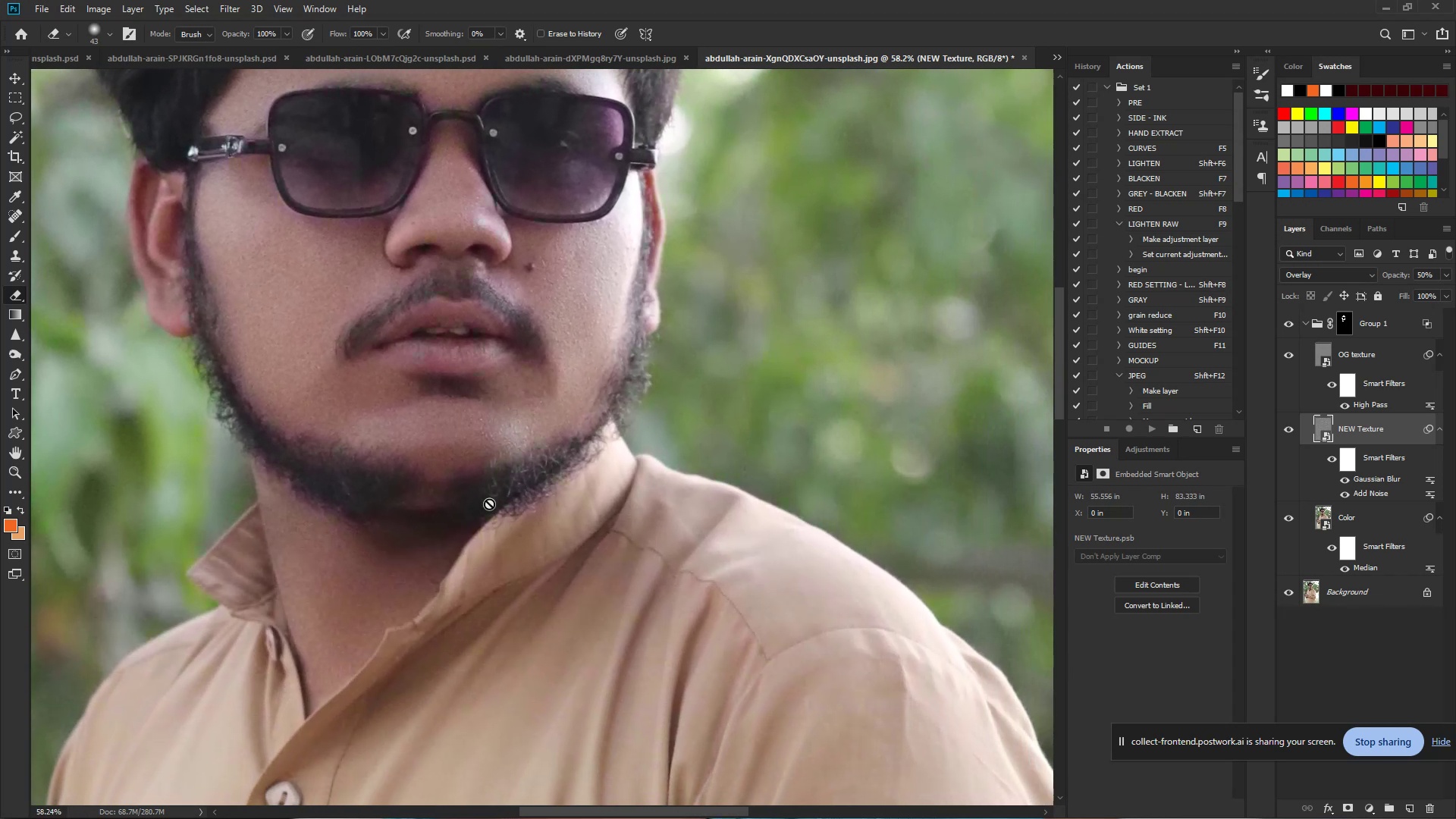 
left_click_drag(start_coordinate=[624, 513], to_coordinate=[516, 420])
 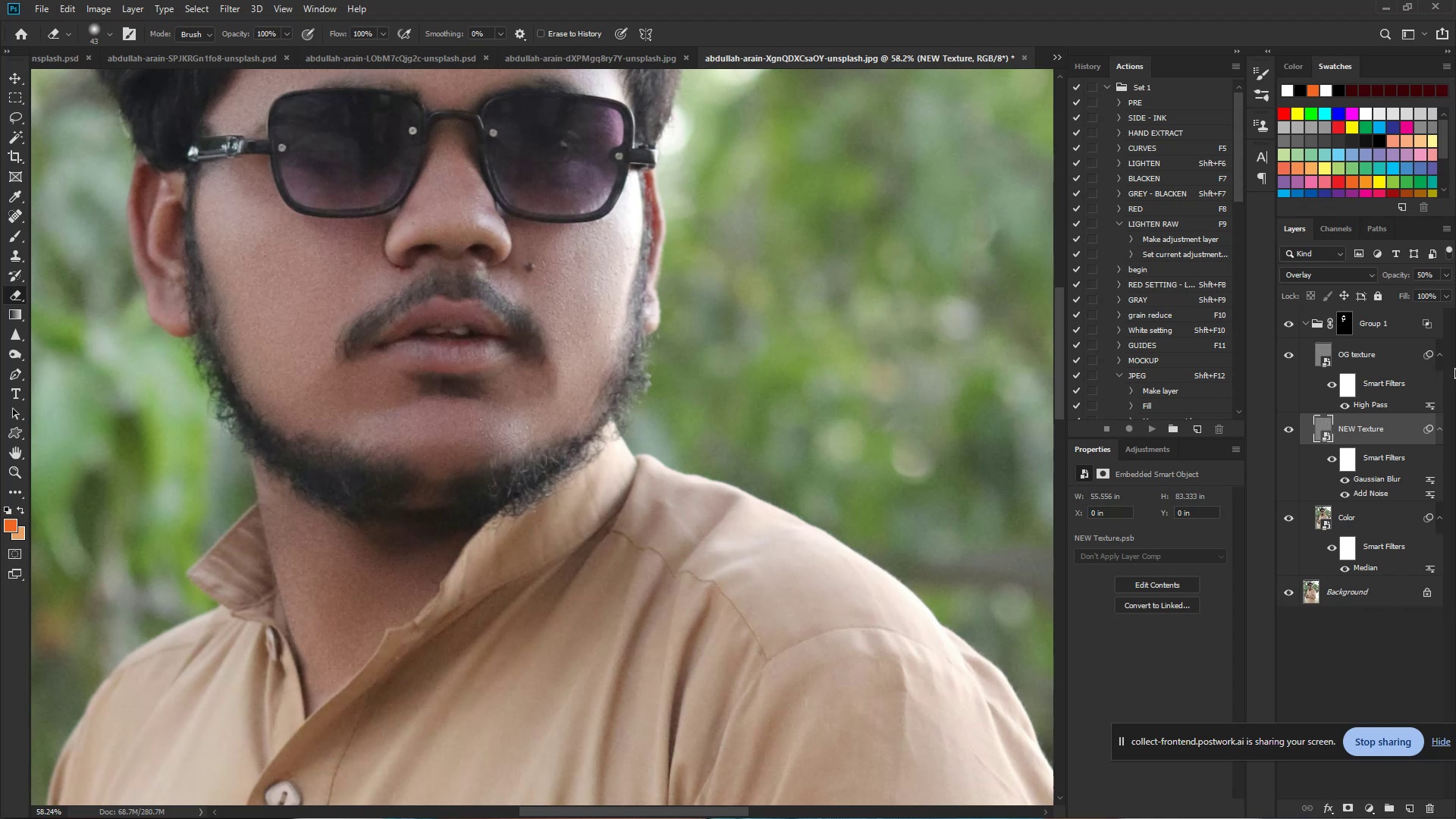 
left_click([1345, 322])
 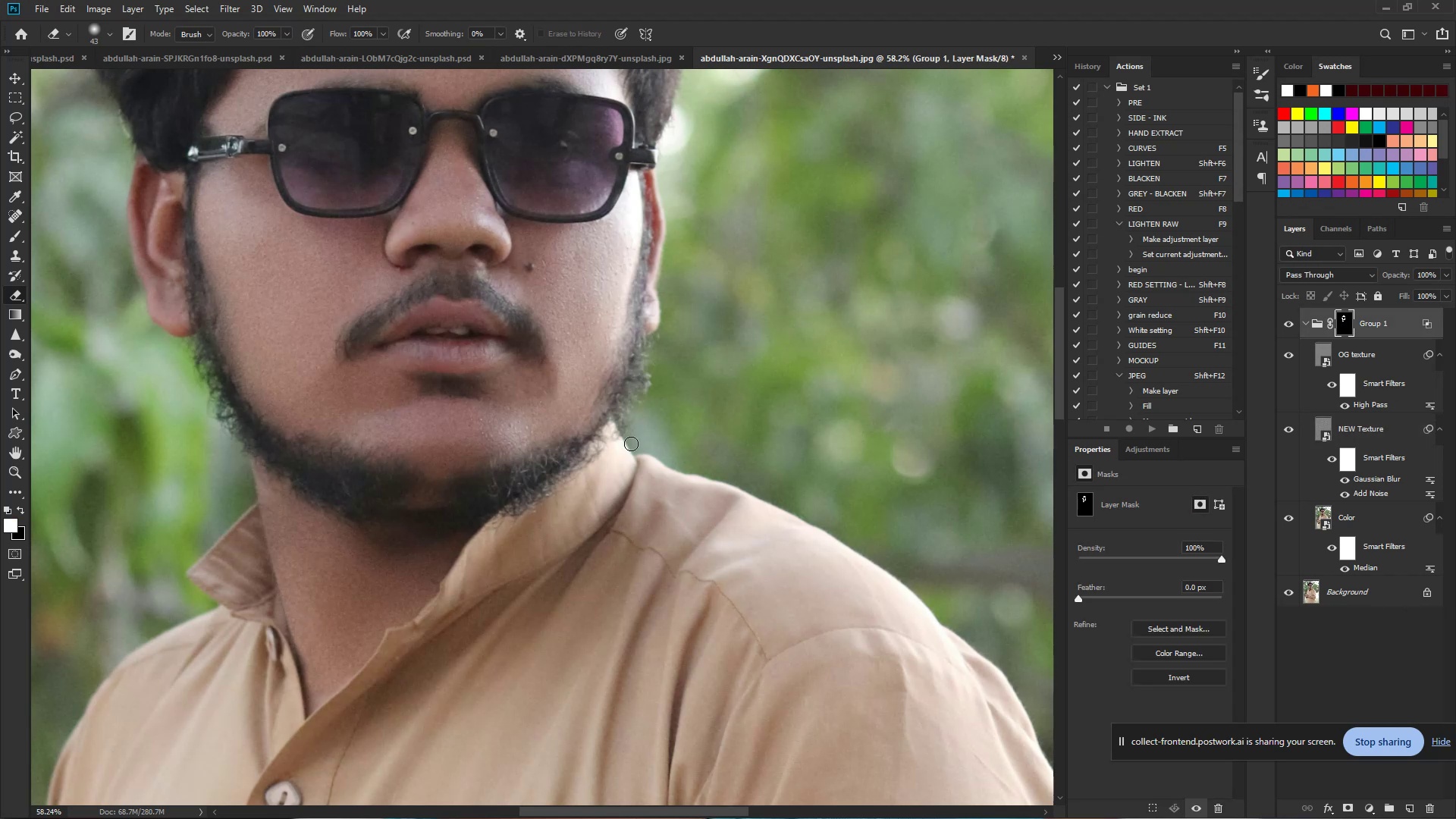 
hold_key(key=ControlLeft, duration=0.79)
 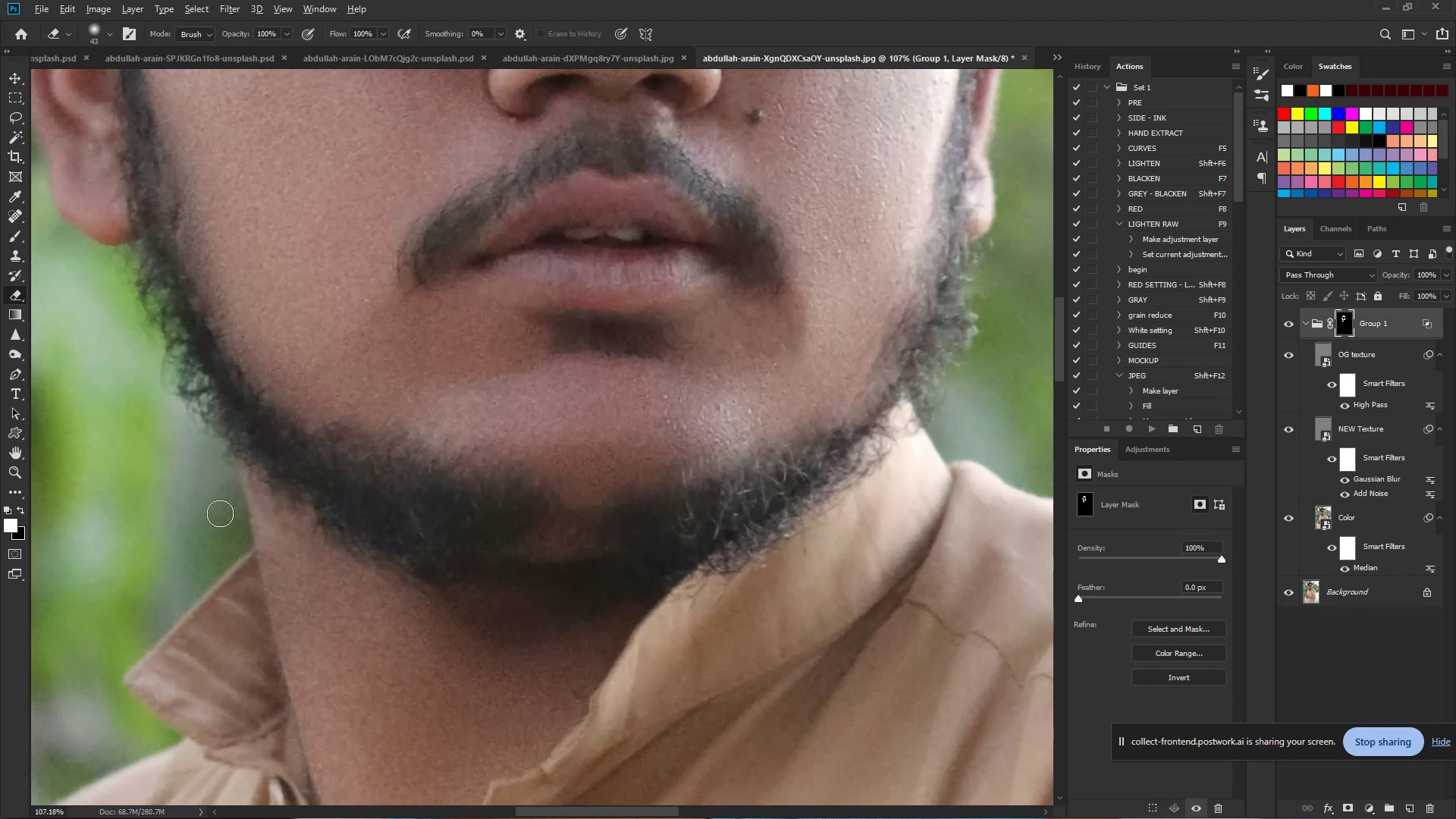 
hold_key(key=Space, duration=0.53)
 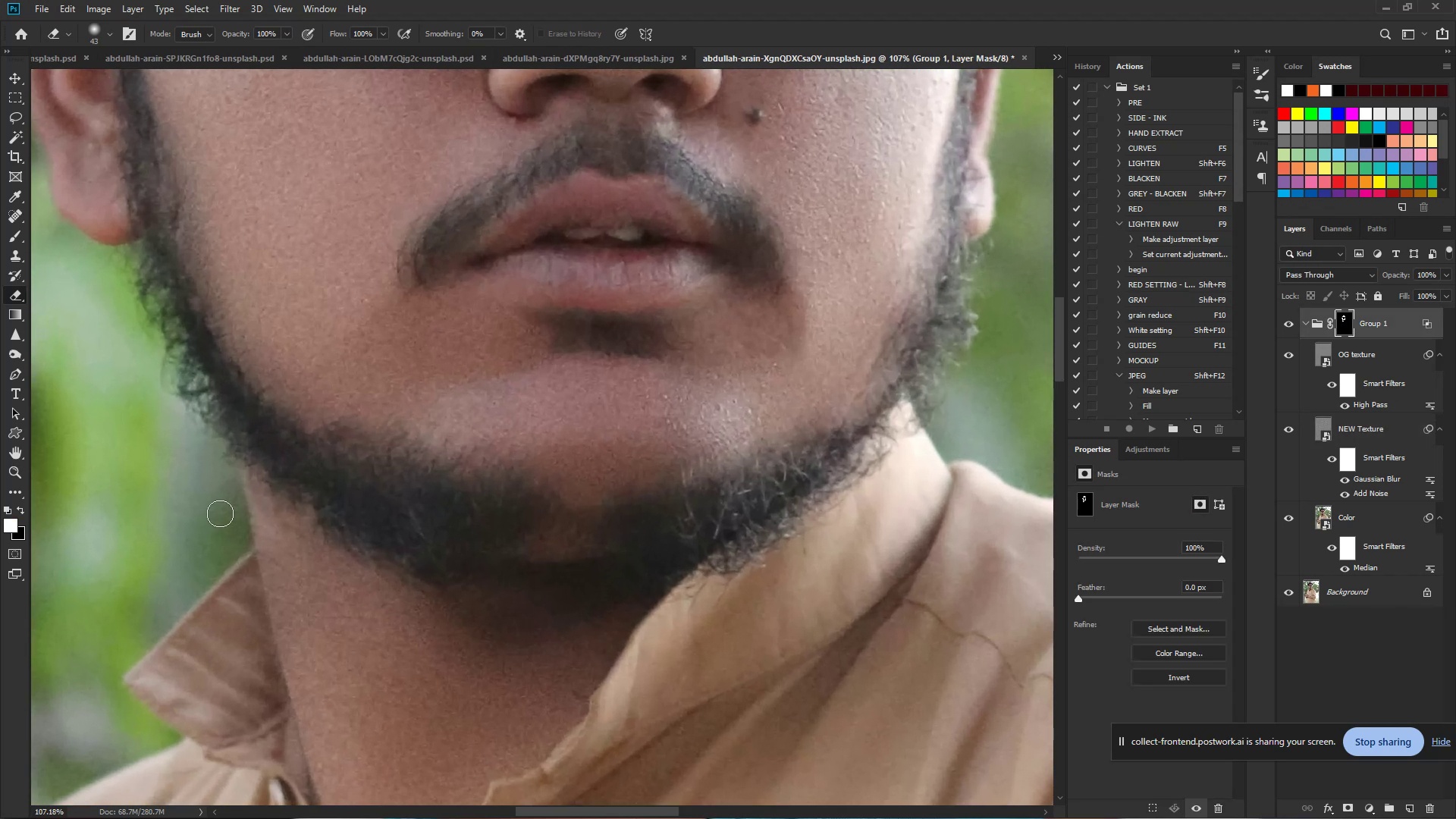 
left_click_drag(start_coordinate=[262, 446], to_coordinate=[306, 459])
 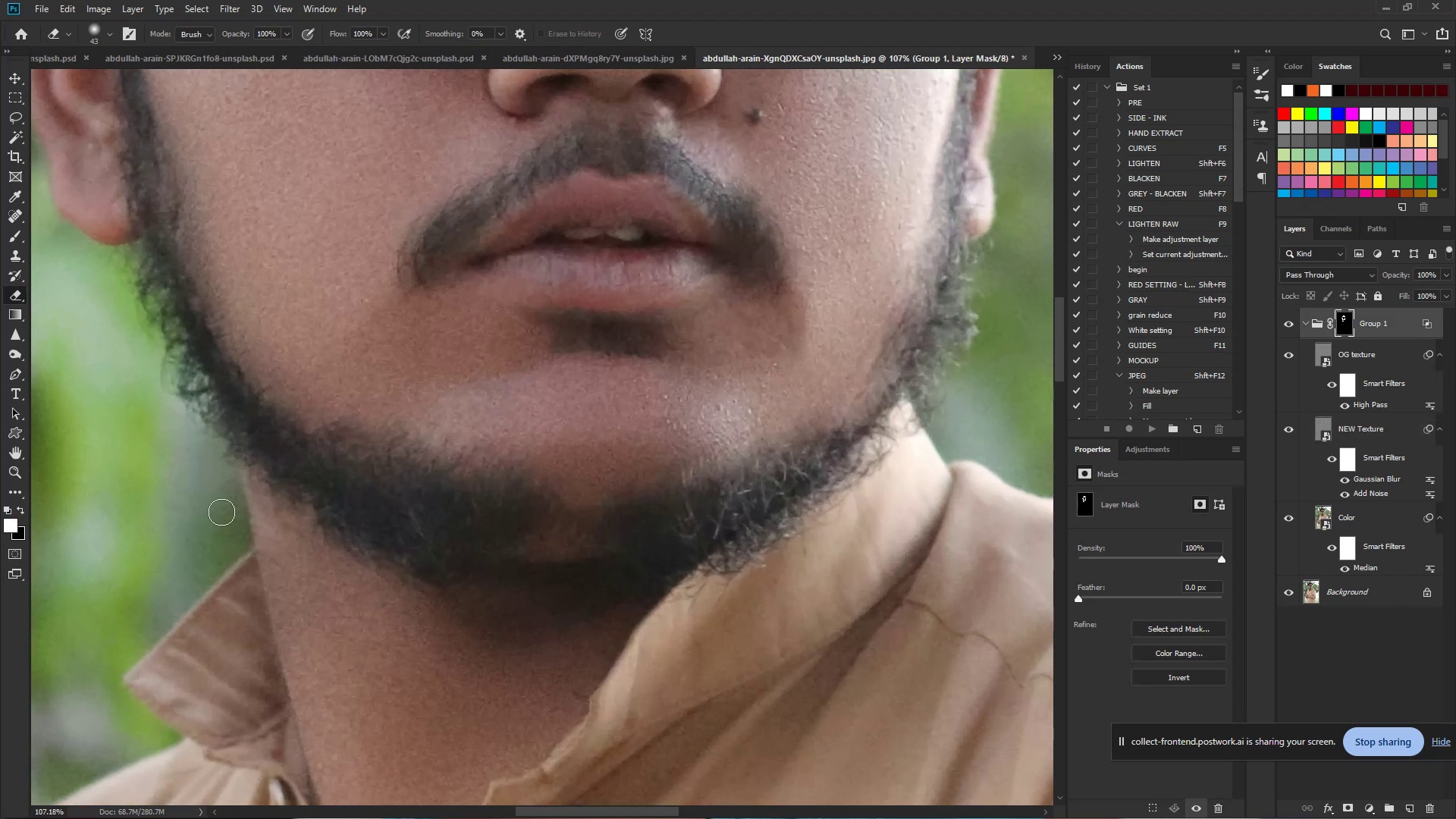 
hold_key(key=AltLeft, duration=0.49)
 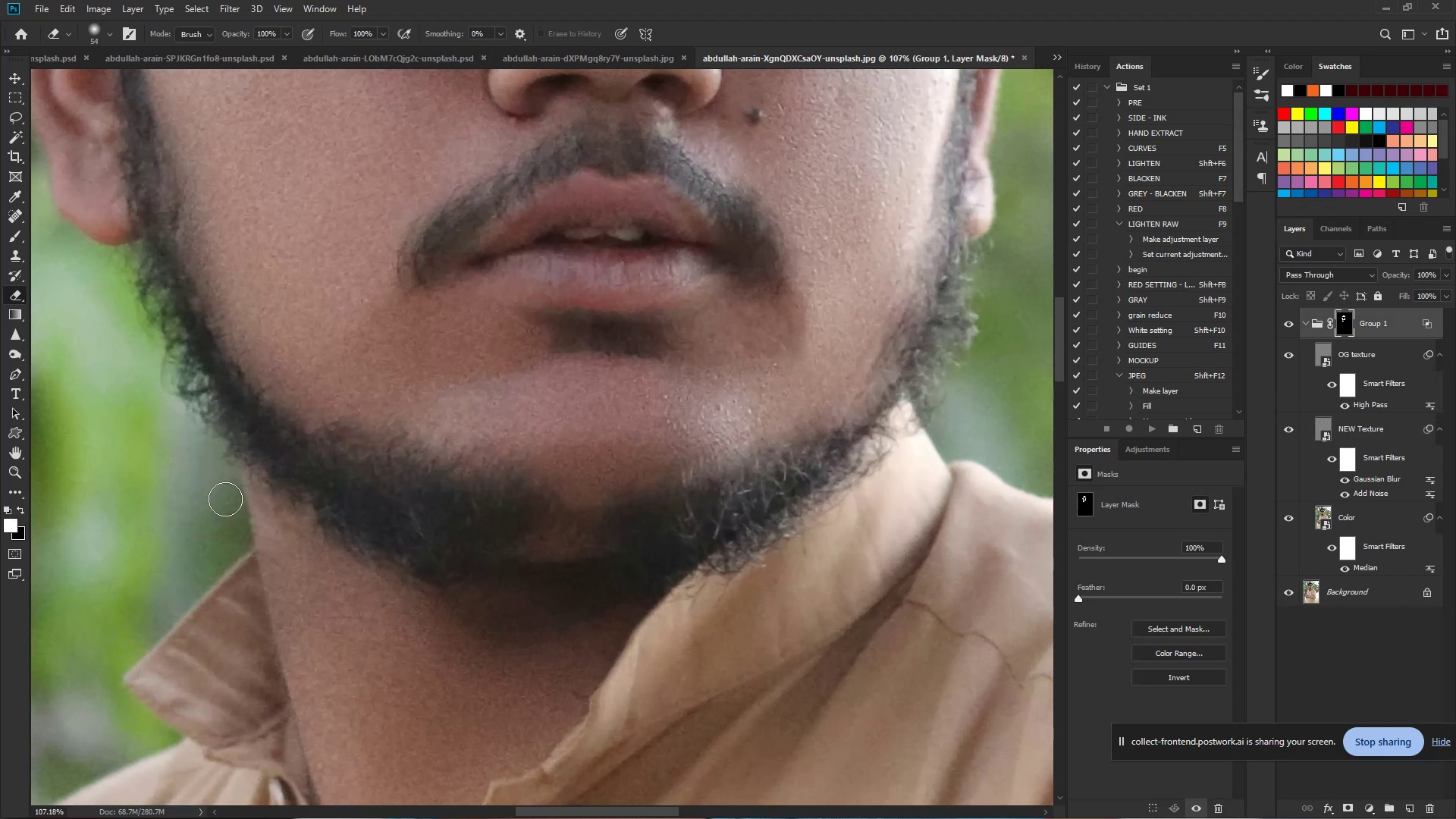 
left_click_drag(start_coordinate=[232, 500], to_coordinate=[268, 677])
 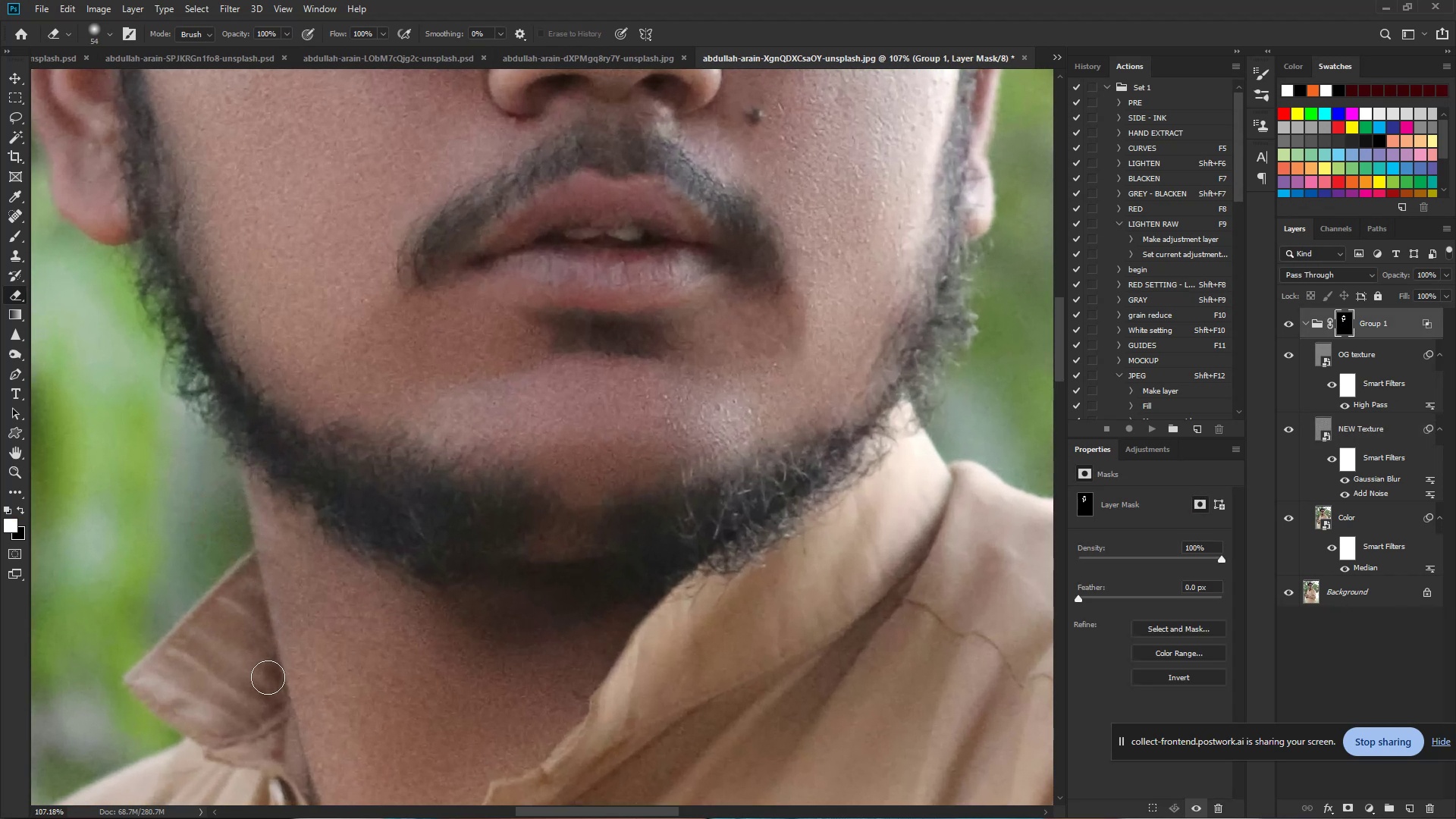 
hold_key(key=Space, duration=0.76)
 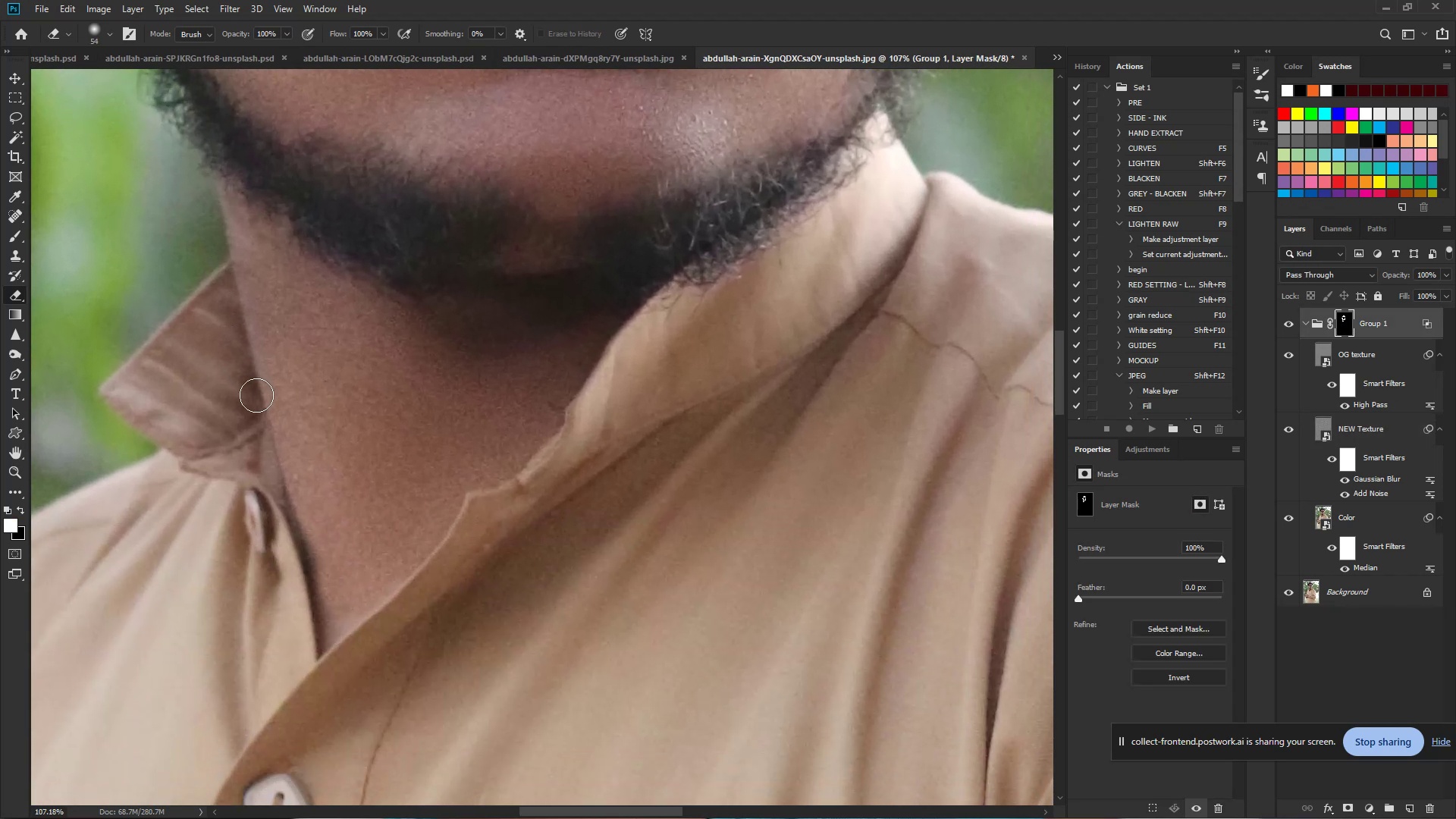 
left_click_drag(start_coordinate=[268, 676], to_coordinate=[244, 387])
 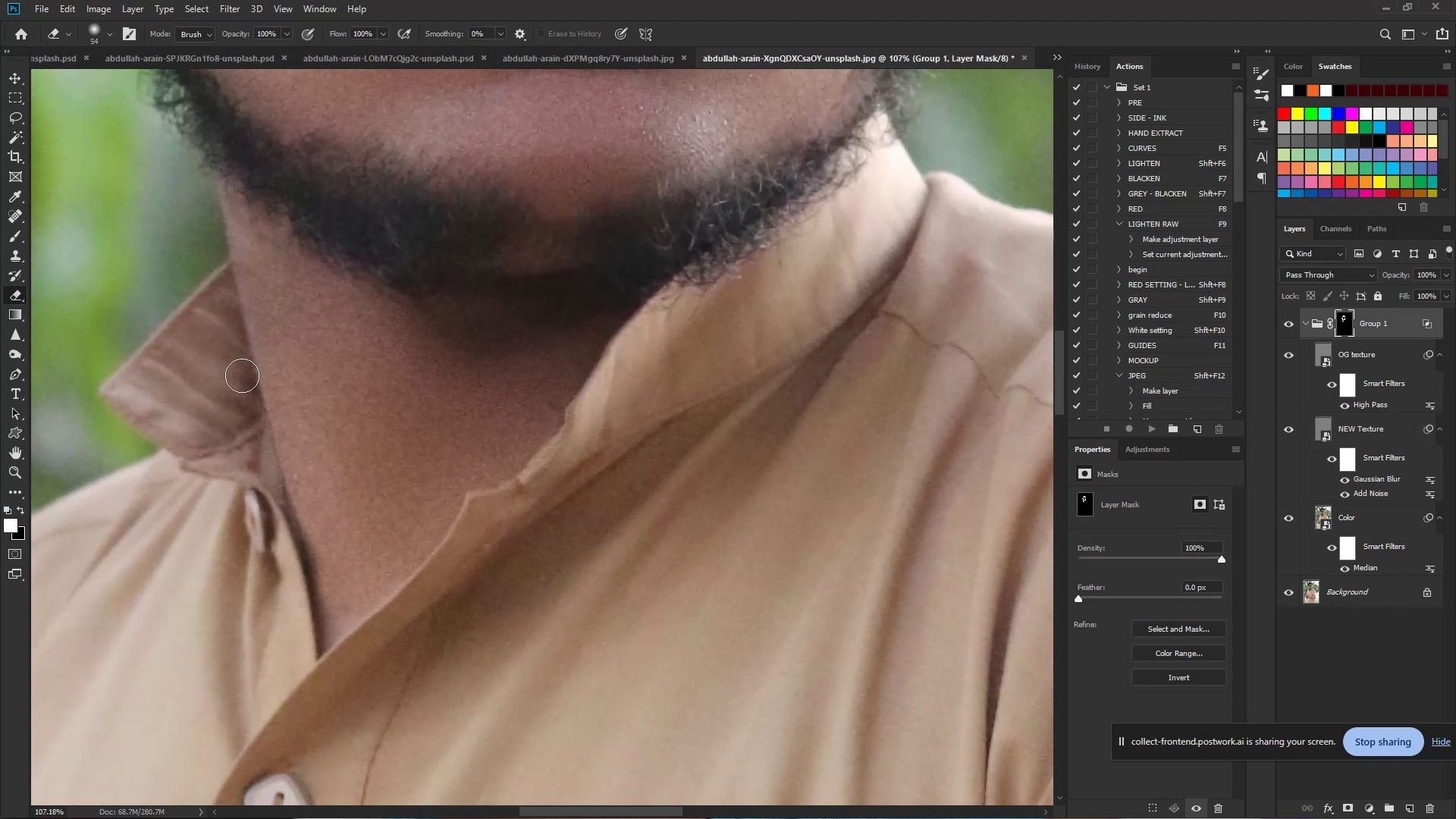 
left_click_drag(start_coordinate=[243, 373], to_coordinate=[306, 224])
 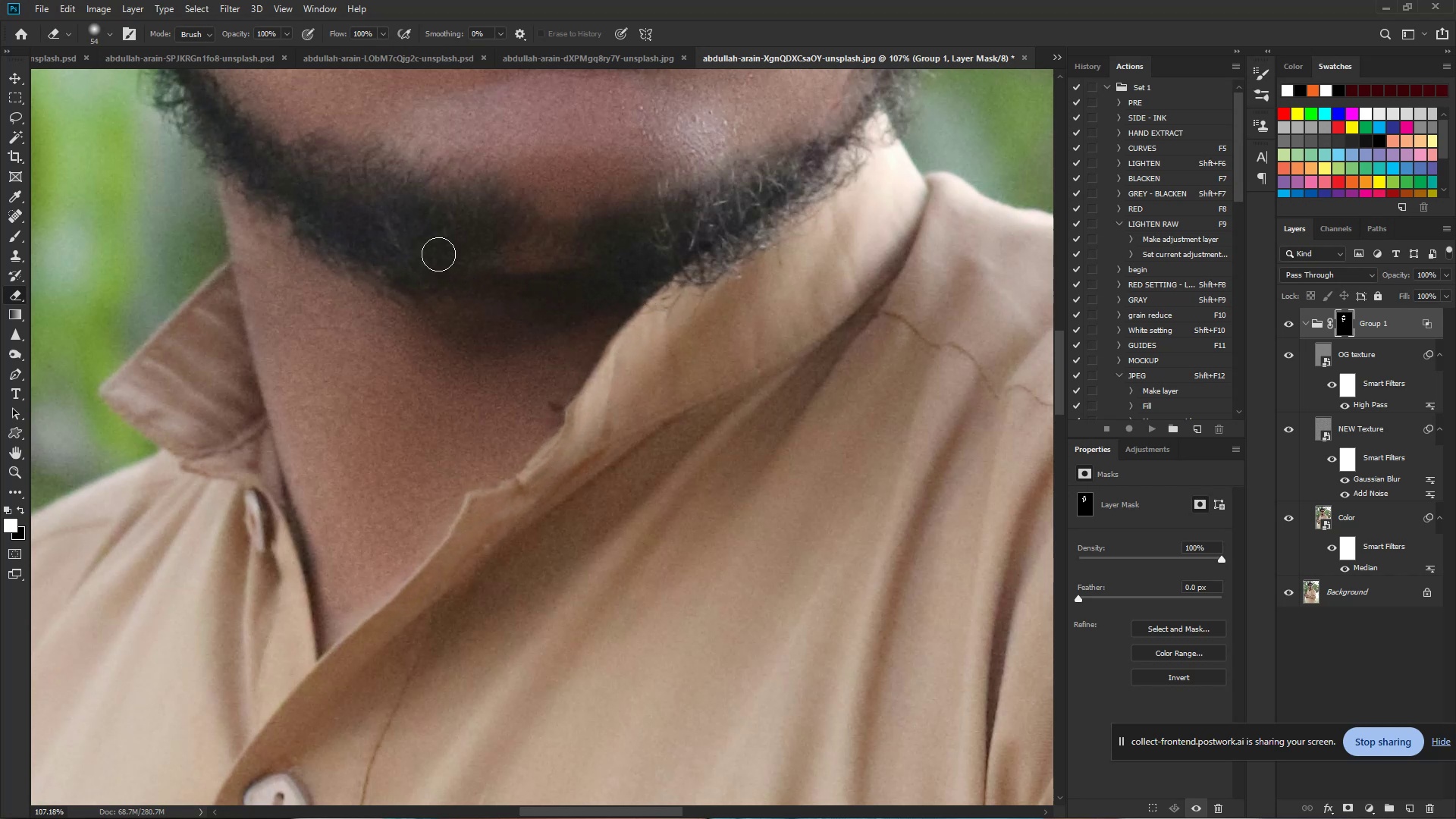 
hold_key(key=ControlLeft, duration=0.66)
 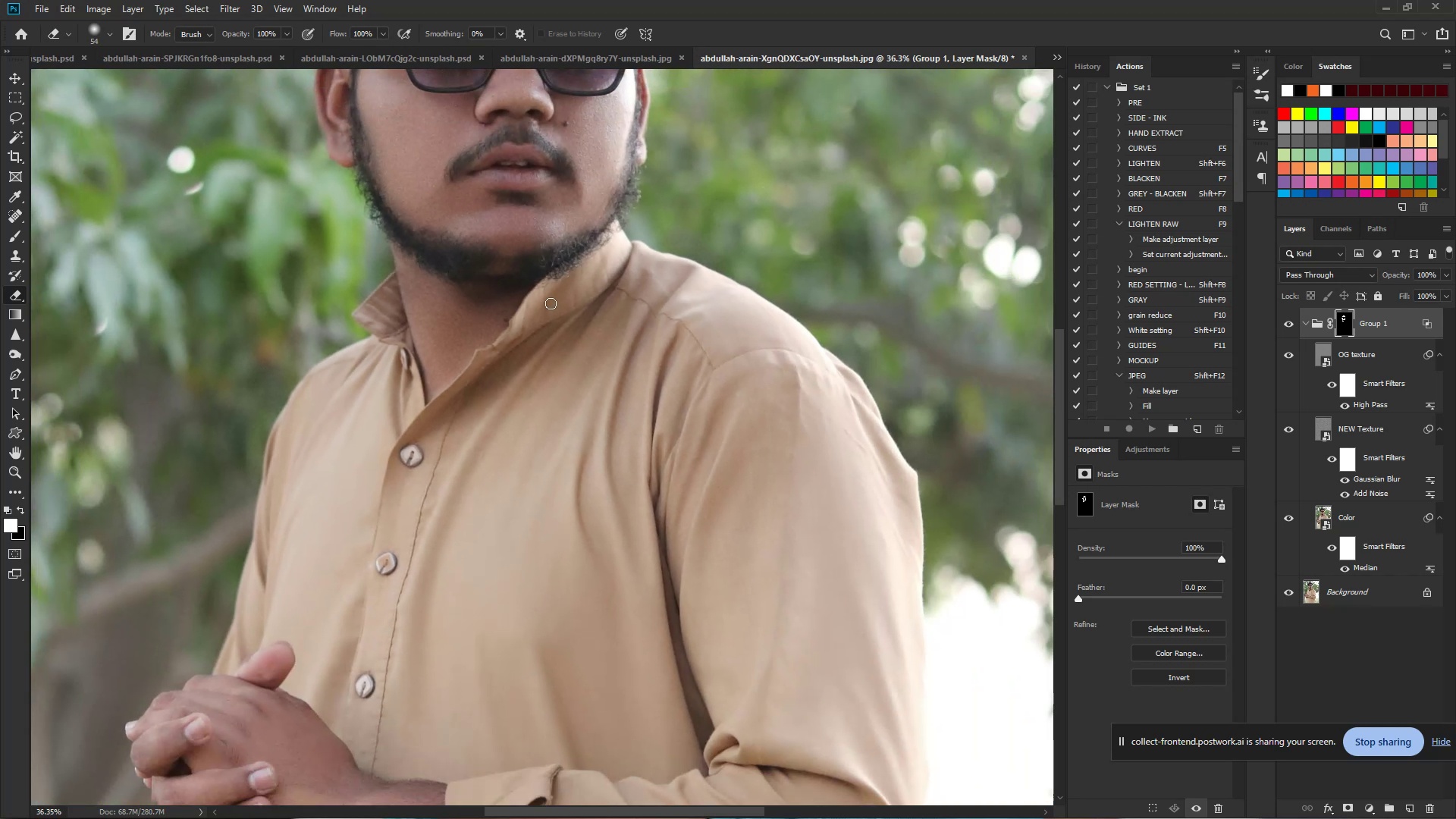 
hold_key(key=Space, duration=0.5)
 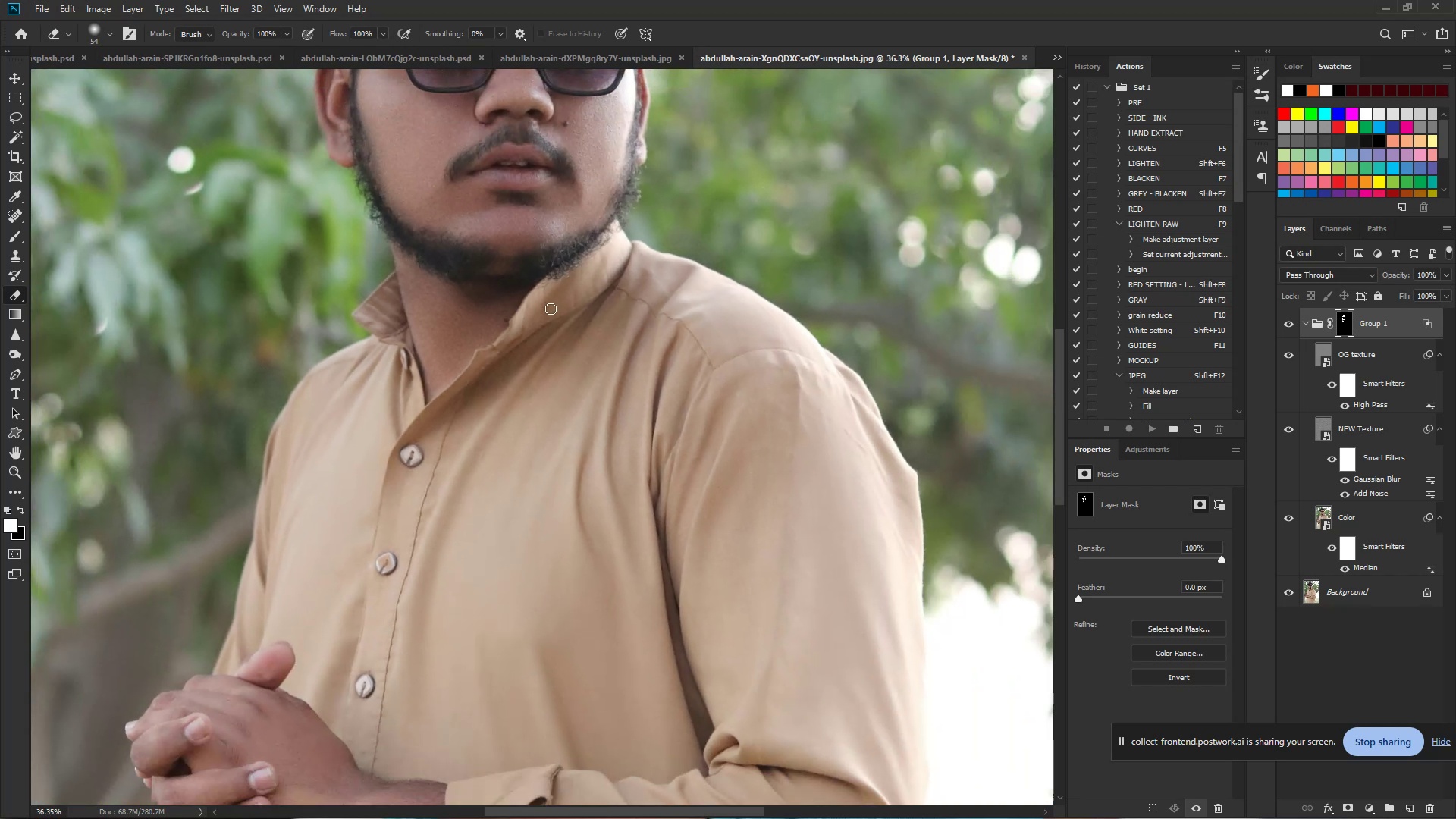 
left_click_drag(start_coordinate=[481, 275], to_coordinate=[411, 261])
 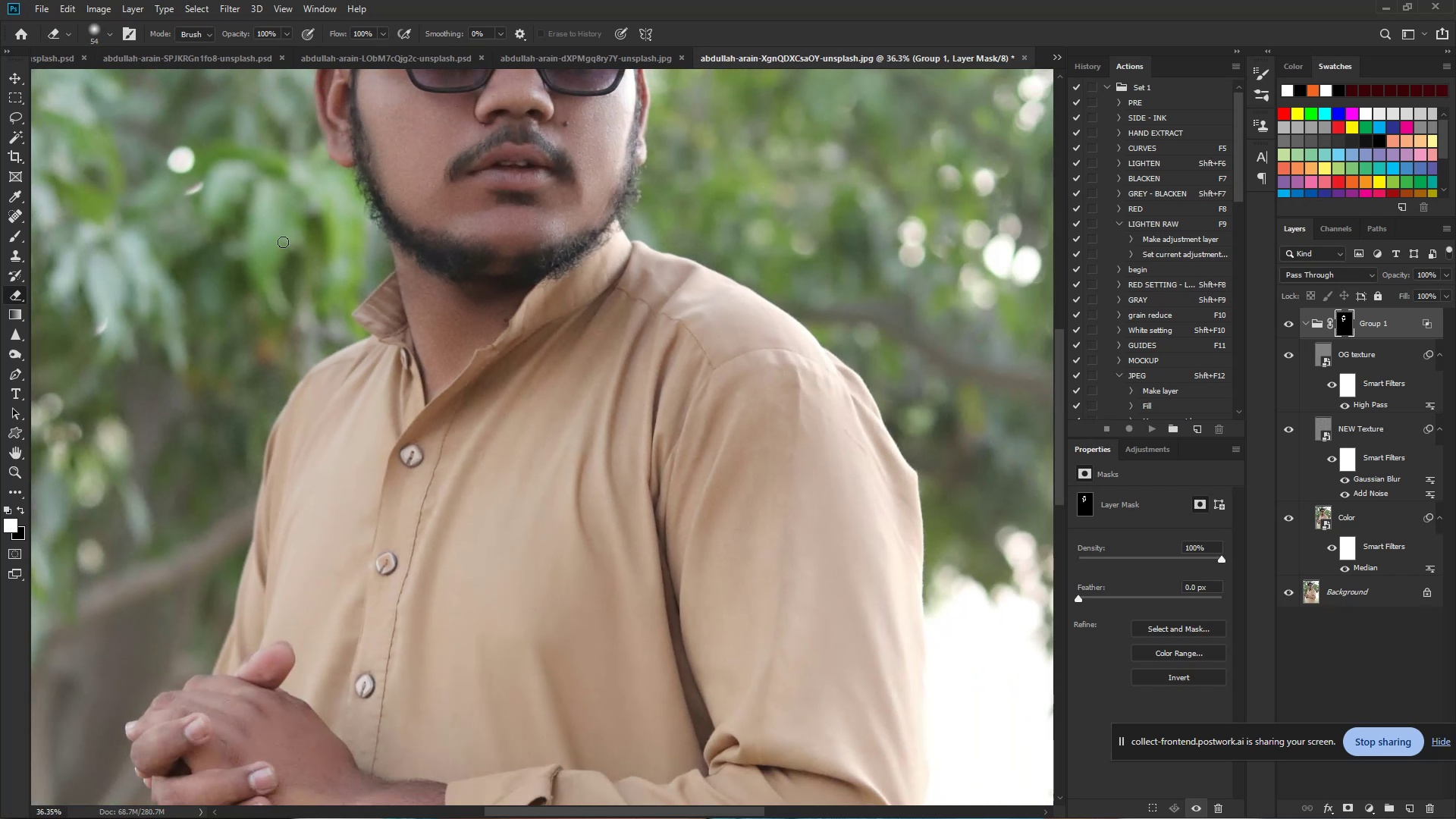 
hold_key(key=ControlLeft, duration=0.63)
 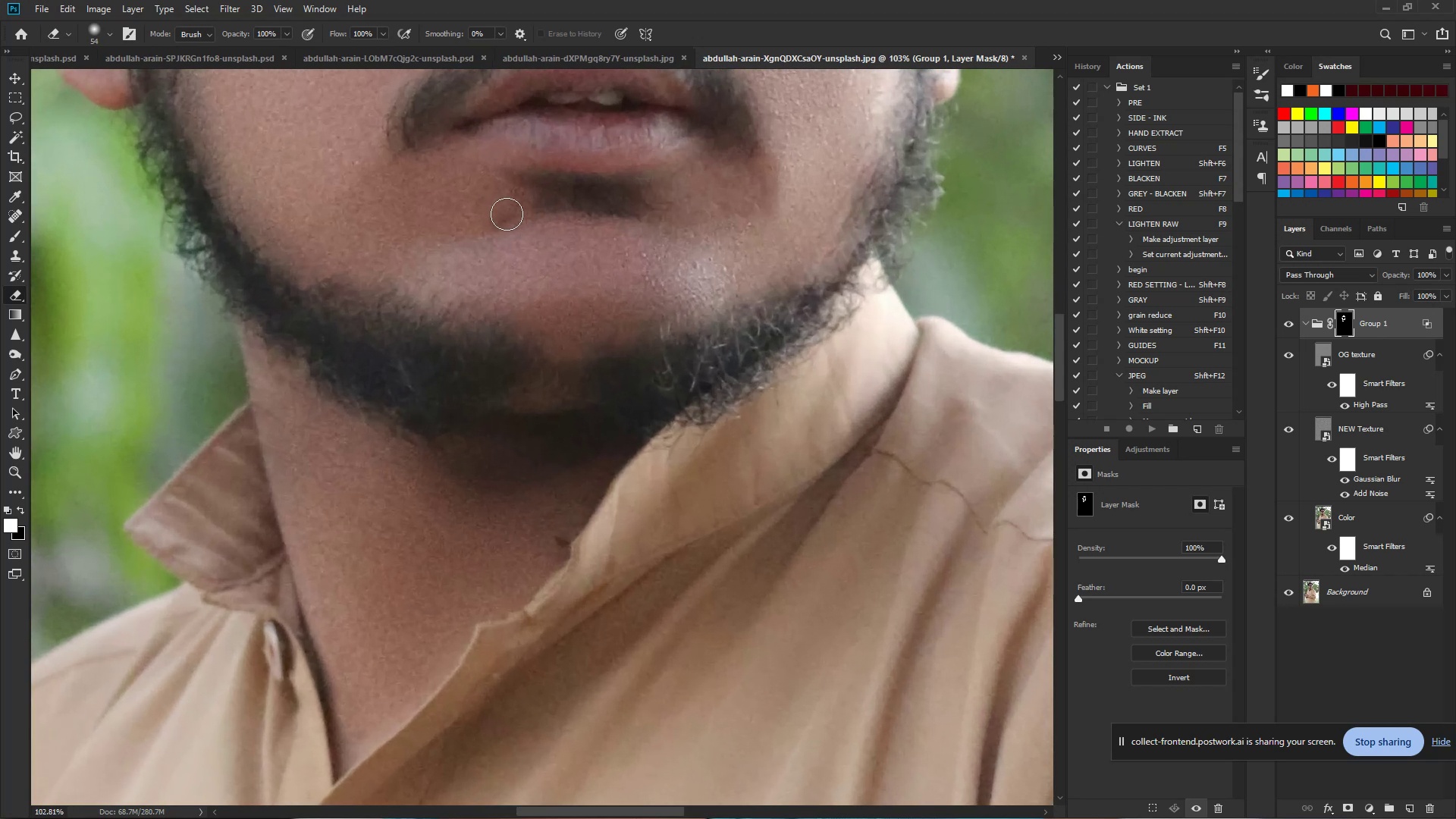 
hold_key(key=Space, duration=0.46)
 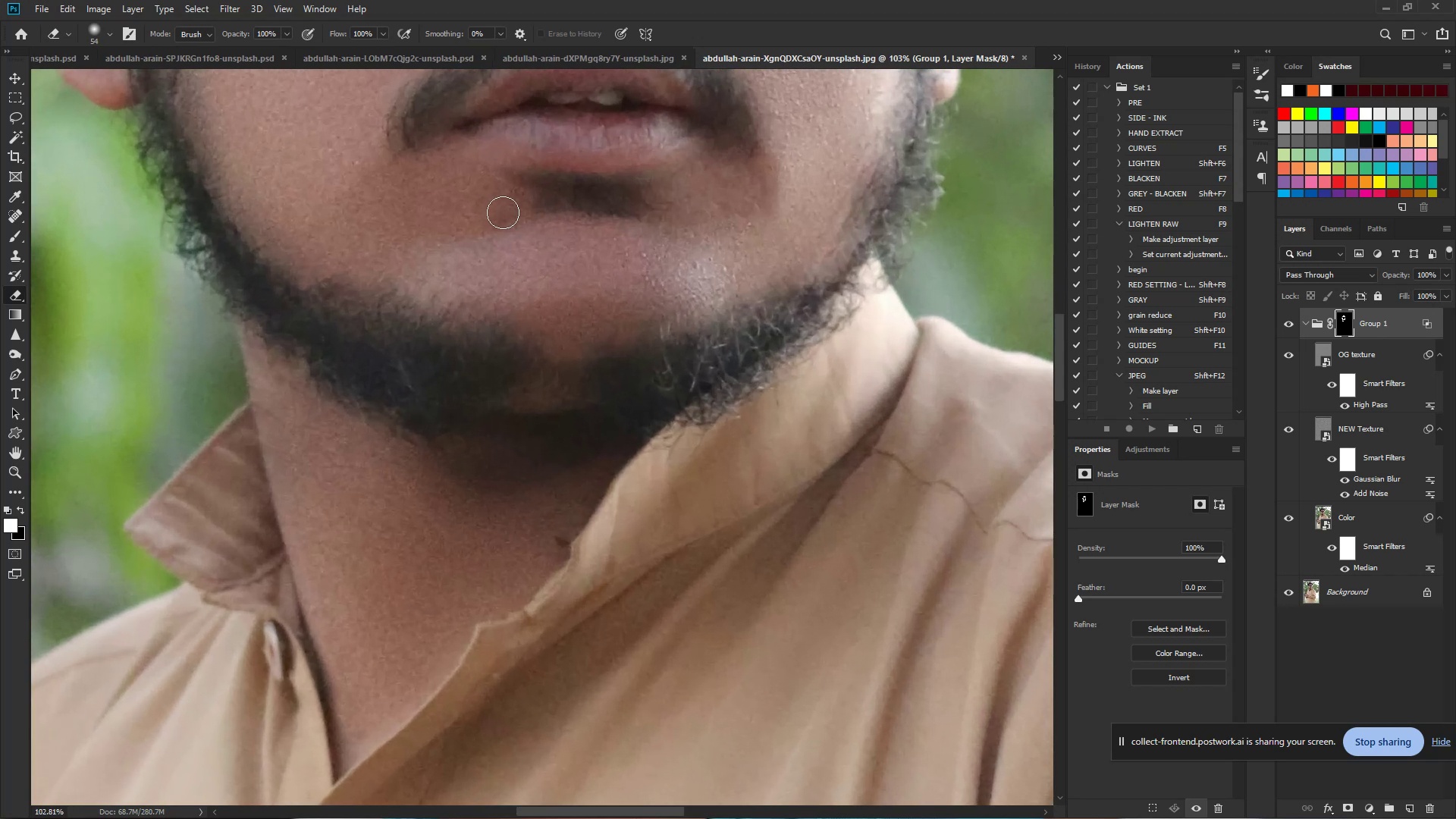 
left_click_drag(start_coordinate=[475, 199], to_coordinate=[545, 211])
 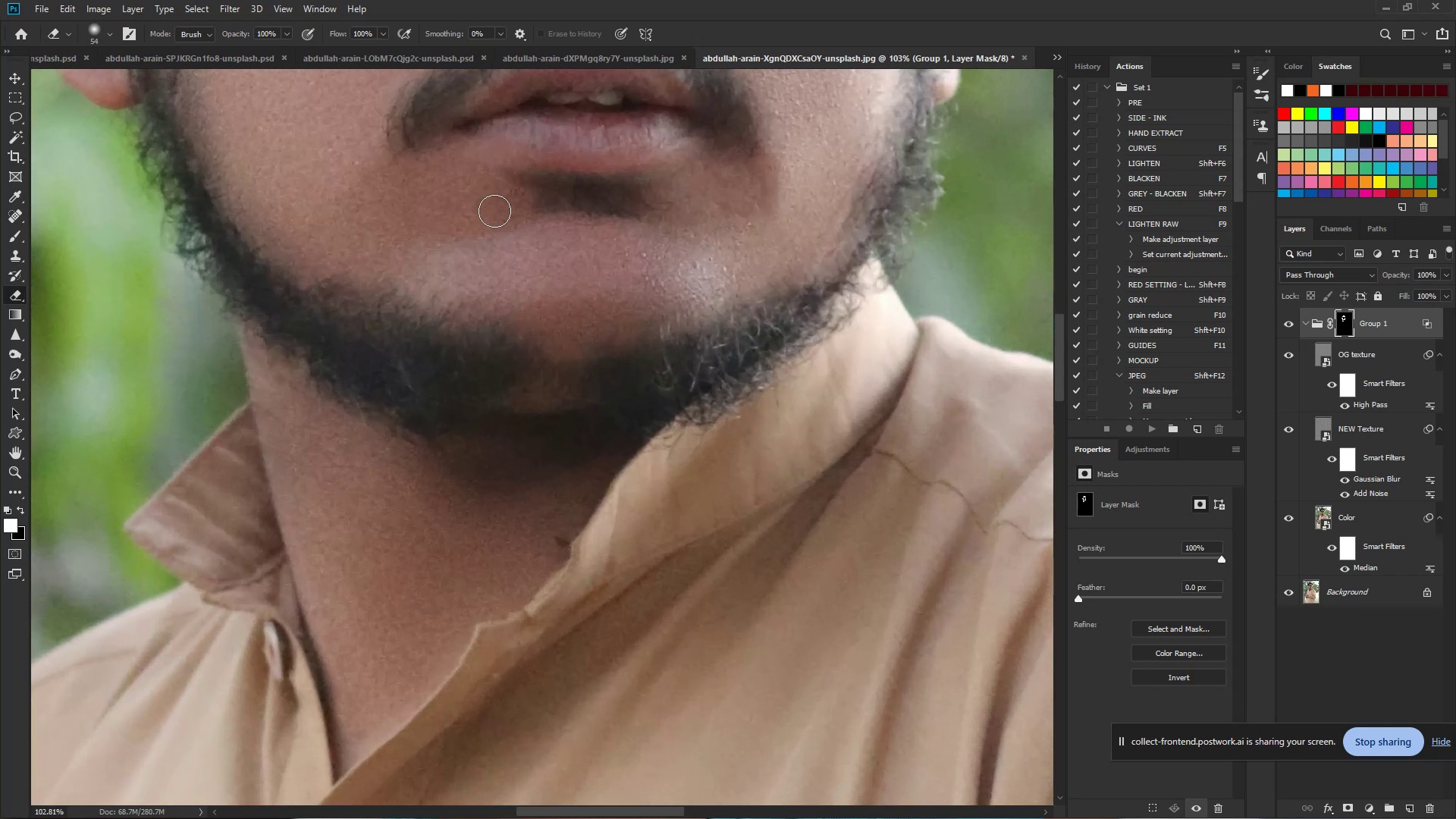 
left_click_drag(start_coordinate=[494, 211], to_coordinate=[511, 214])
 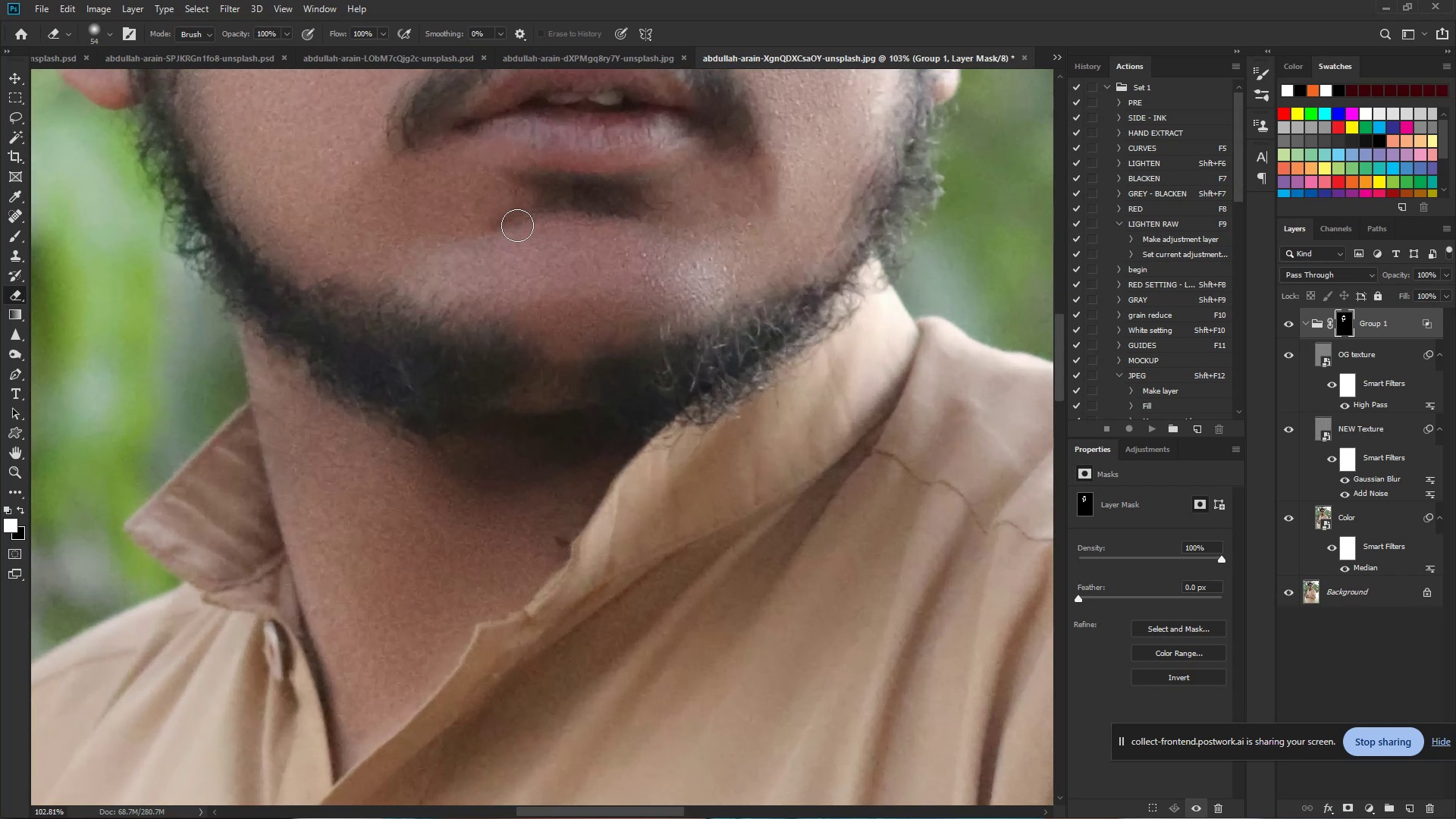 
left_click_drag(start_coordinate=[517, 225], to_coordinate=[641, 224])
 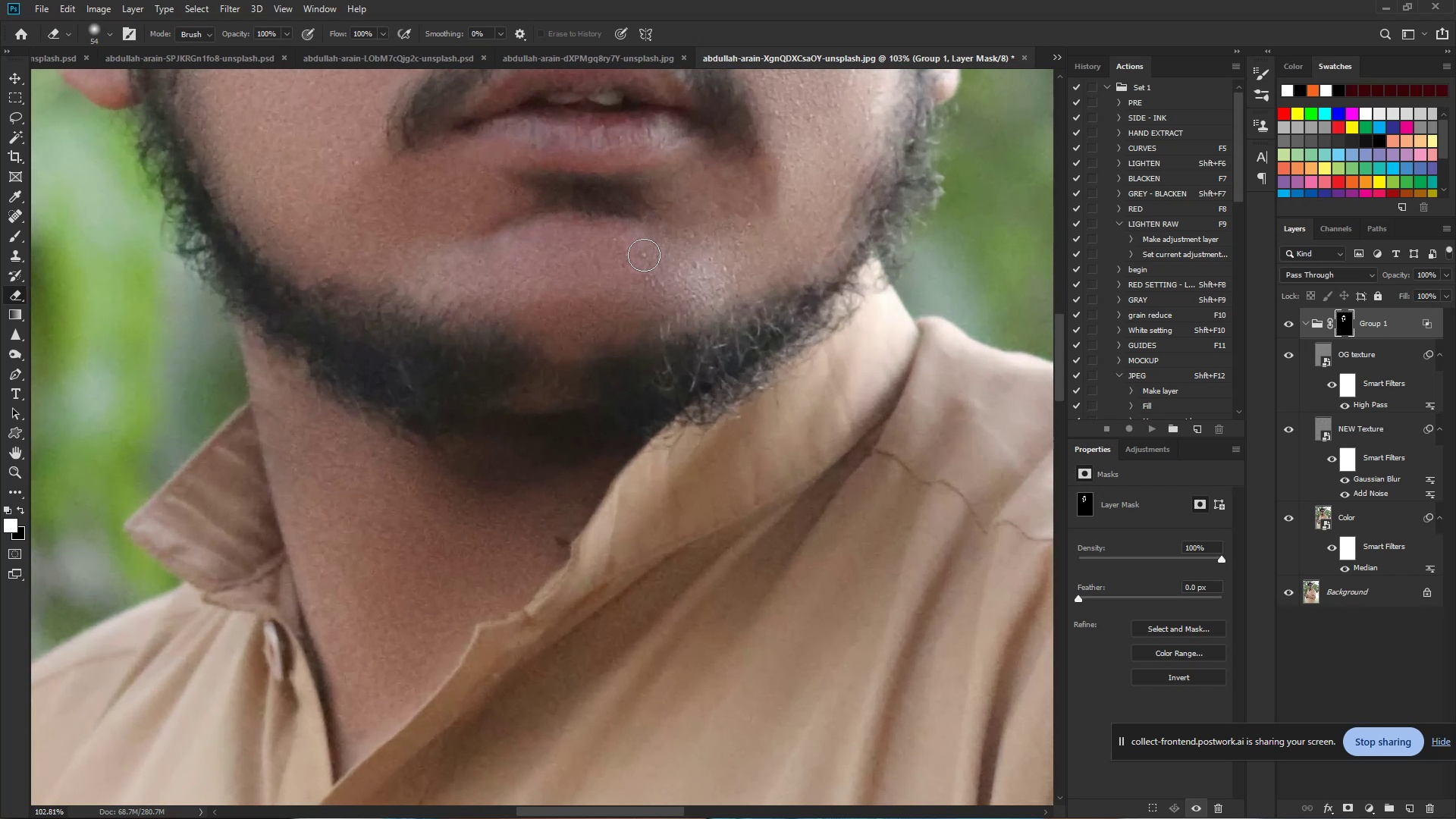 
key(X)
 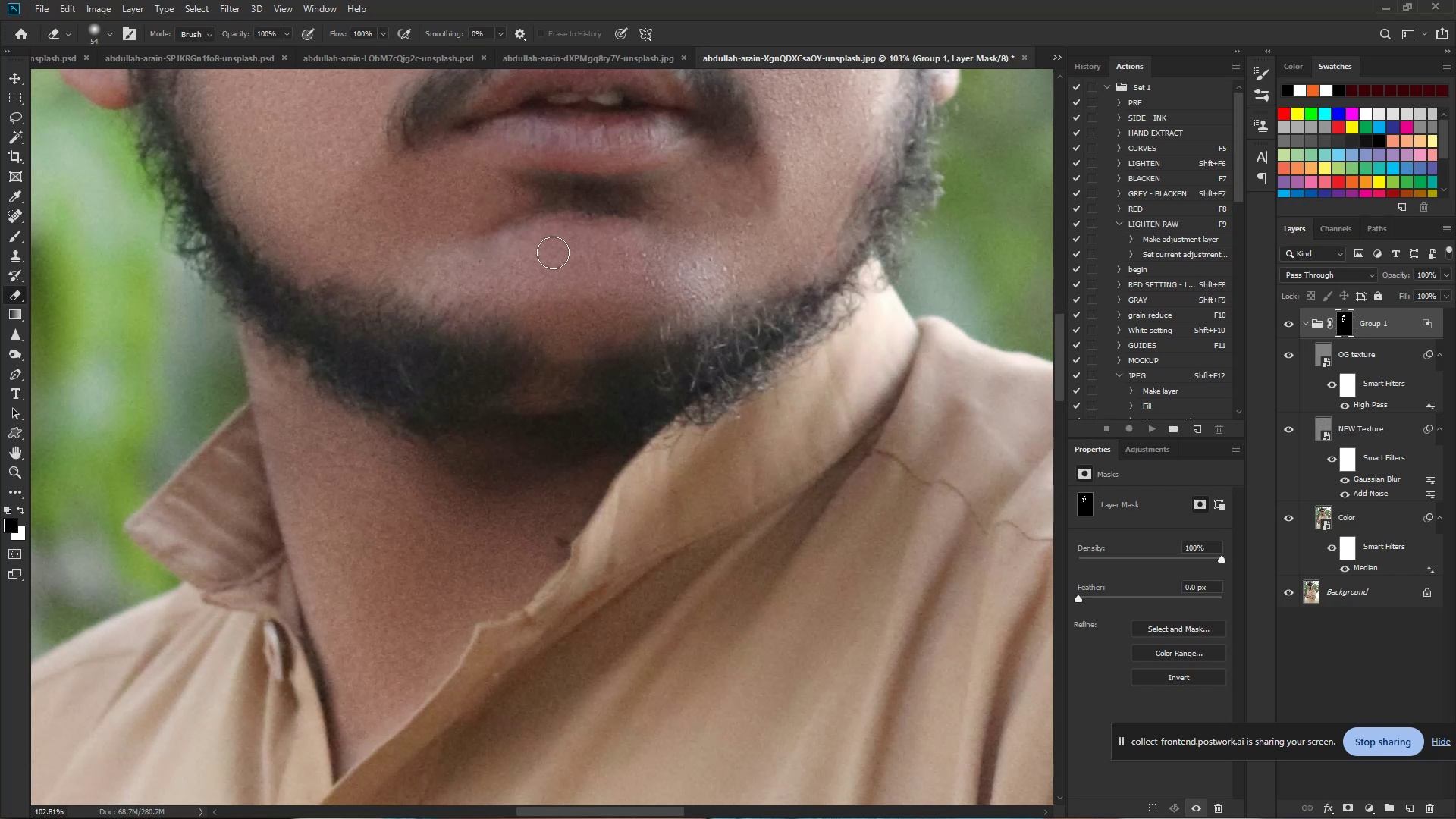 
left_click_drag(start_coordinate=[539, 244], to_coordinate=[483, 259])
 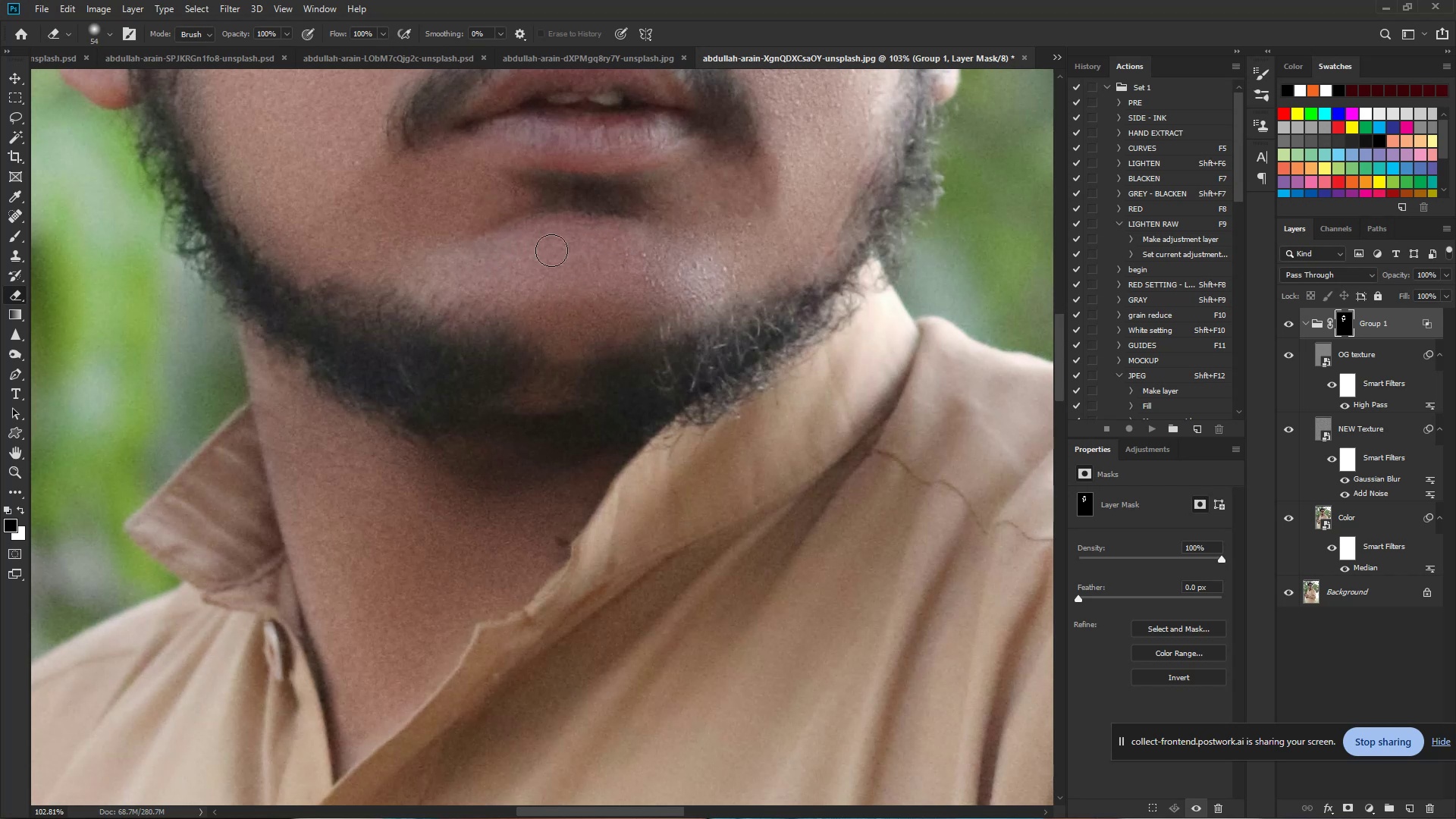 
hold_key(key=ControlLeft, duration=0.62)
 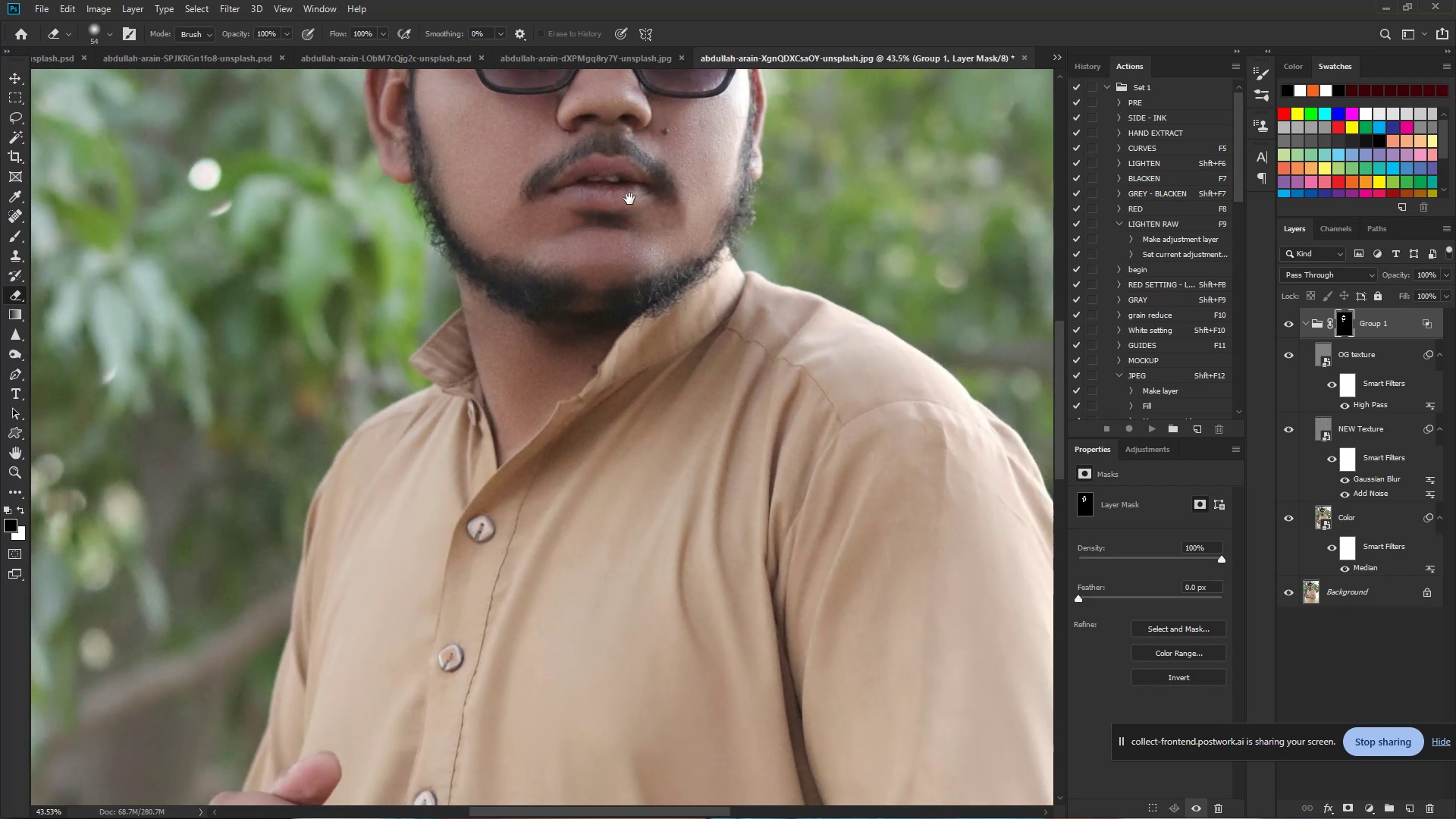 
hold_key(key=Space, duration=0.39)
 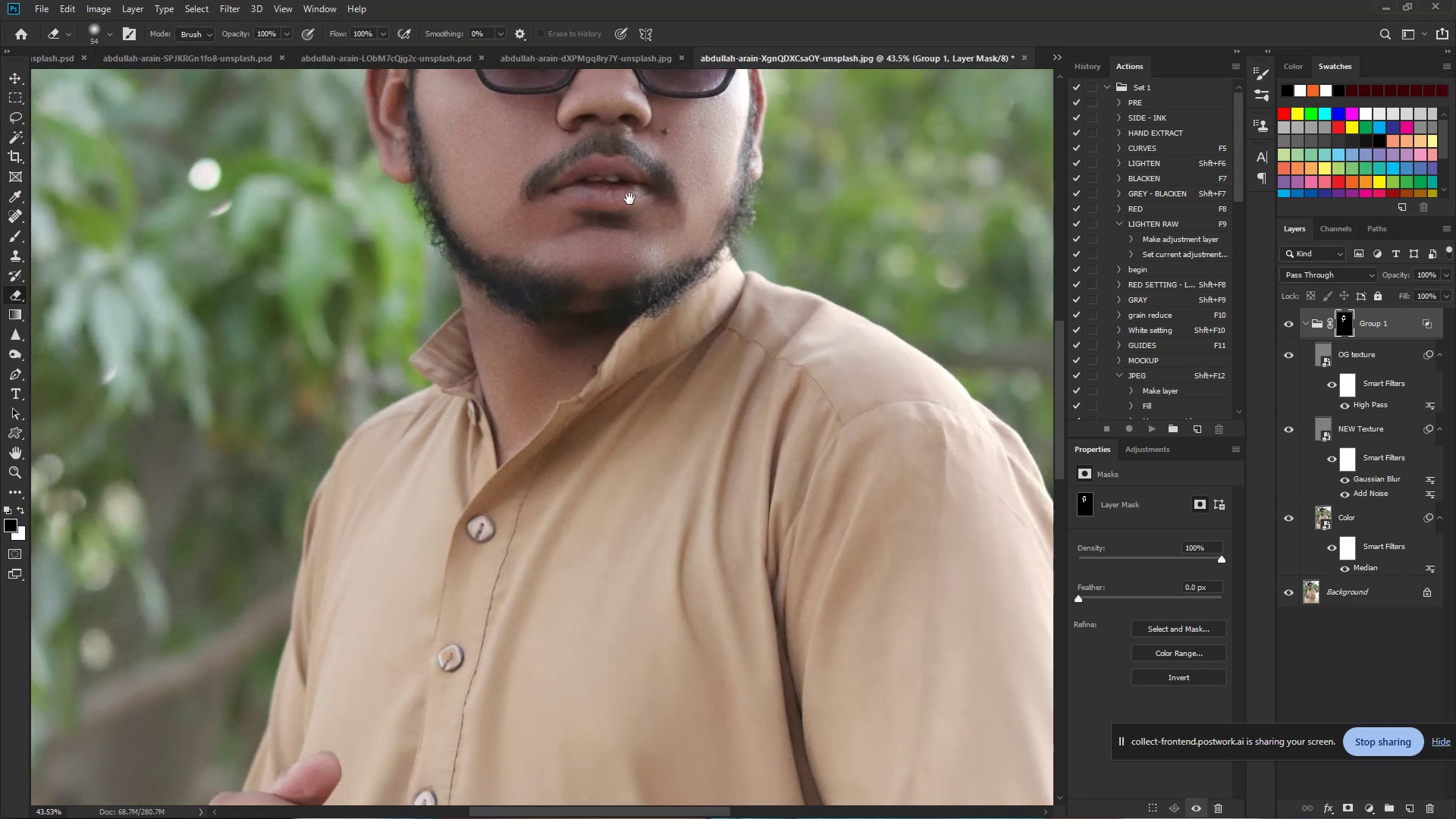 
left_click_drag(start_coordinate=[617, 238], to_coordinate=[561, 236])
 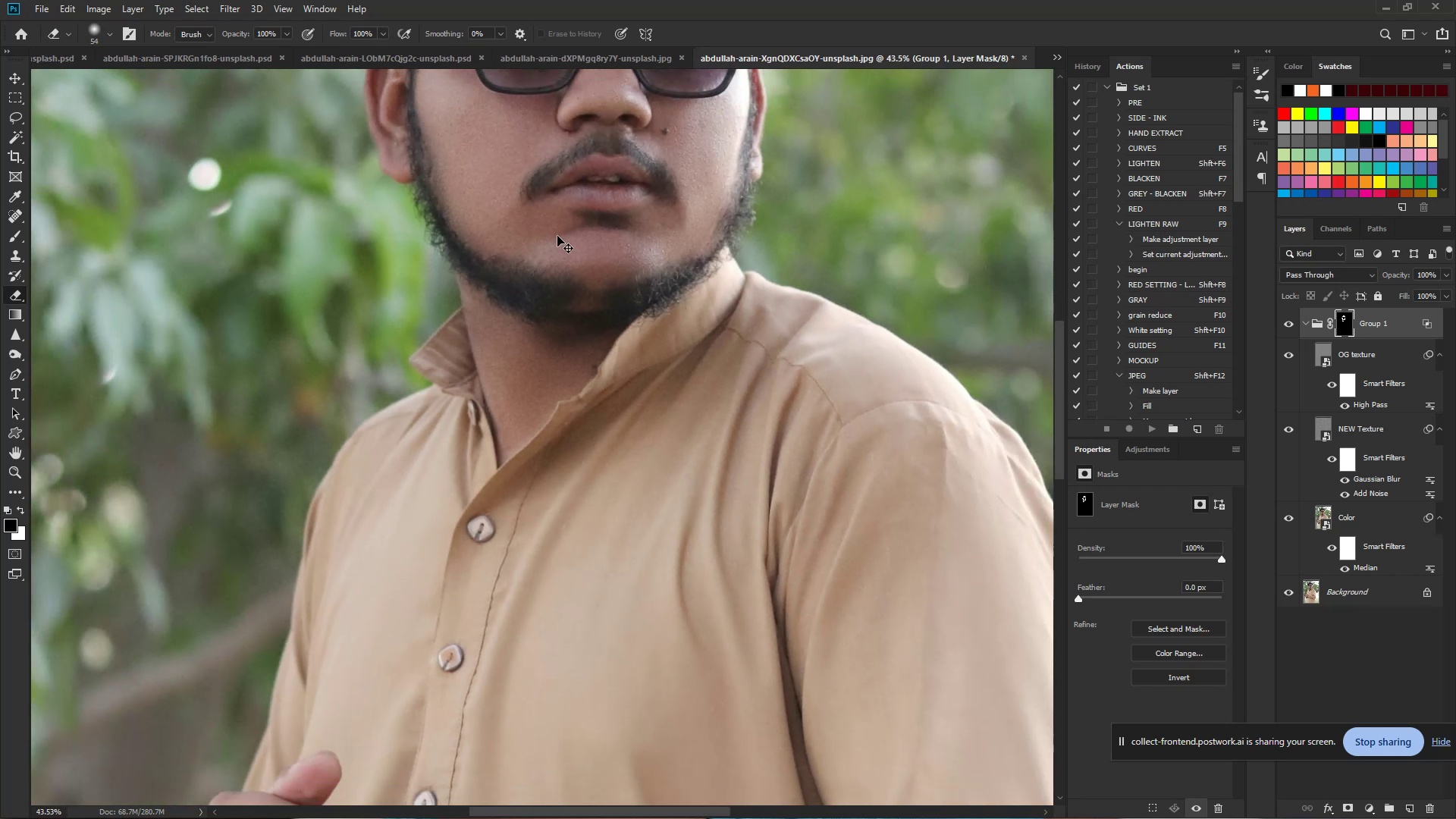 
hold_key(key=Space, duration=0.99)
 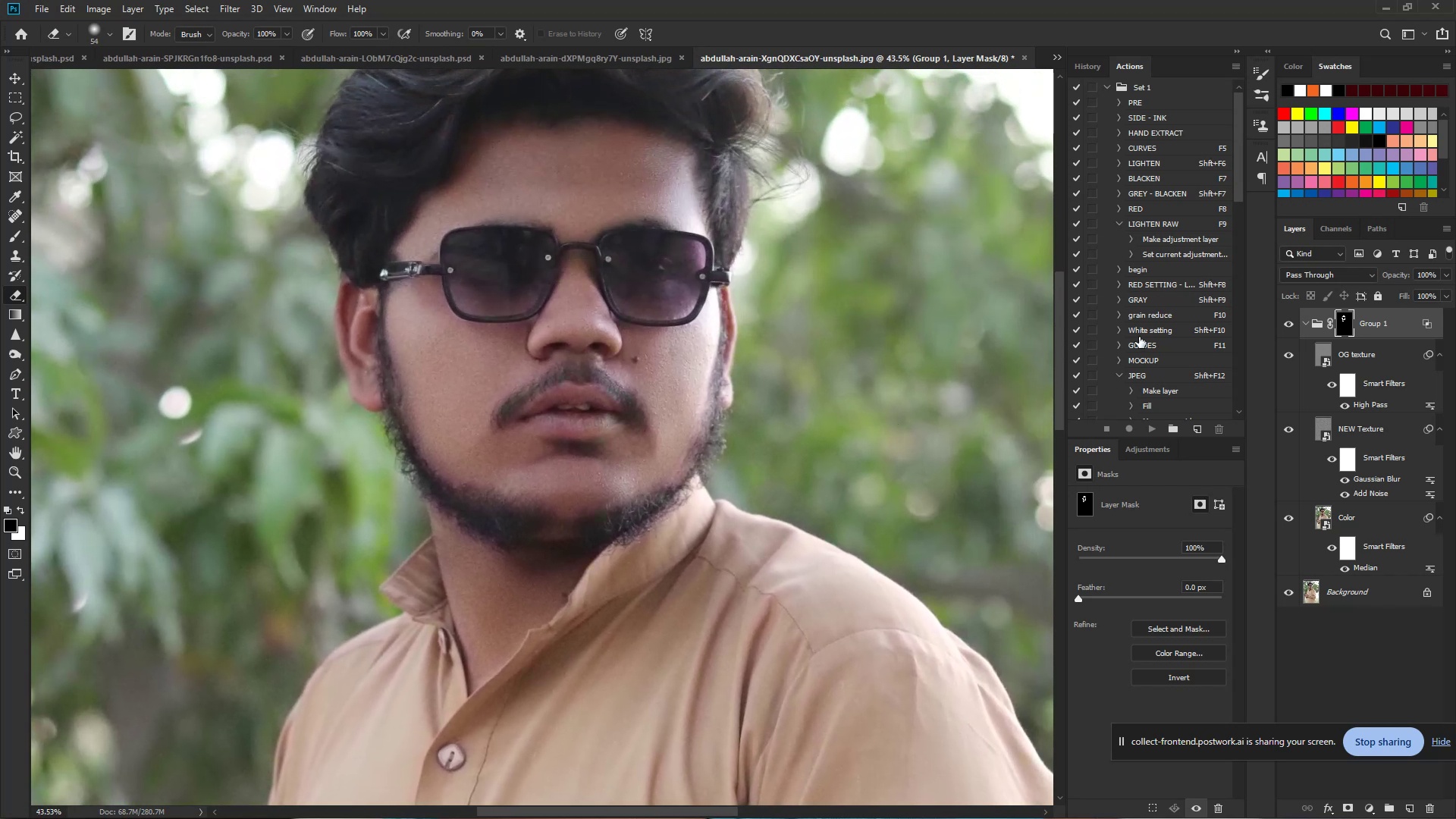 
left_click_drag(start_coordinate=[629, 199], to_coordinate=[600, 427])
 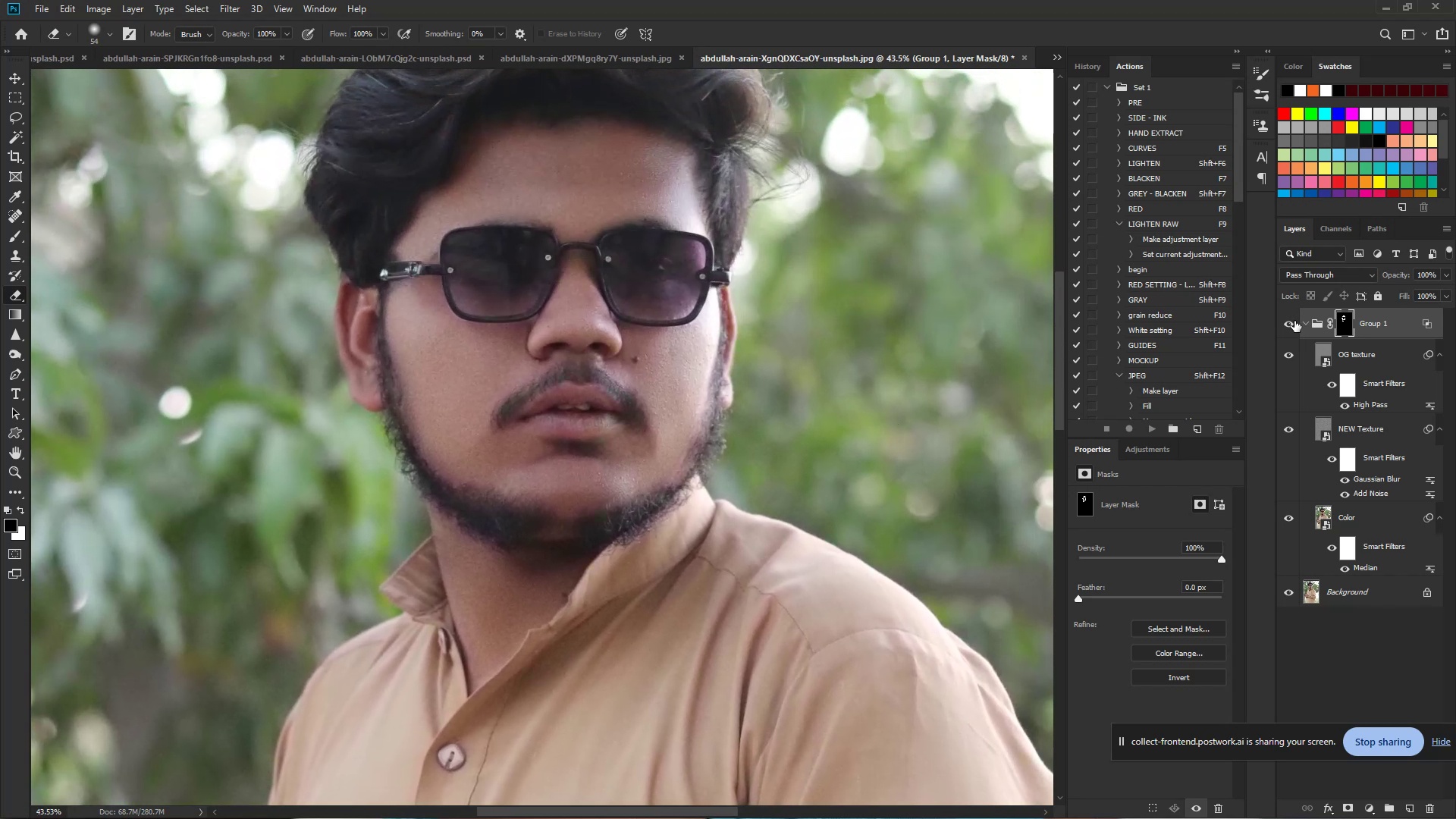 
left_click([1288, 325])
 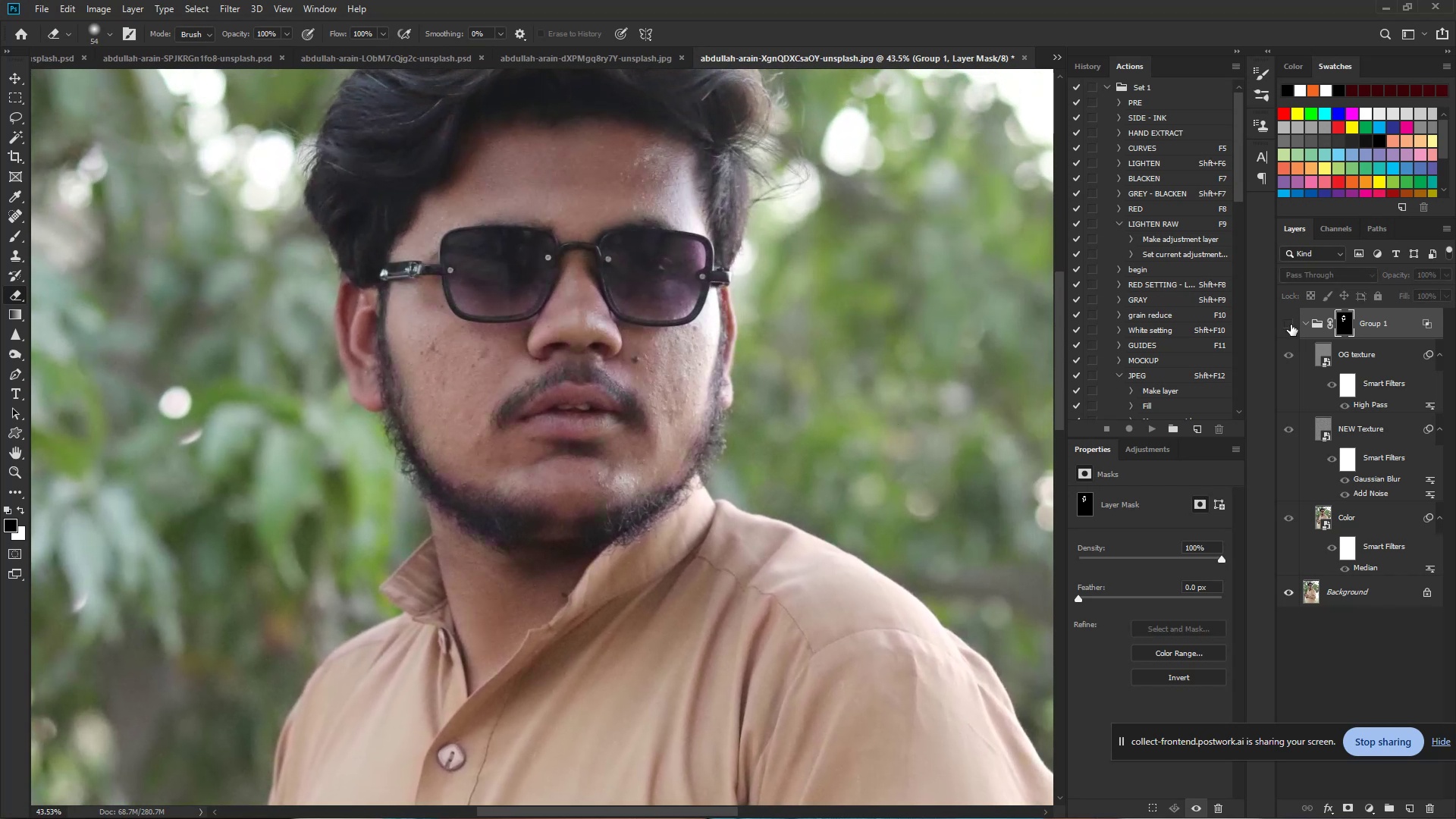 
left_click([1291, 325])
 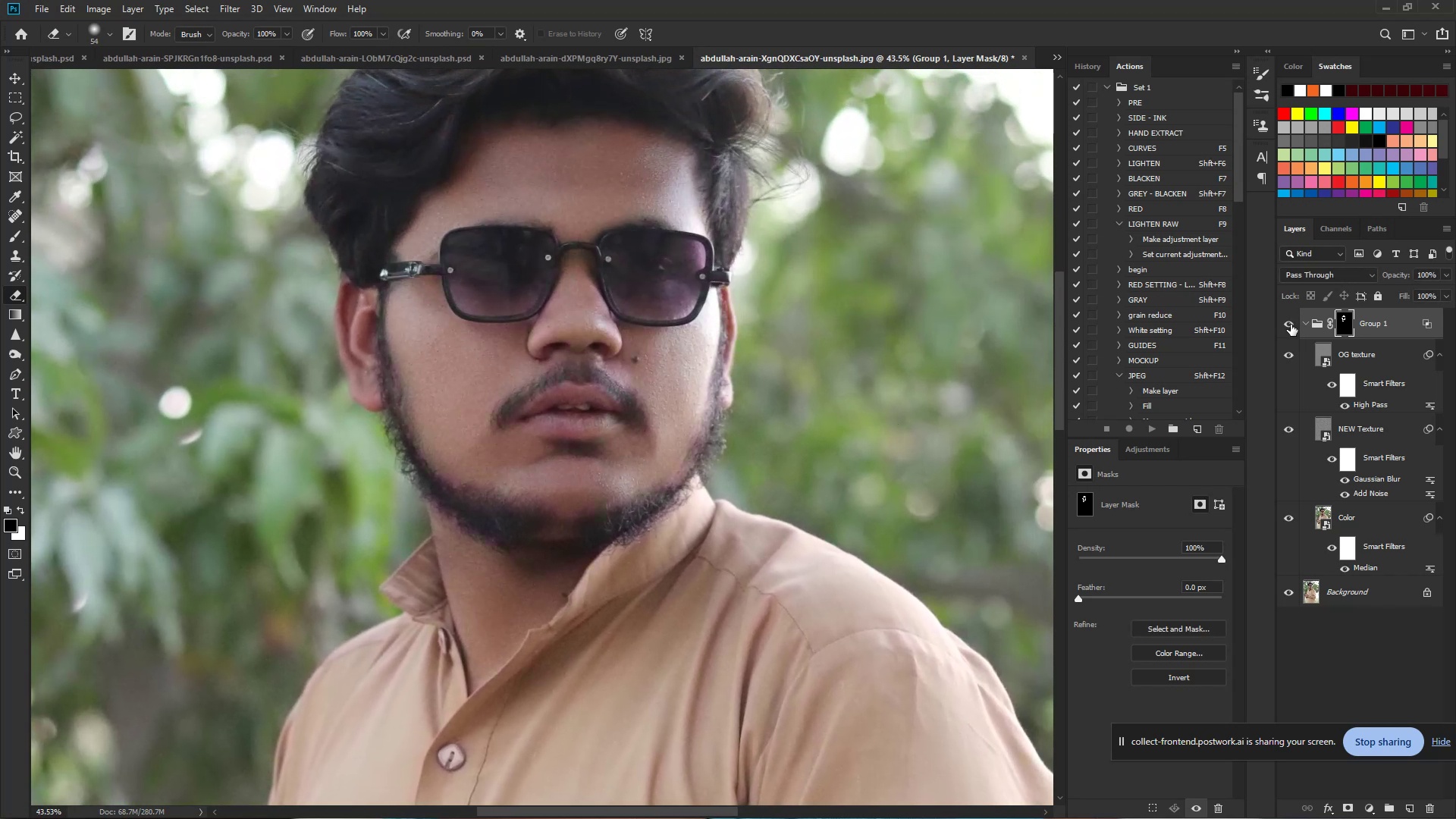 
left_click_drag(start_coordinate=[1291, 325], to_coordinate=[1296, 325])
 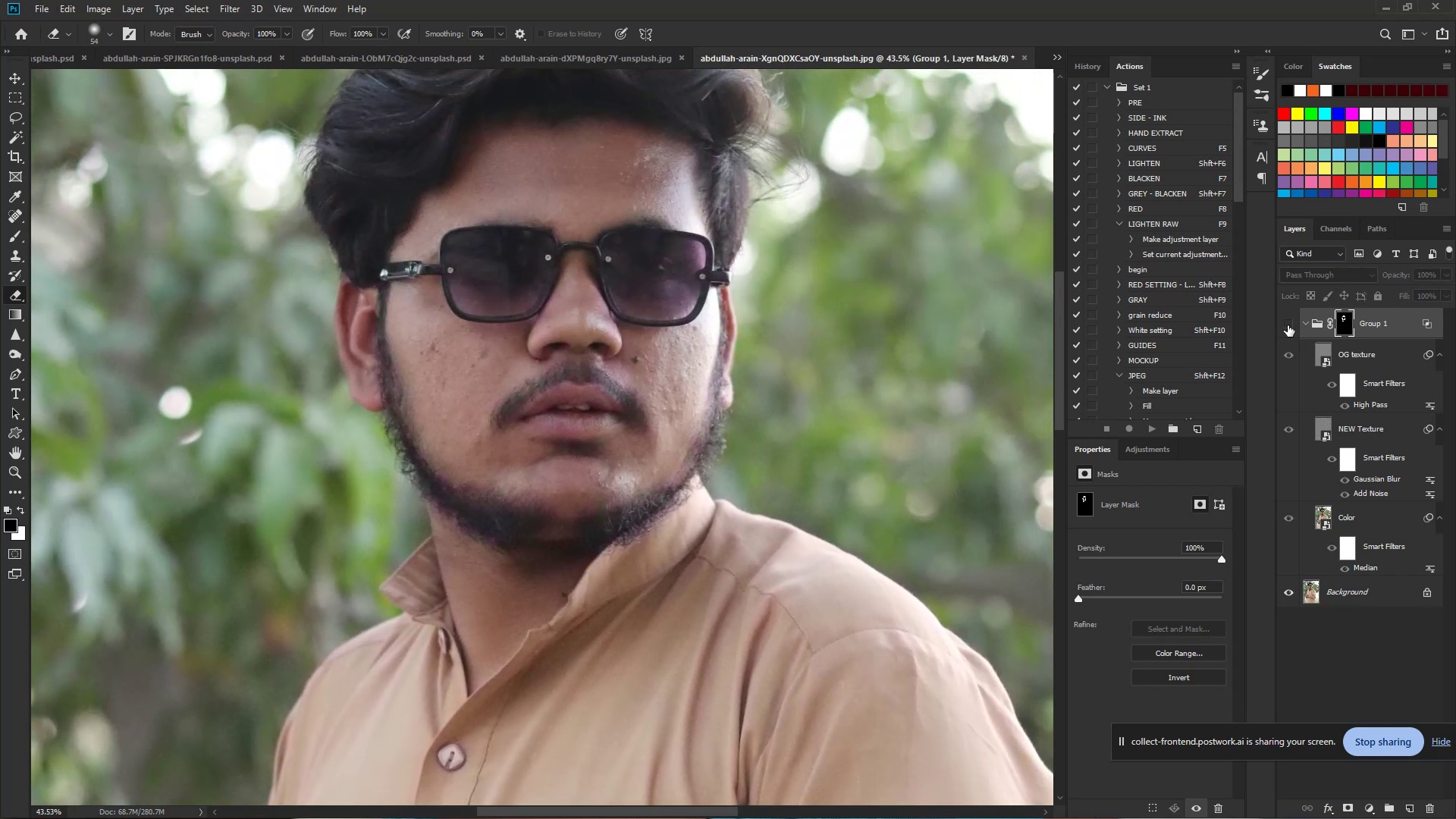 
left_click([1285, 325])
 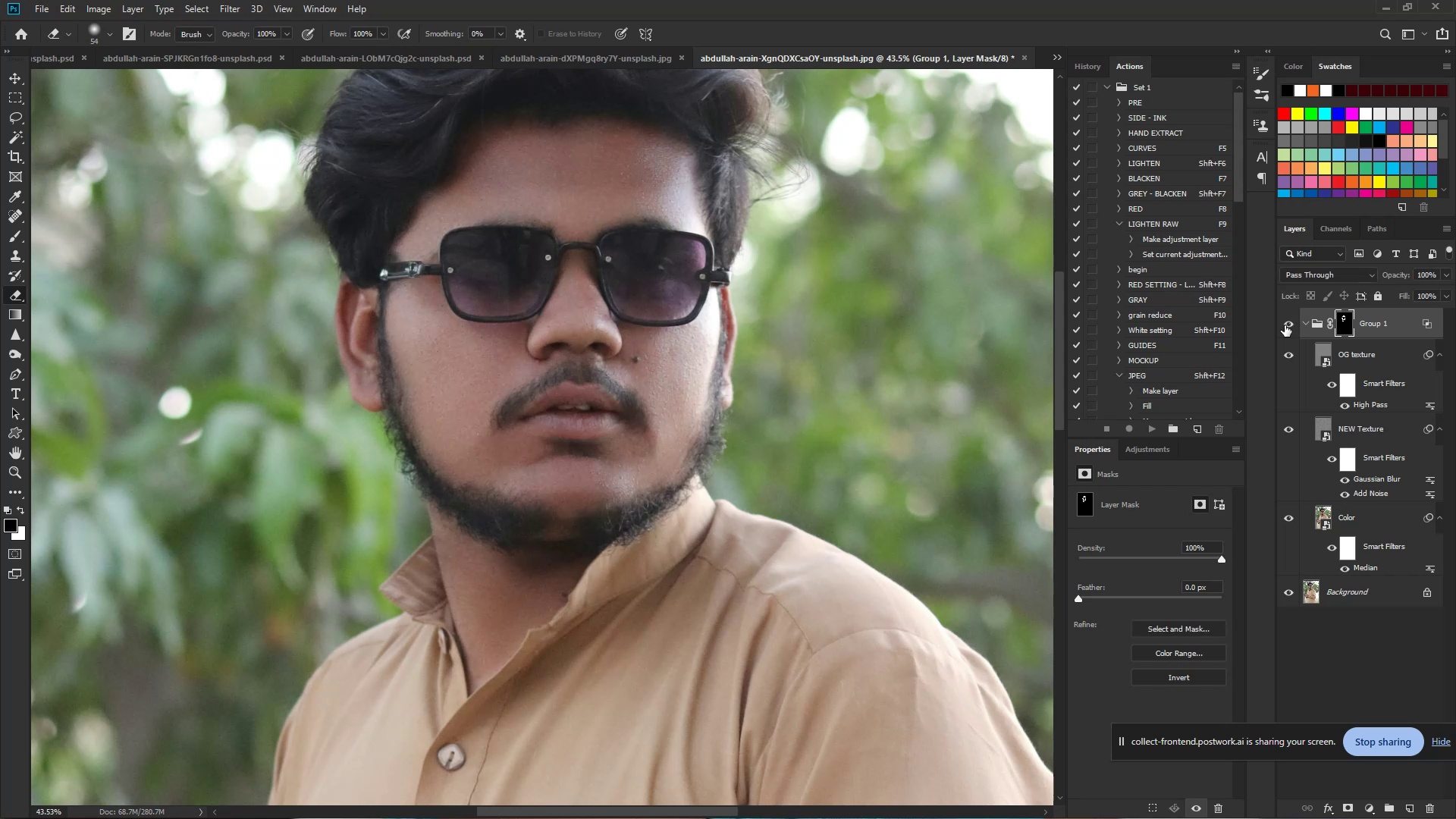 
left_click([1285, 325])
 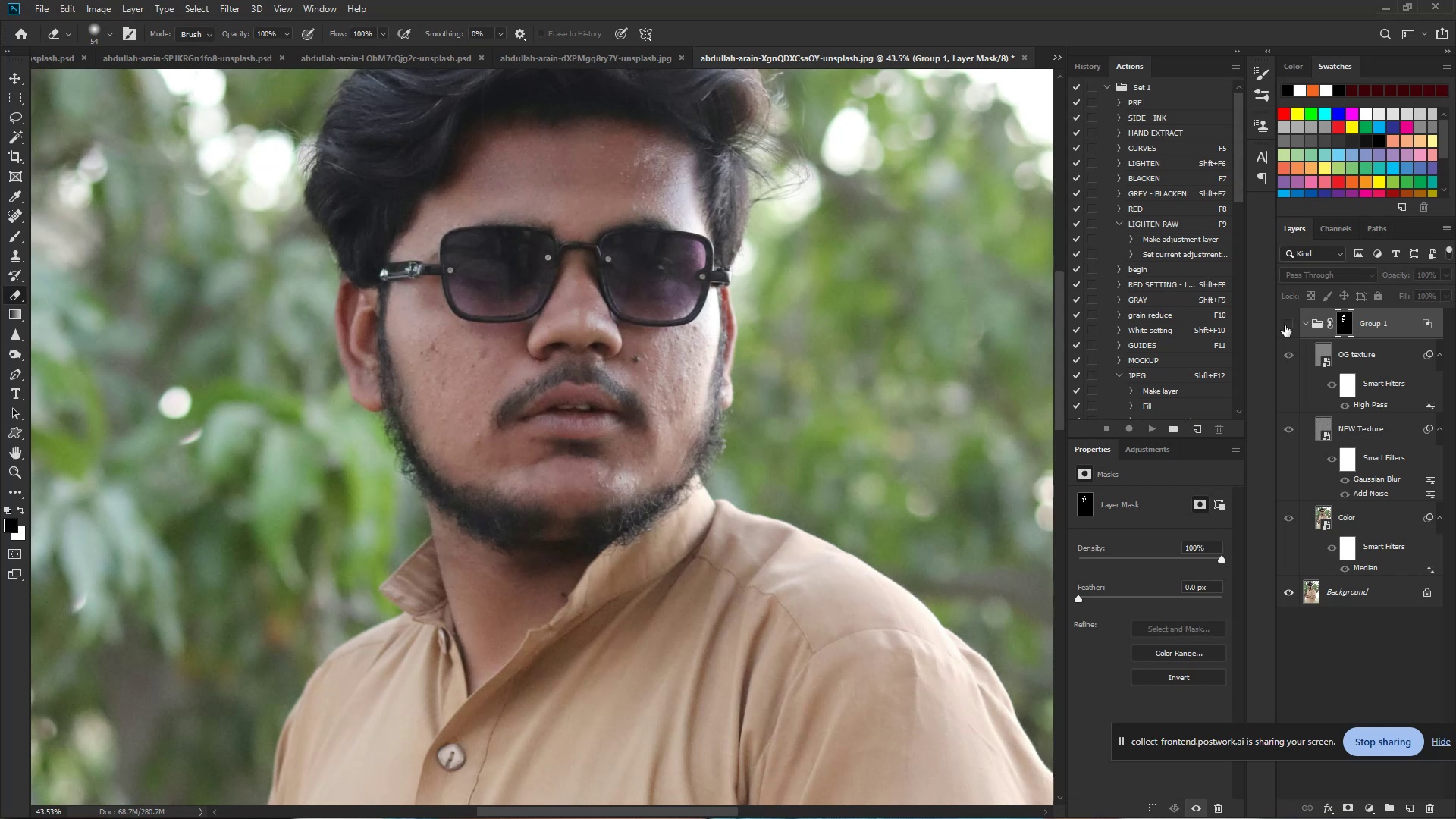 
left_click([1285, 325])
 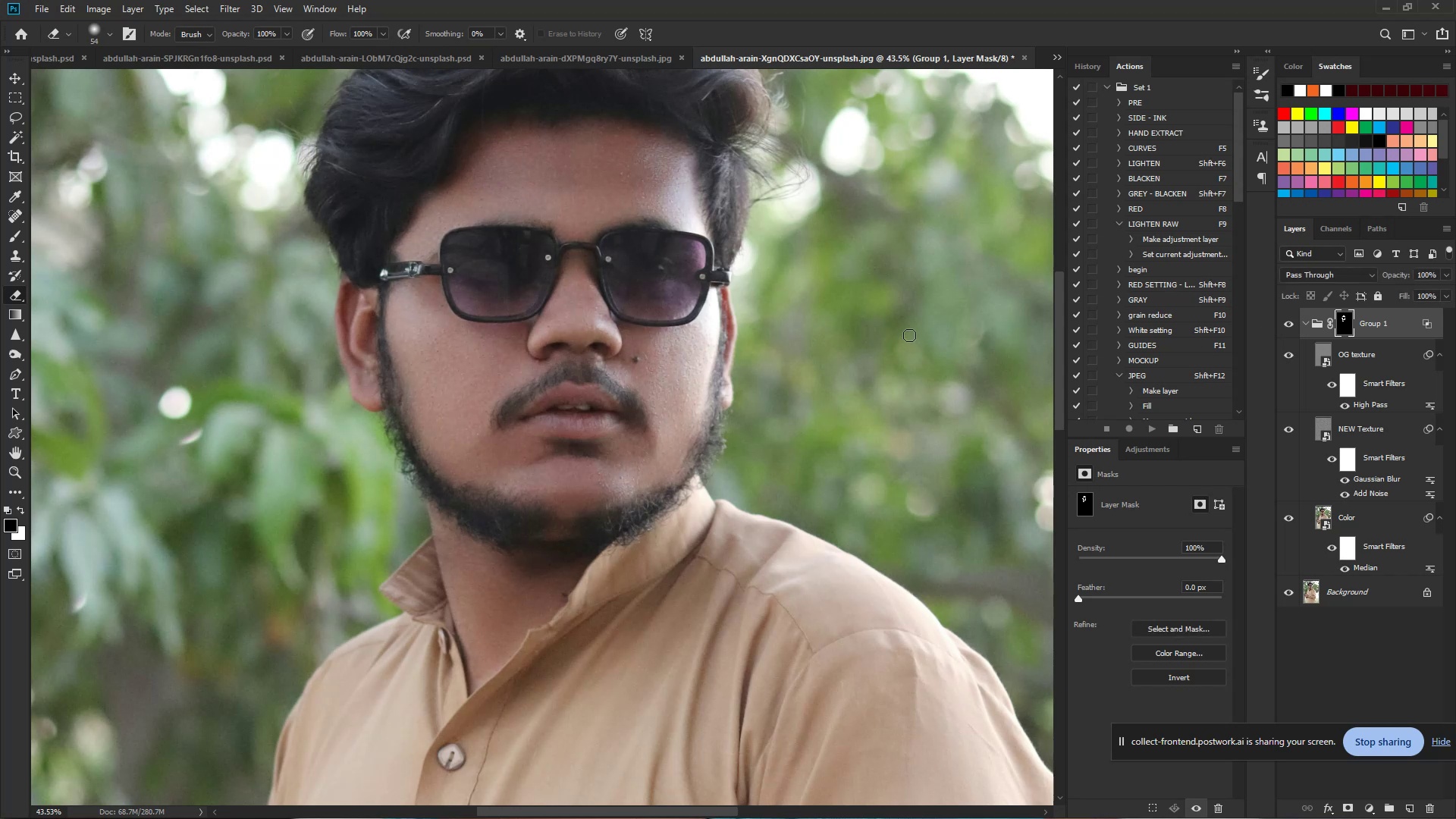 
hold_key(key=ControlLeft, duration=2.04)
 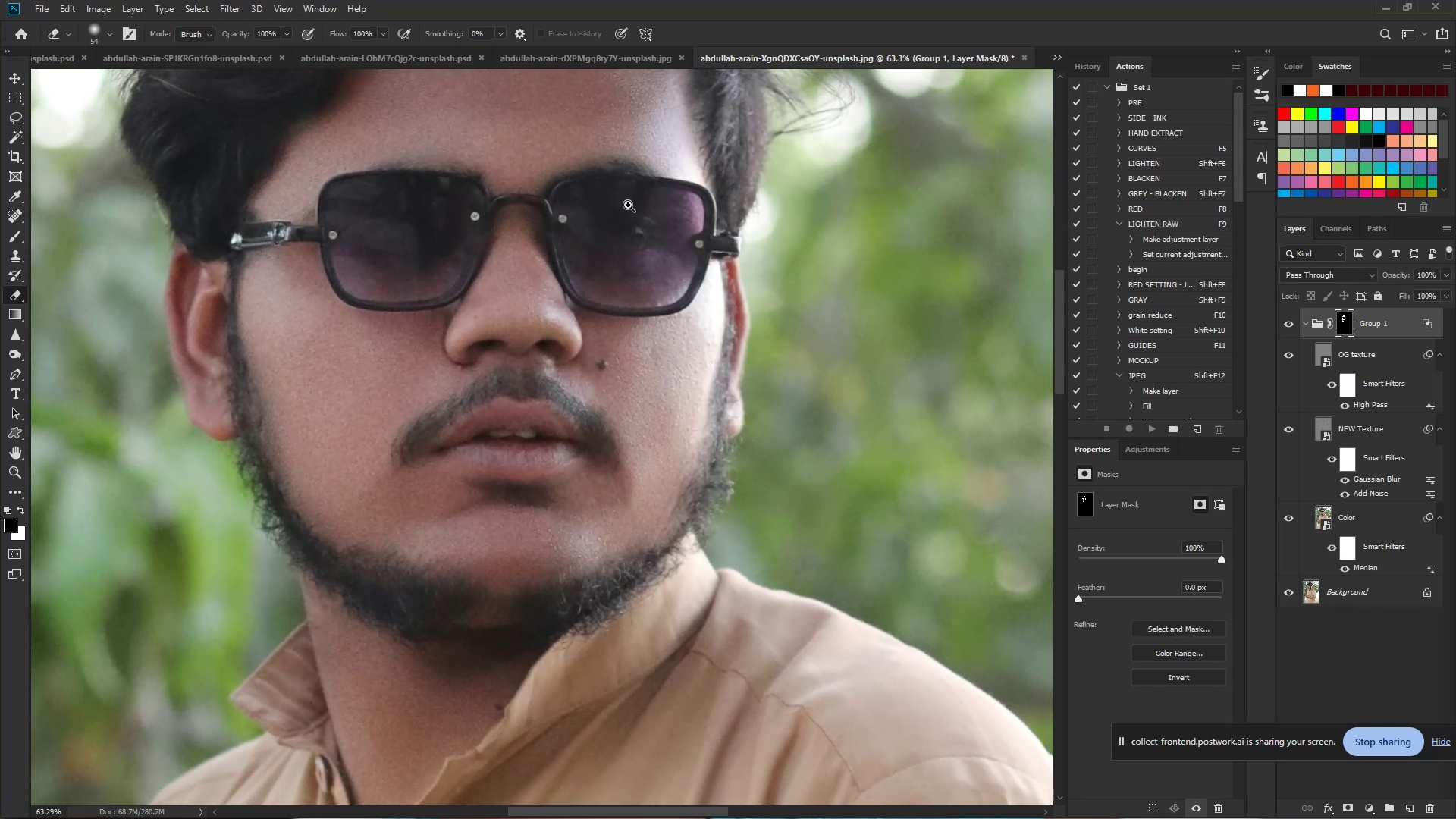 
hold_key(key=Space, duration=1.5)
 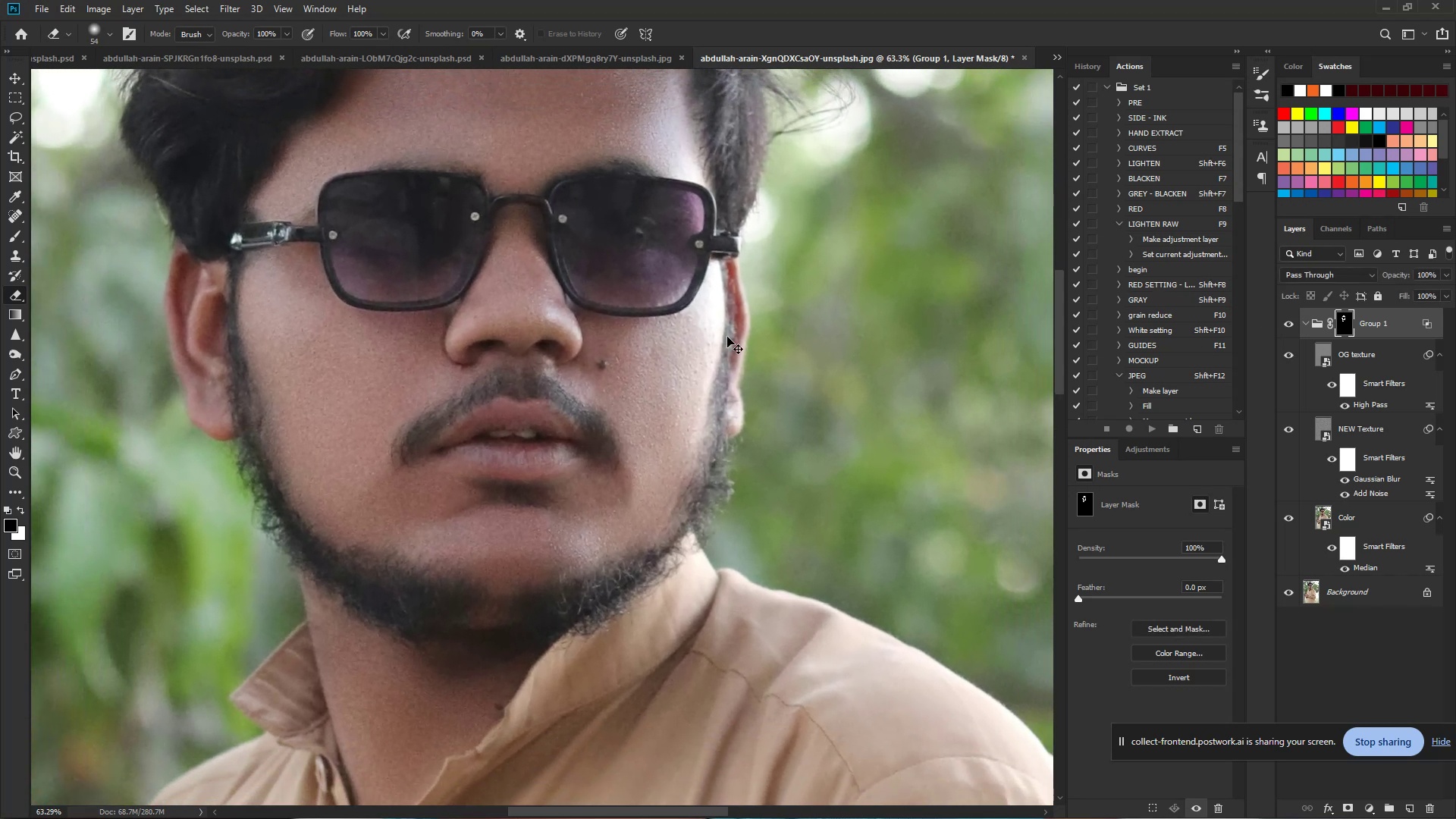 
left_click_drag(start_coordinate=[708, 347], to_coordinate=[739, 347])
 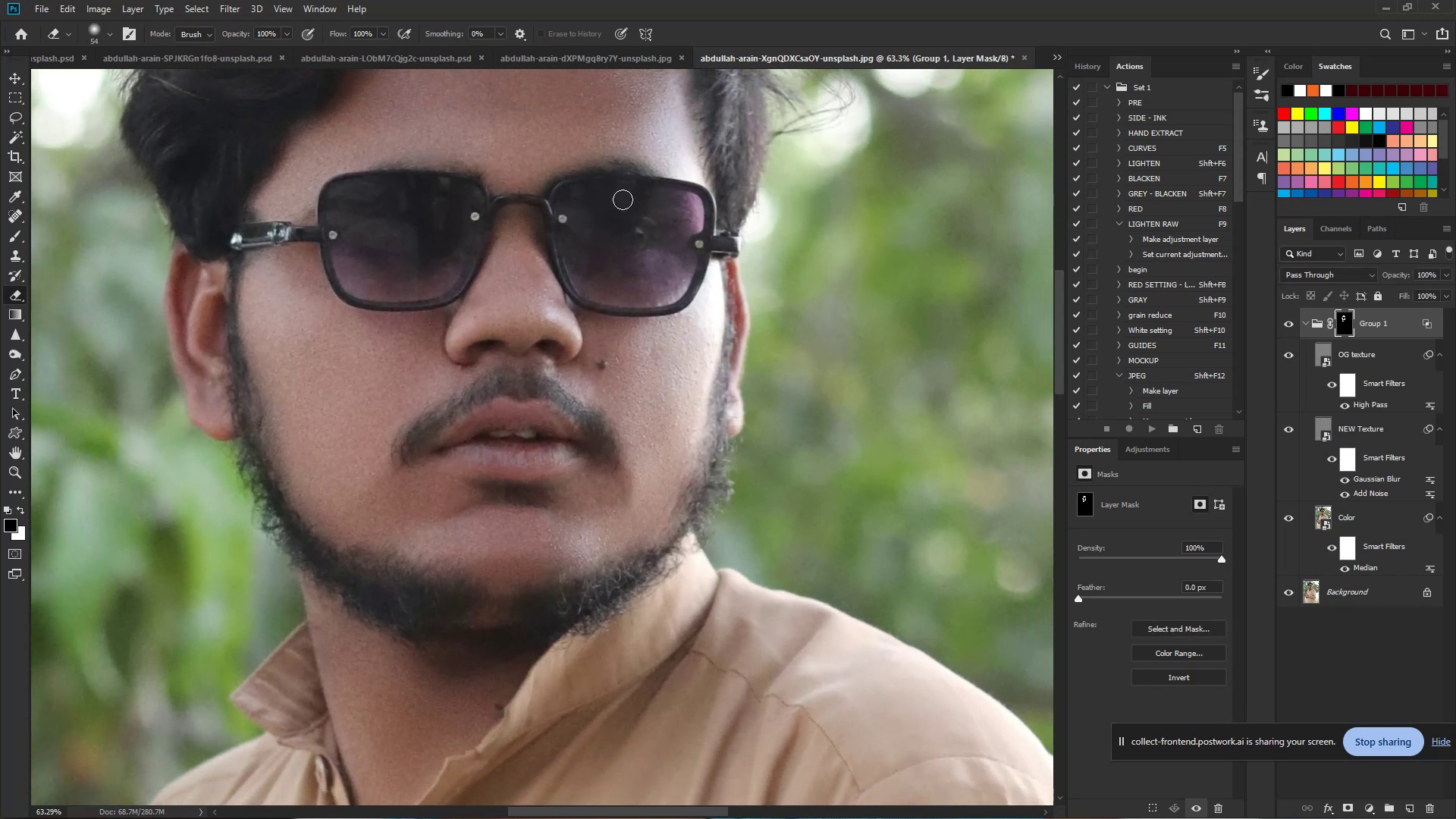 
hold_key(key=Space, duration=0.38)
 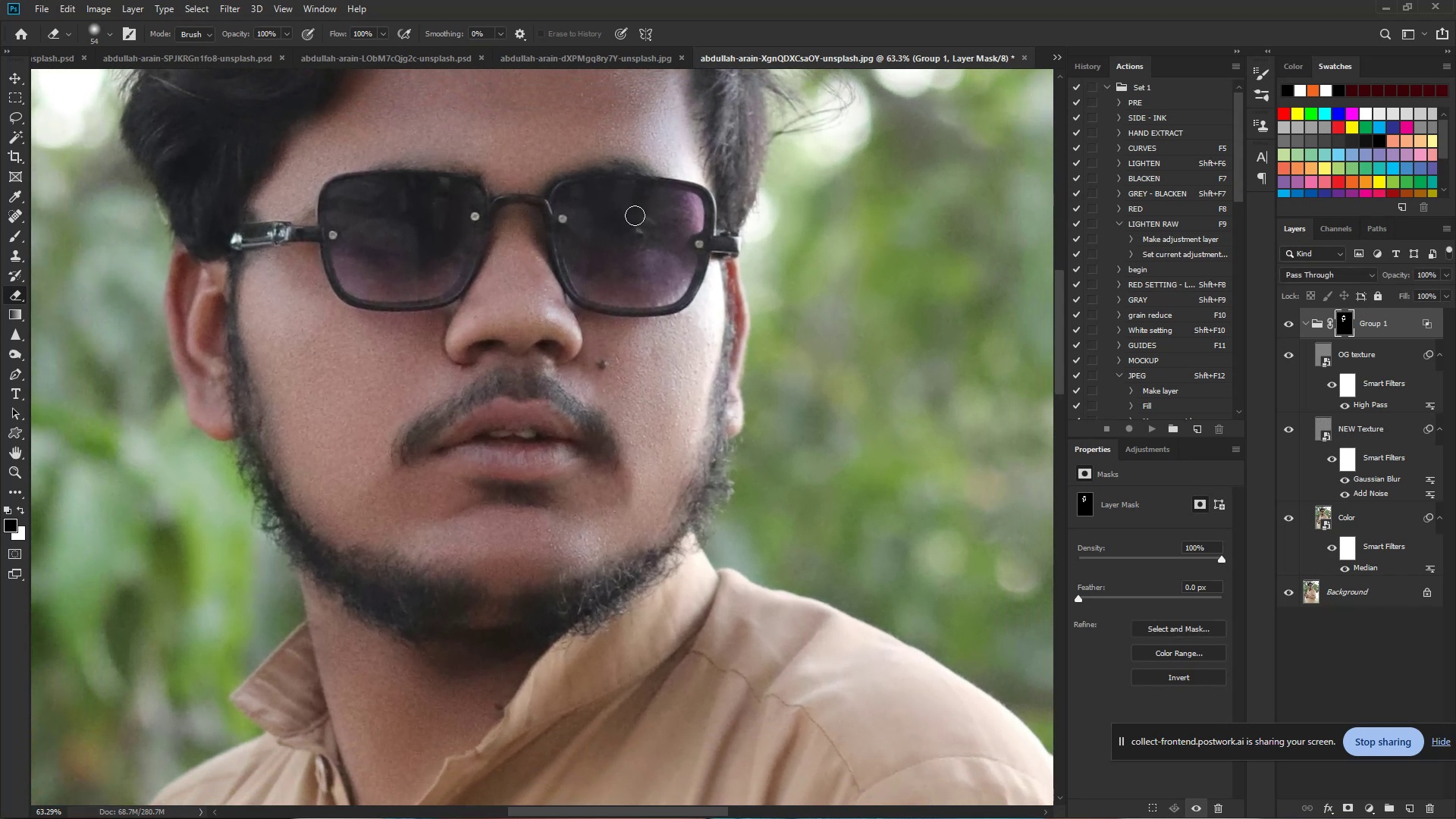 
hold_key(key=ControlLeft, duration=0.98)
 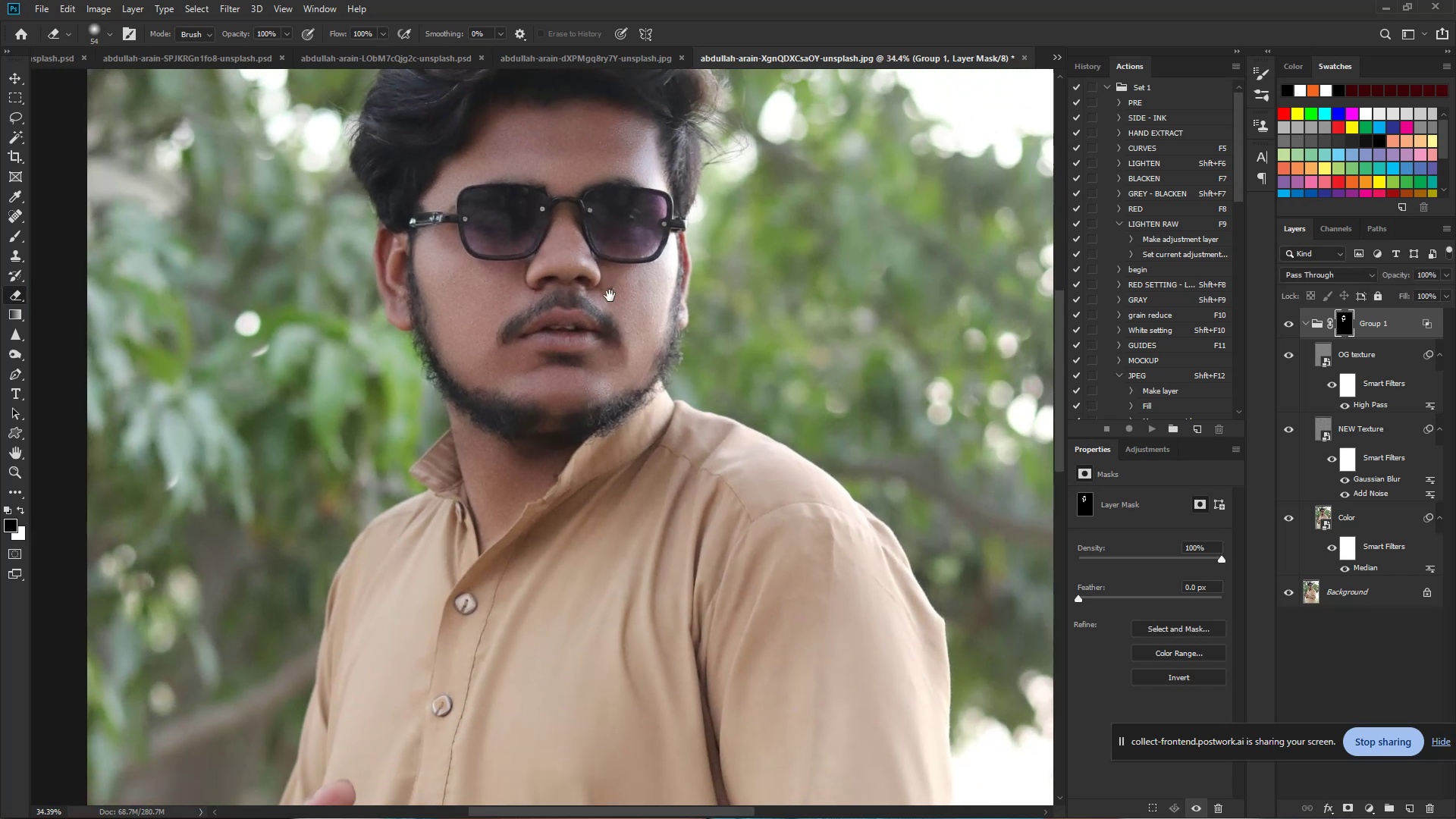 
hold_key(key=Space, duration=0.8)
 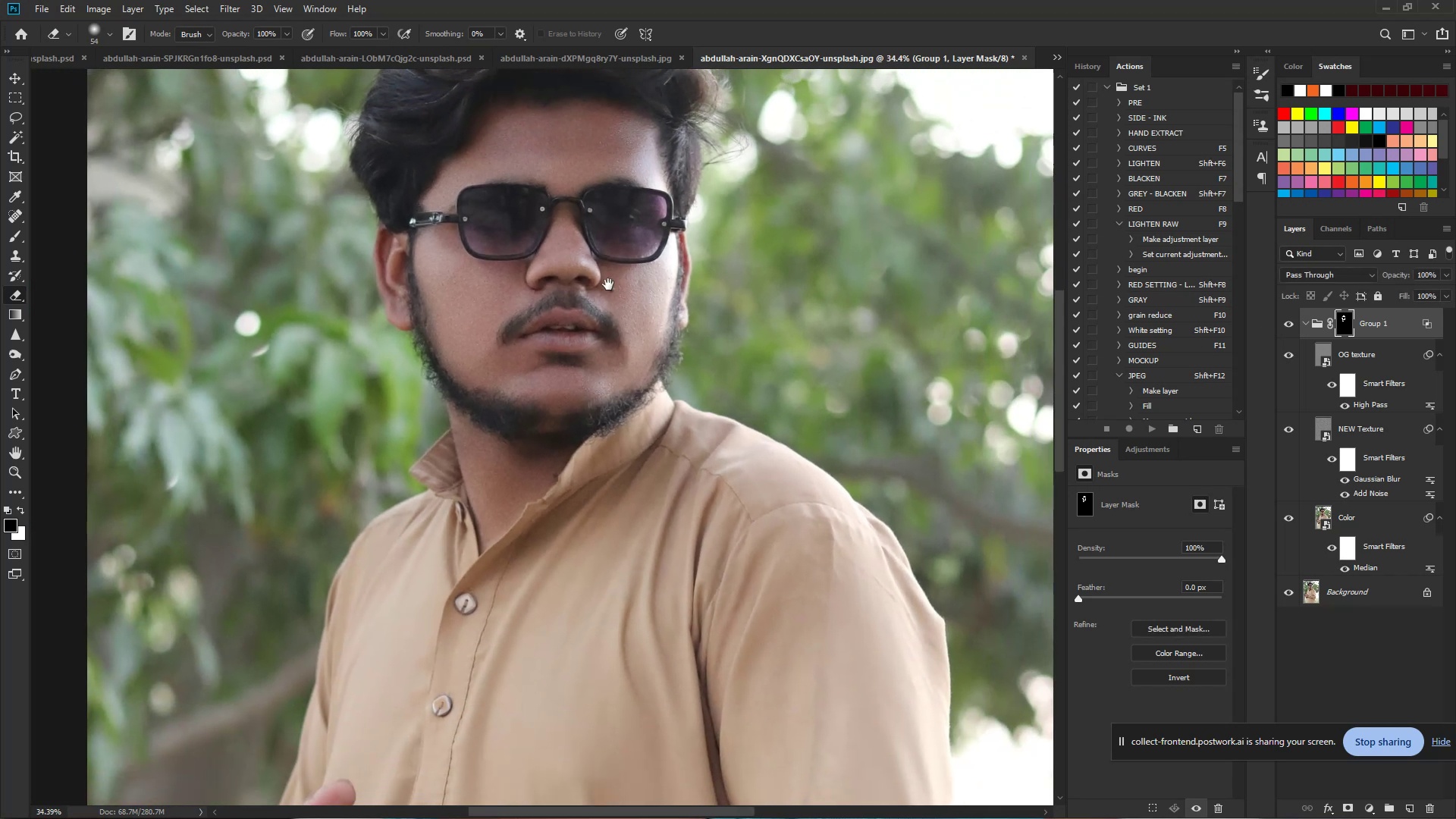 
left_click_drag(start_coordinate=[623, 199], to_coordinate=[579, 198])
 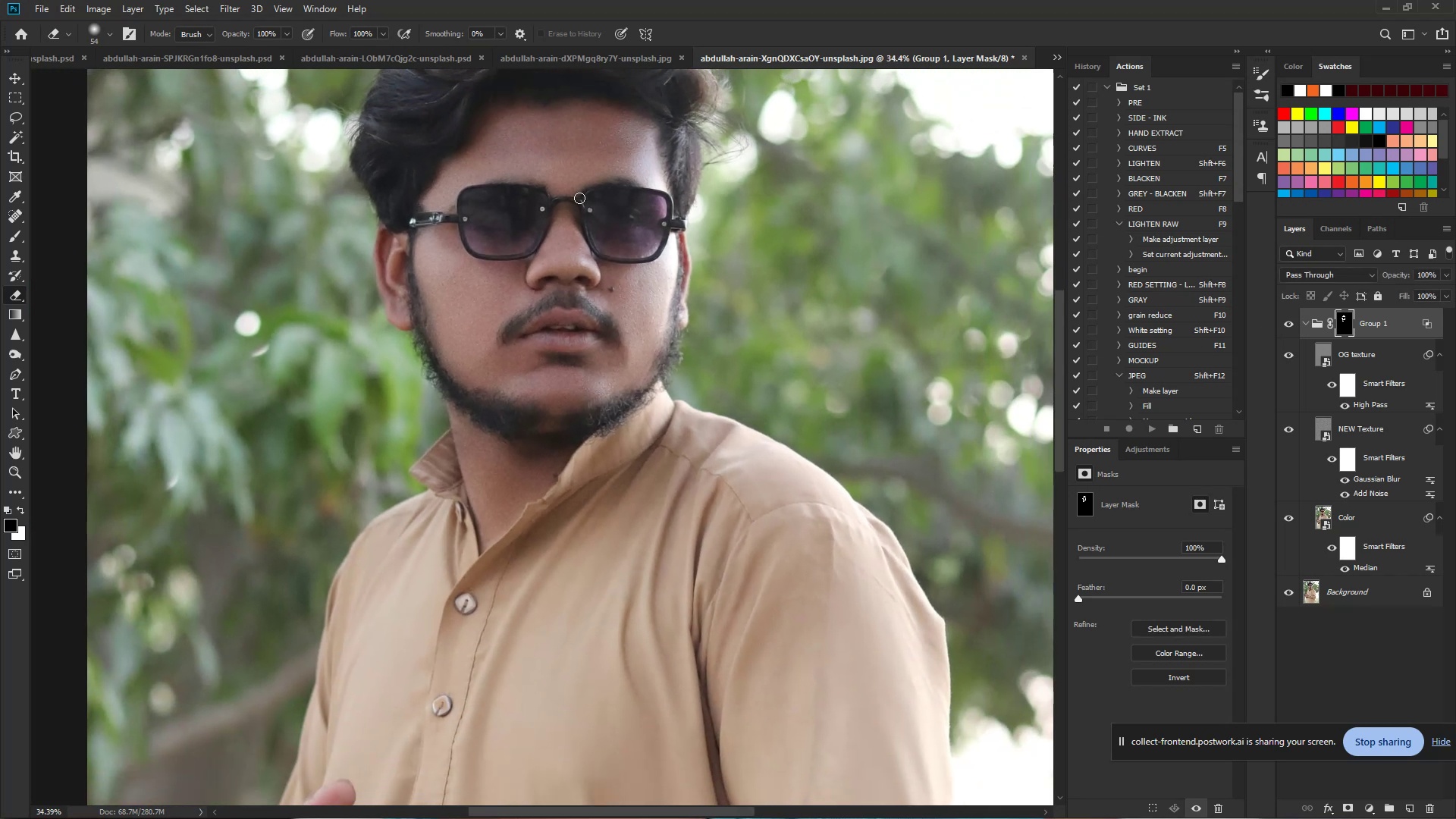 
hold_key(key=Space, duration=0.95)
 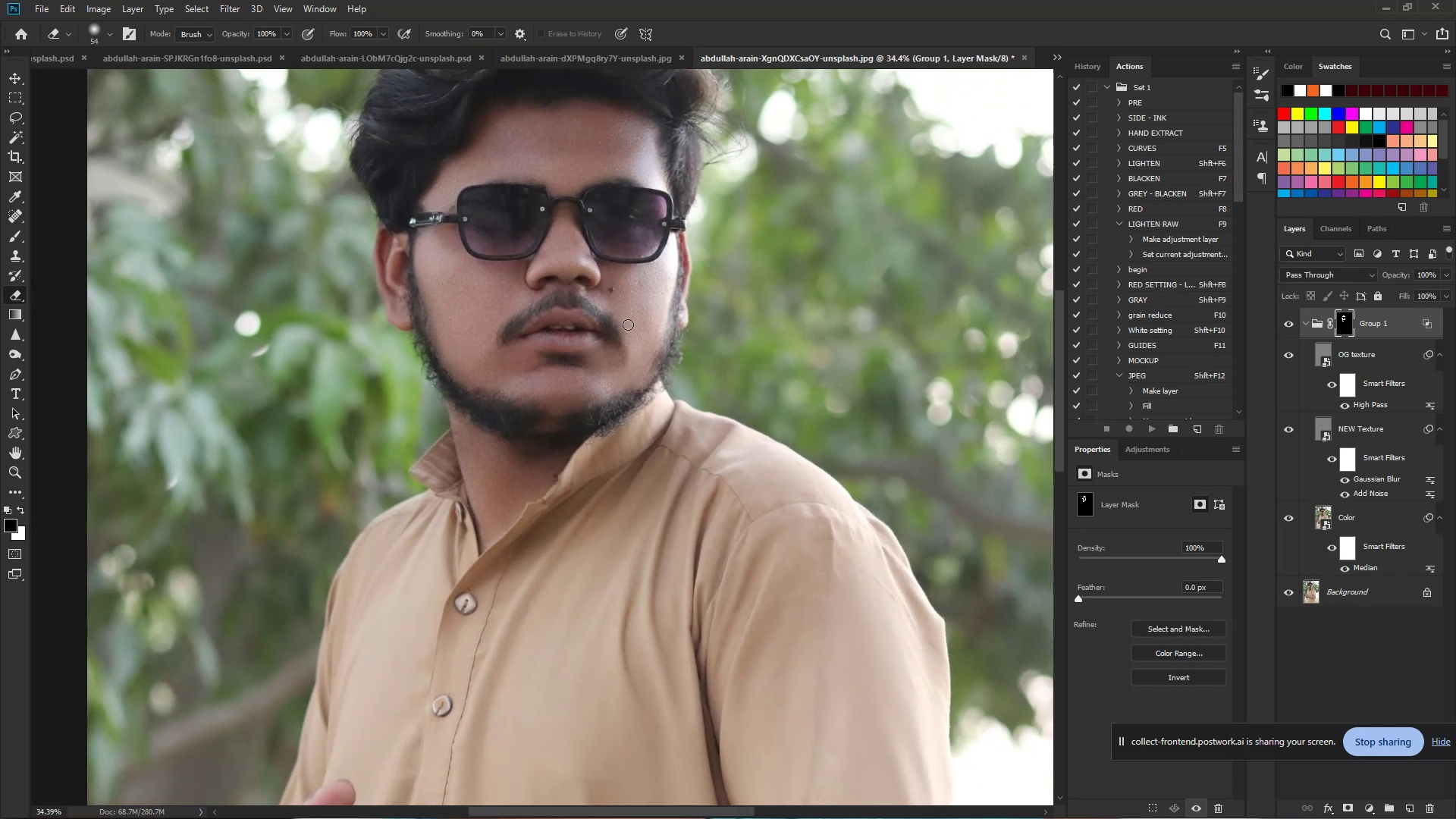 
hold_key(key=ControlLeft, duration=4.22)
 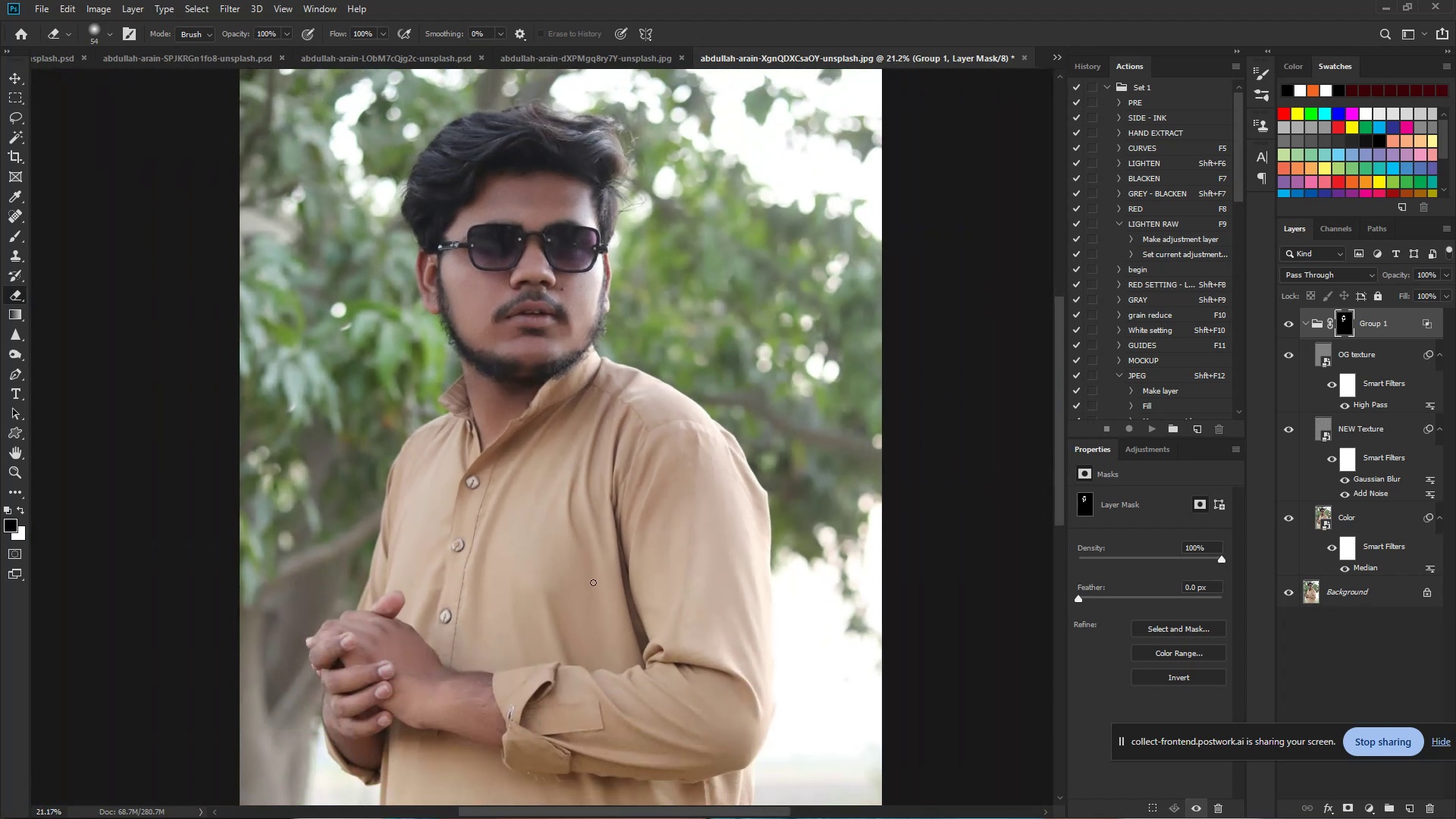 
hold_key(key=Space, duration=1.52)
 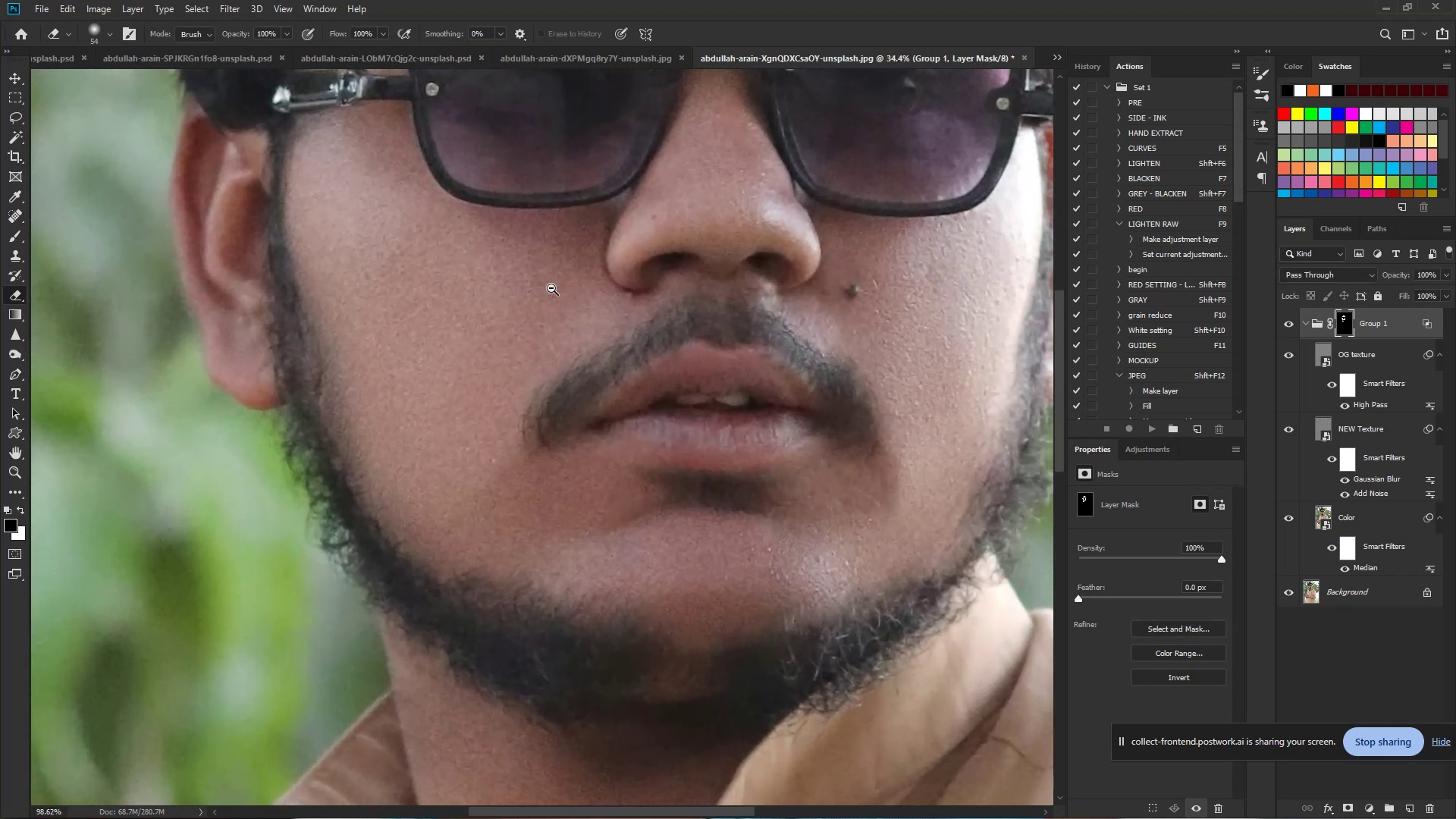 
left_click_drag(start_coordinate=[483, 288], to_coordinate=[467, 290])
 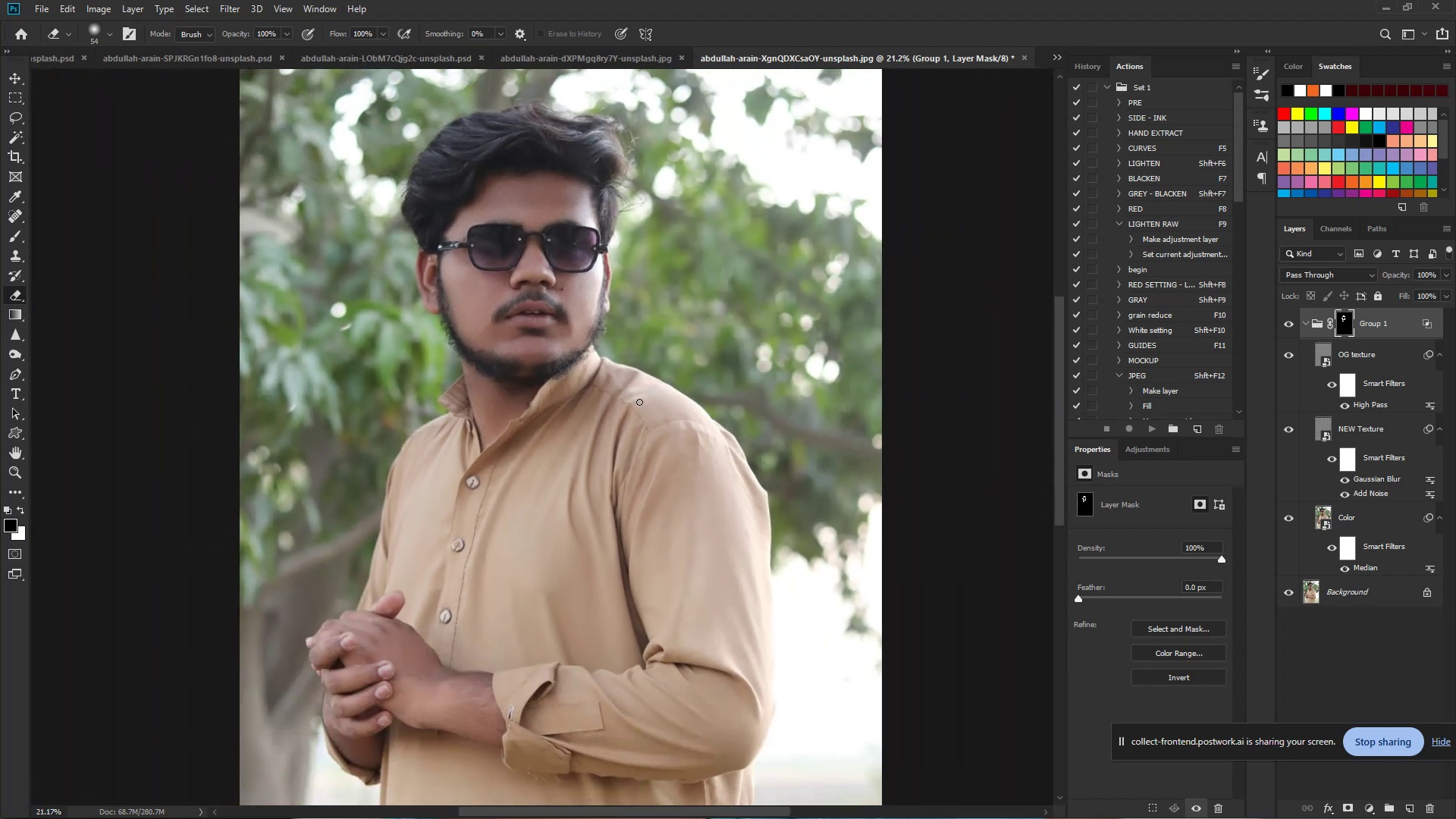 
hold_key(key=Space, duration=1.56)
 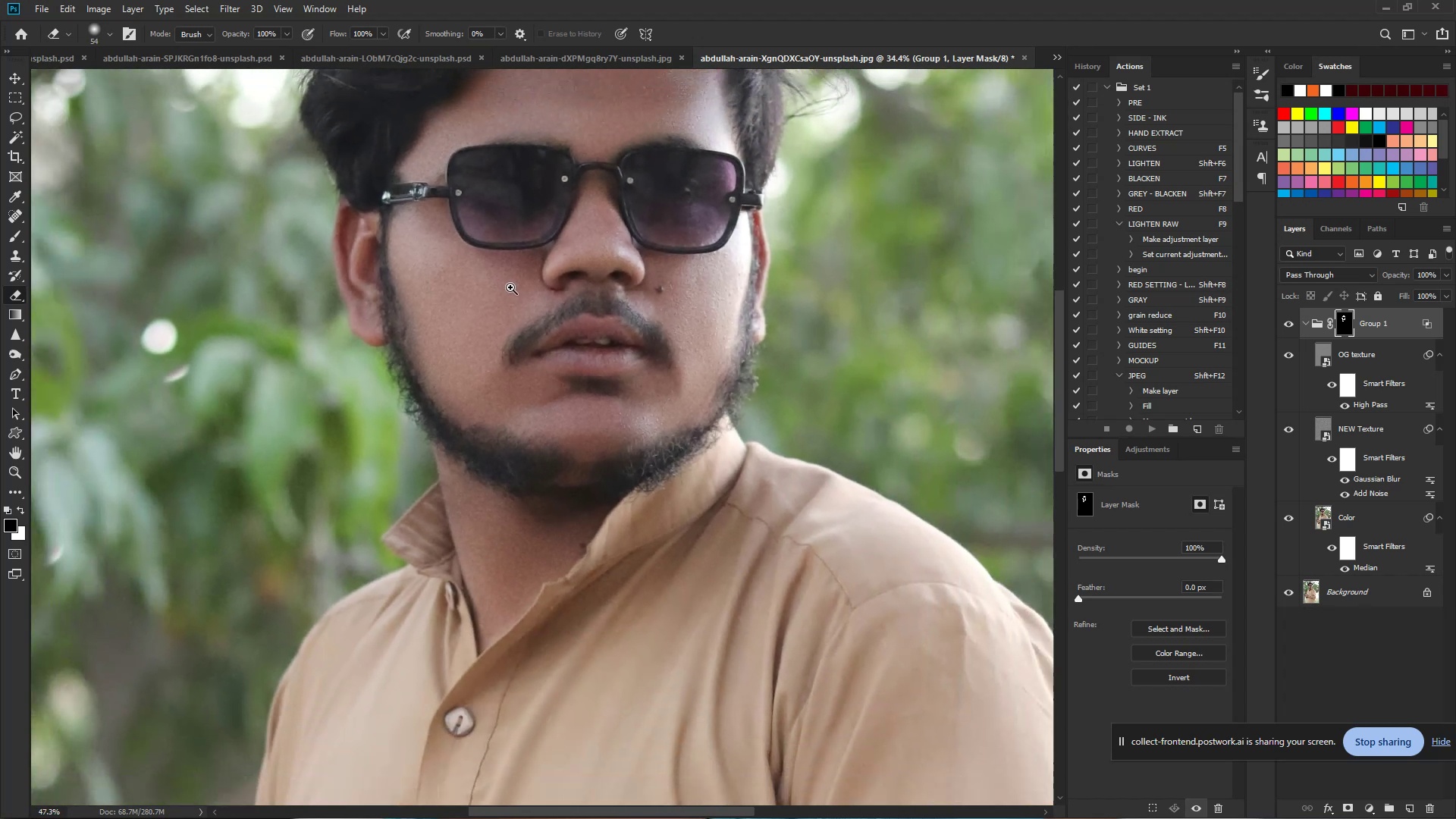 
hold_key(key=Space, duration=0.9)
 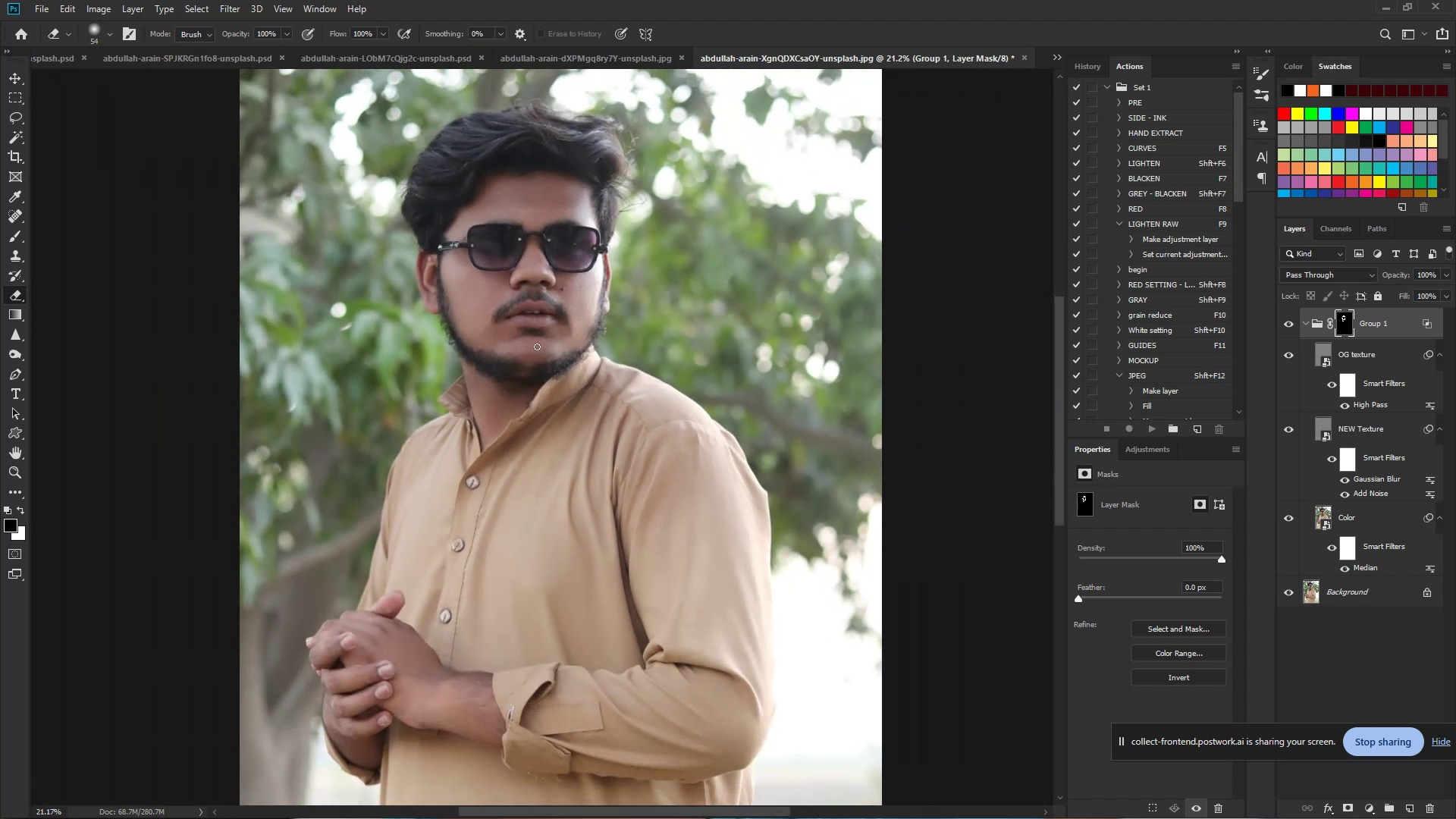 
hold_key(key=ControlLeft, duration=1.65)
 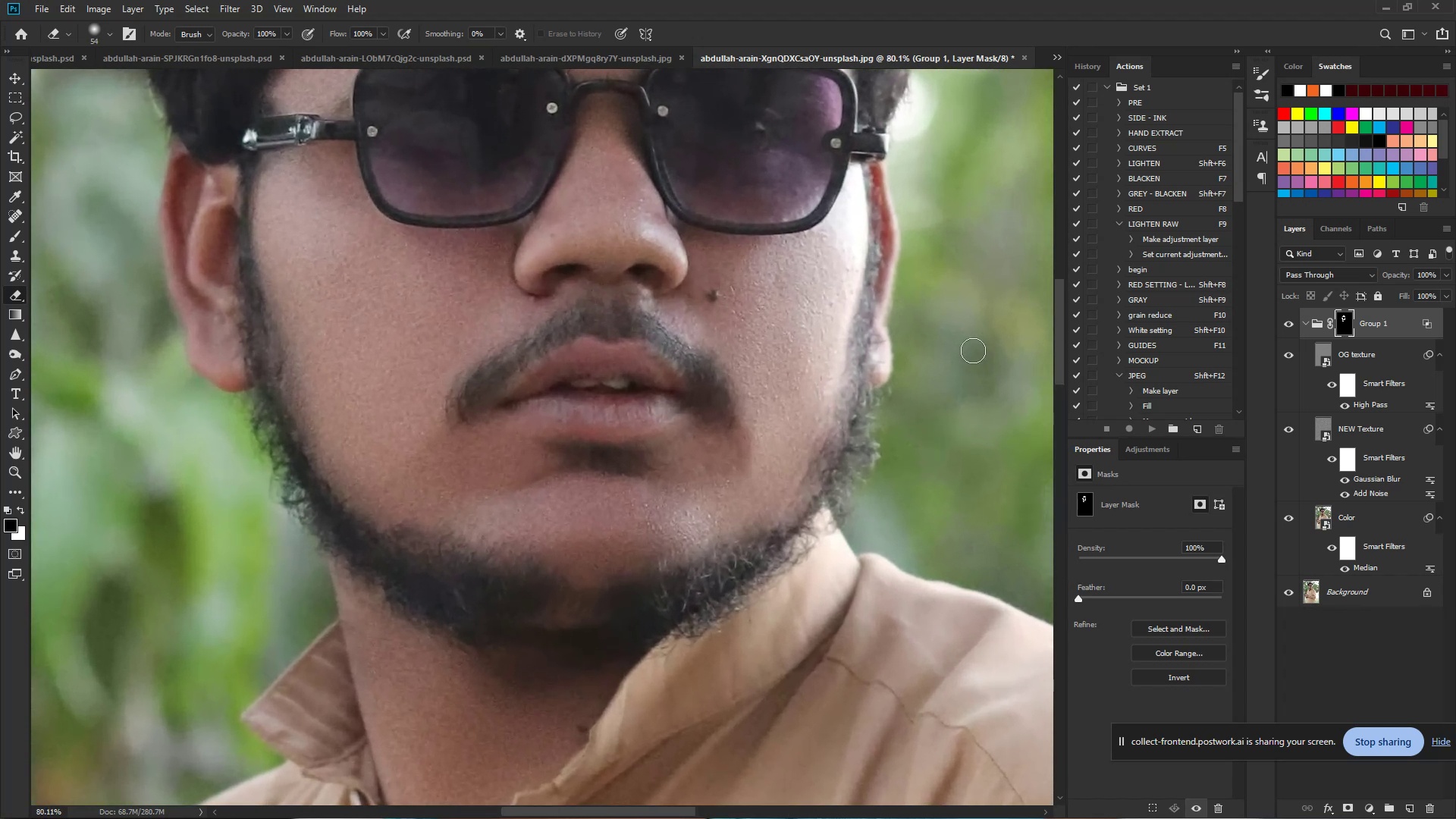 
hold_key(key=Space, duration=1.49)
 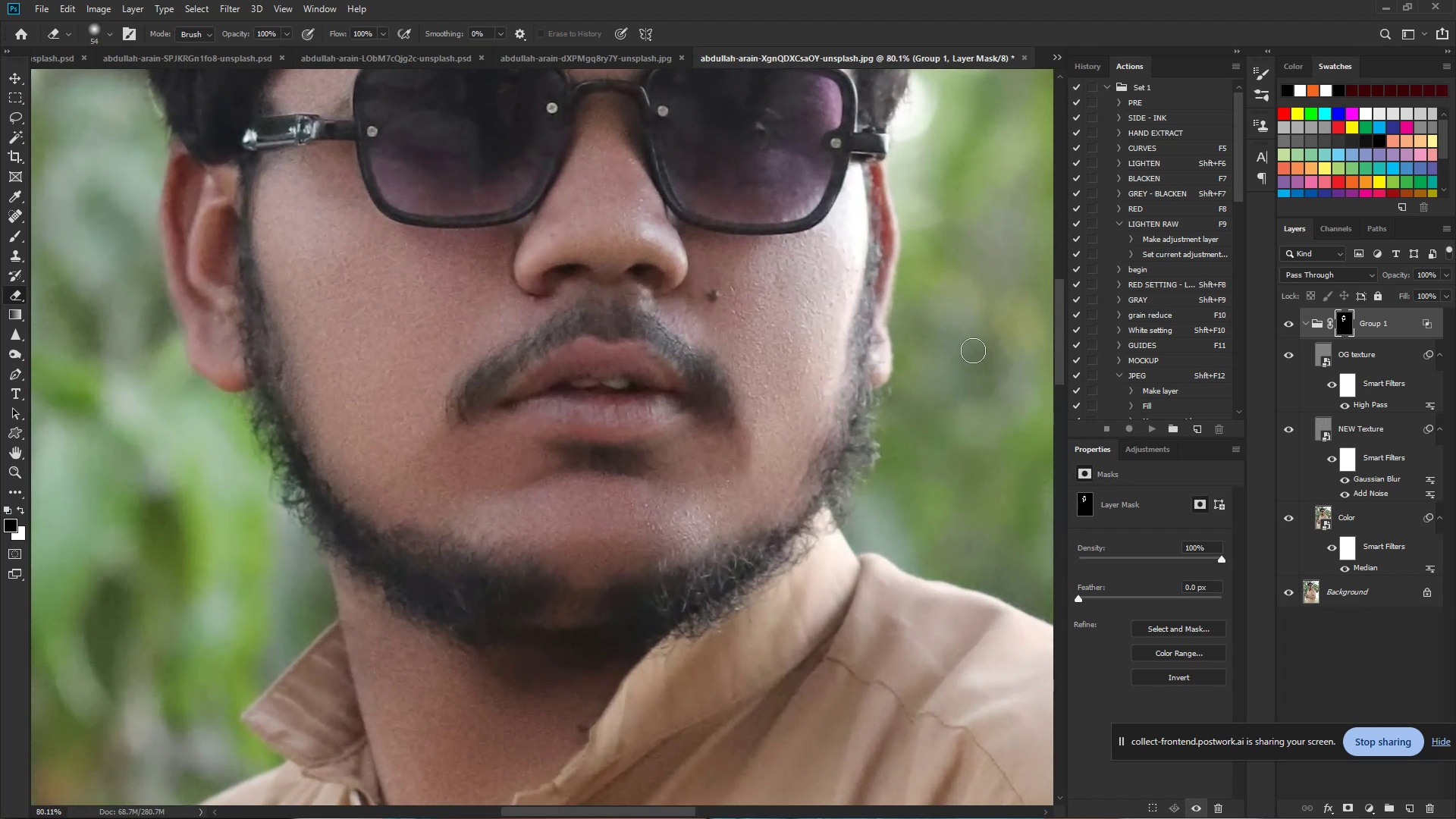 
left_click_drag(start_coordinate=[508, 287], to_coordinate=[592, 291])
 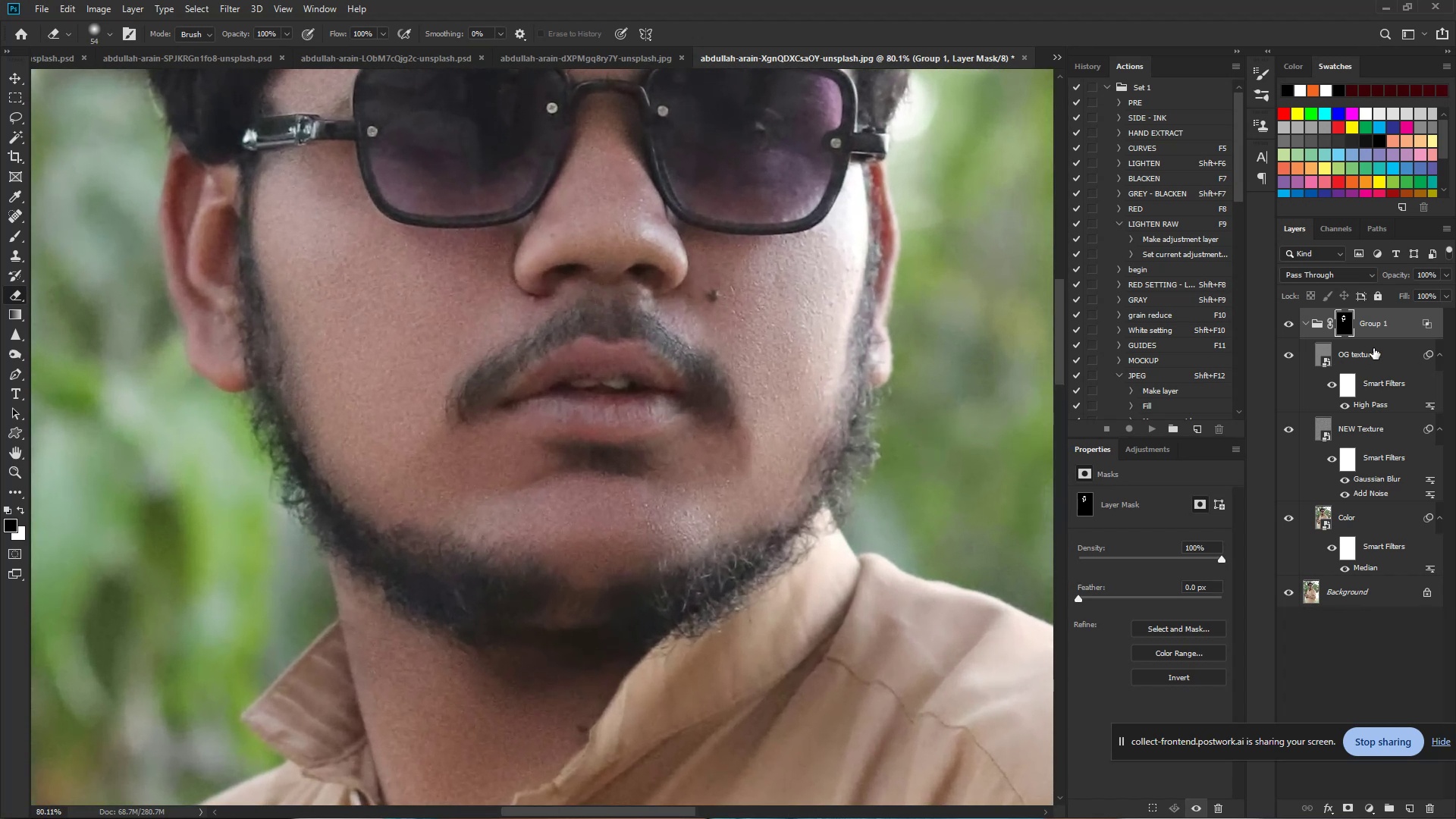 
left_click([1399, 354])
 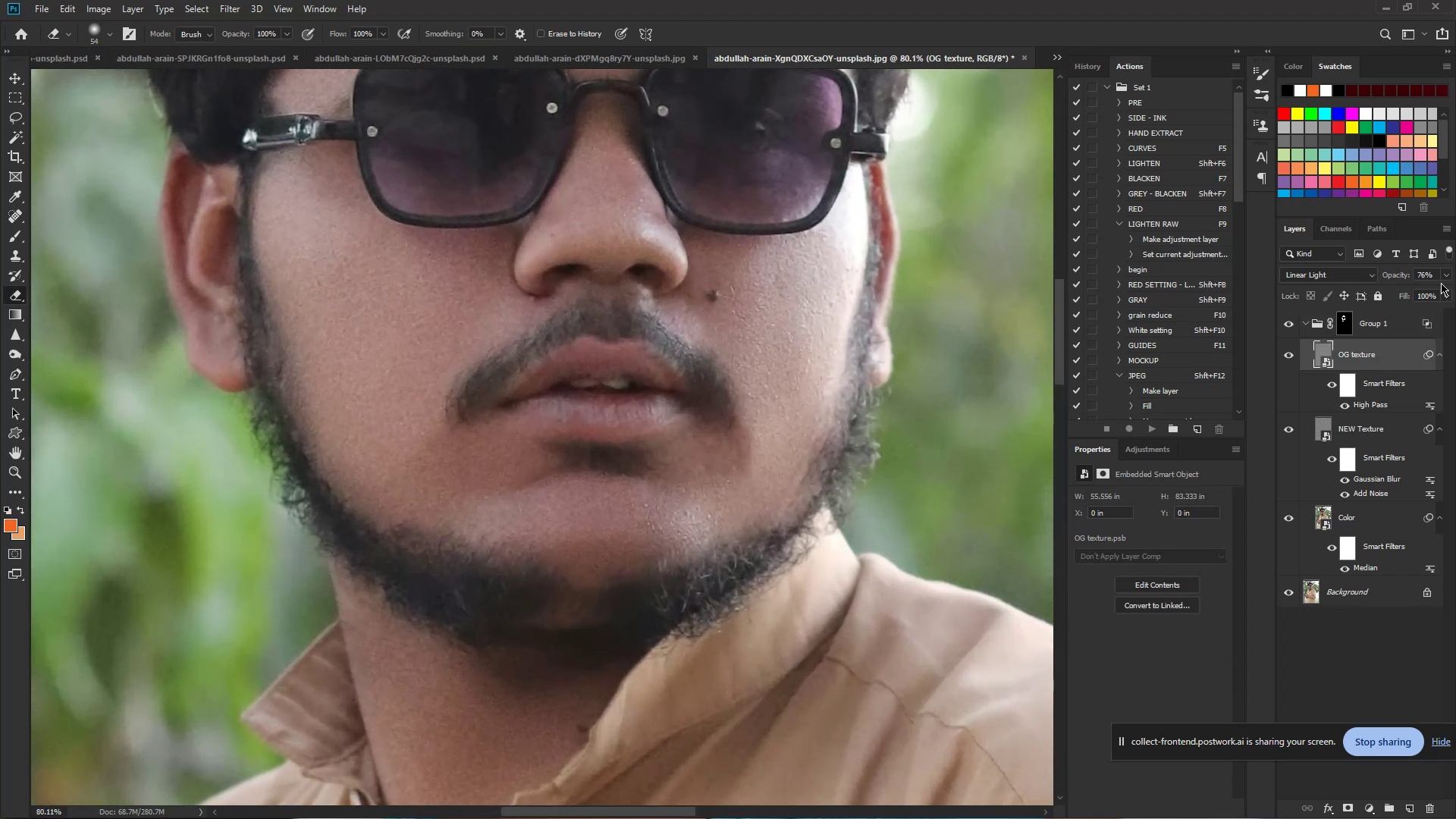 
left_click([1447, 275])
 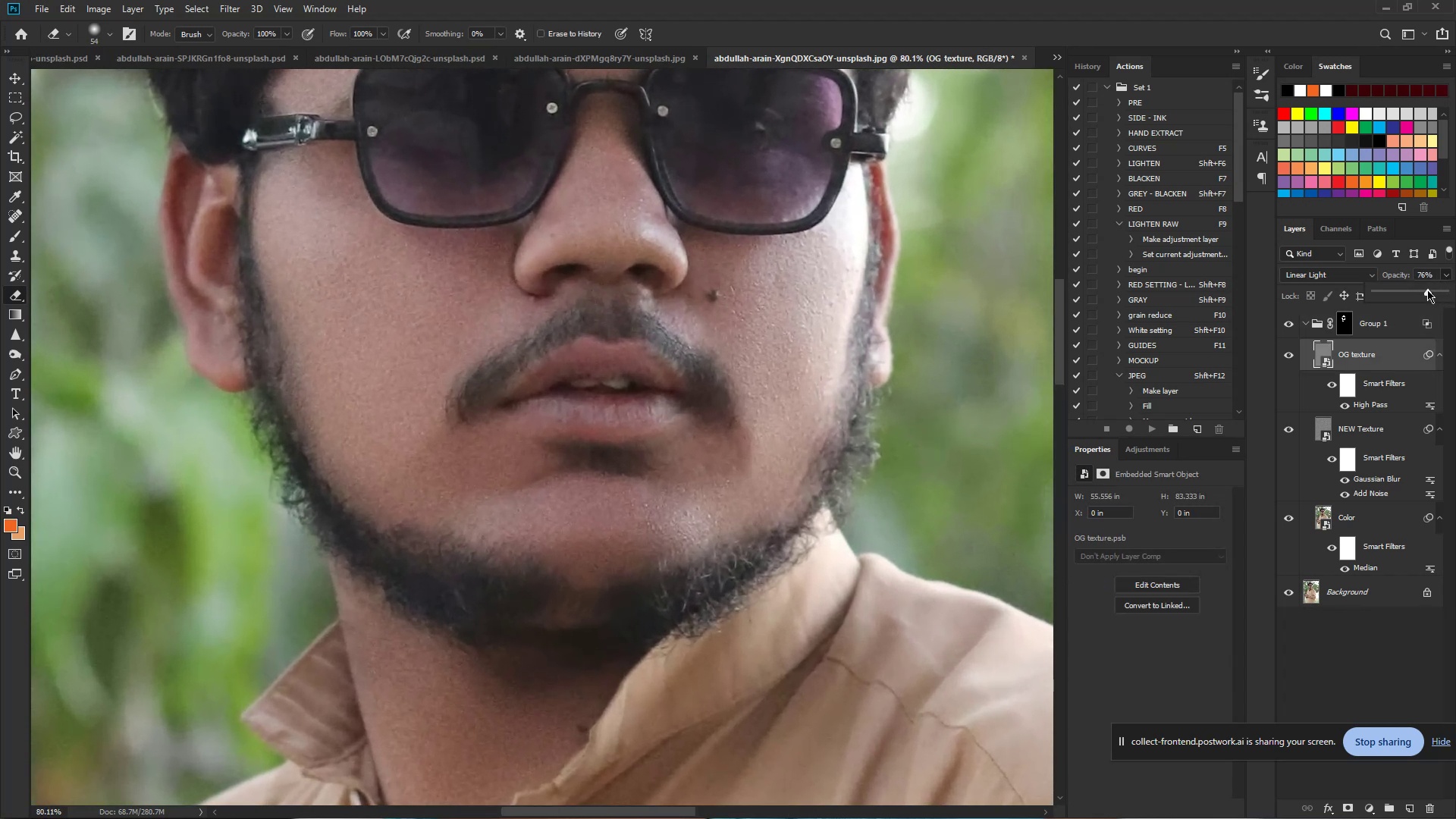 
left_click_drag(start_coordinate=[1427, 290], to_coordinate=[1418, 293])
 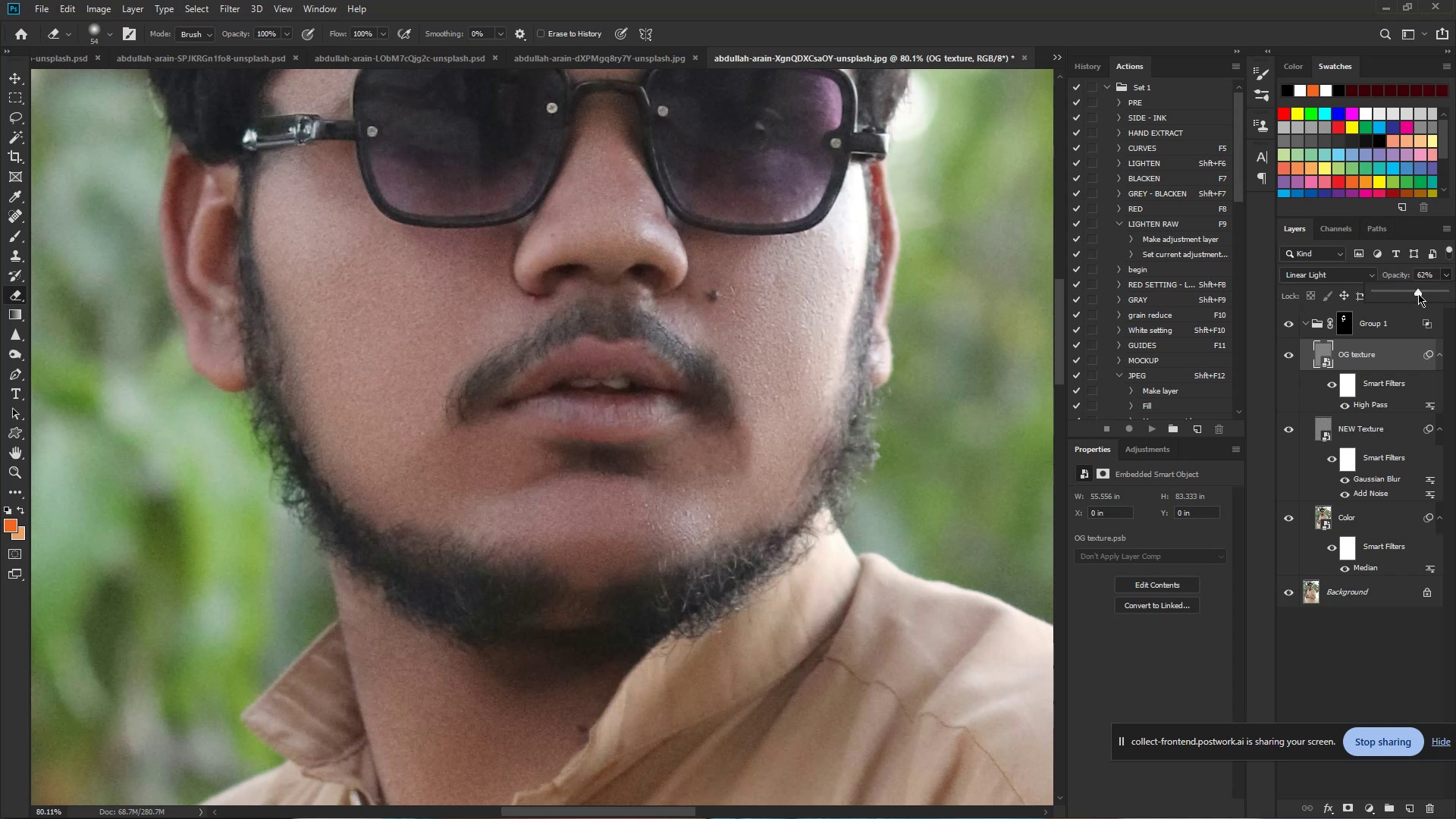 
left_click_drag(start_coordinate=[1418, 293], to_coordinate=[1414, 295])
 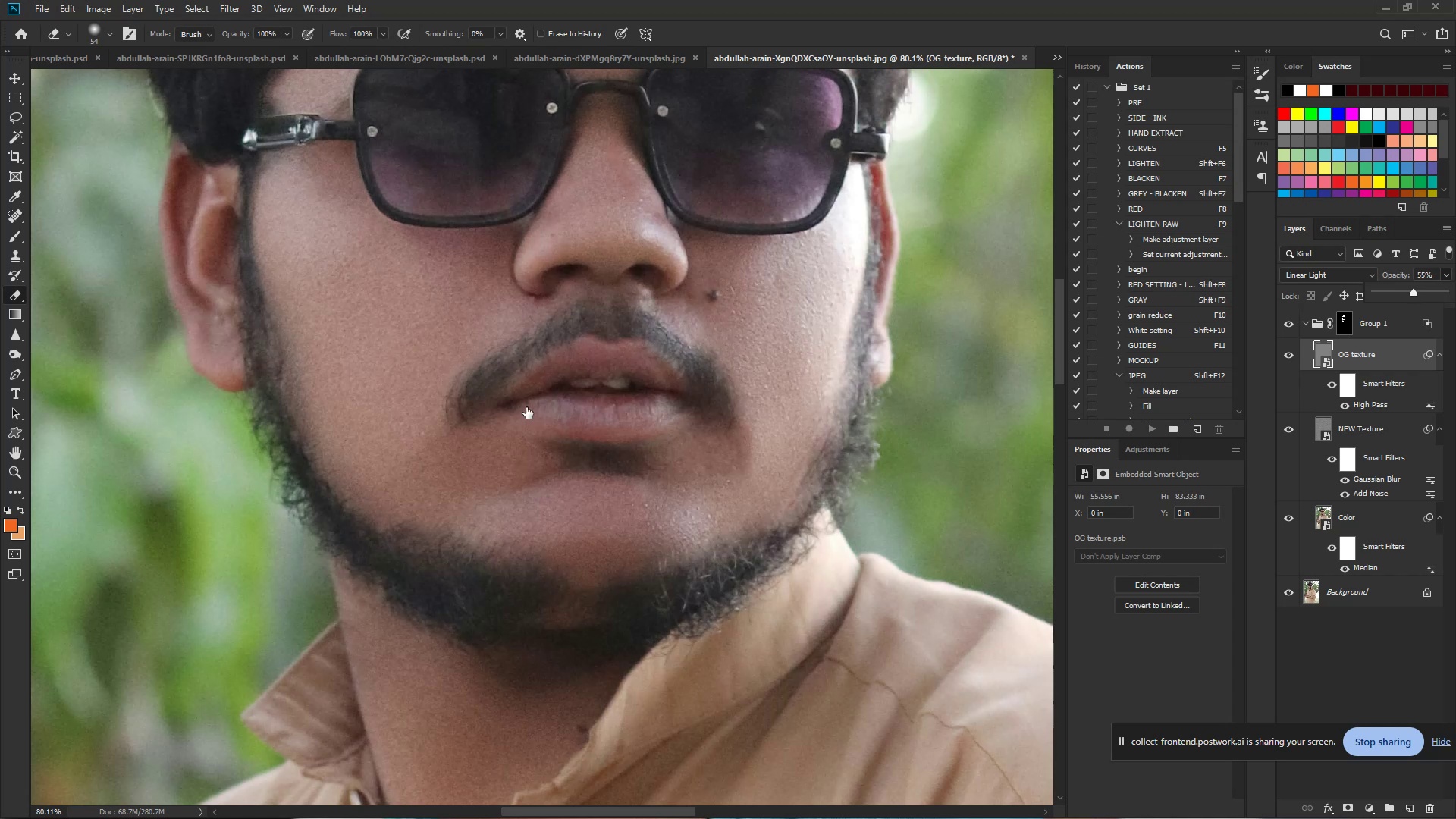 
hold_key(key=ControlLeft, duration=0.76)
 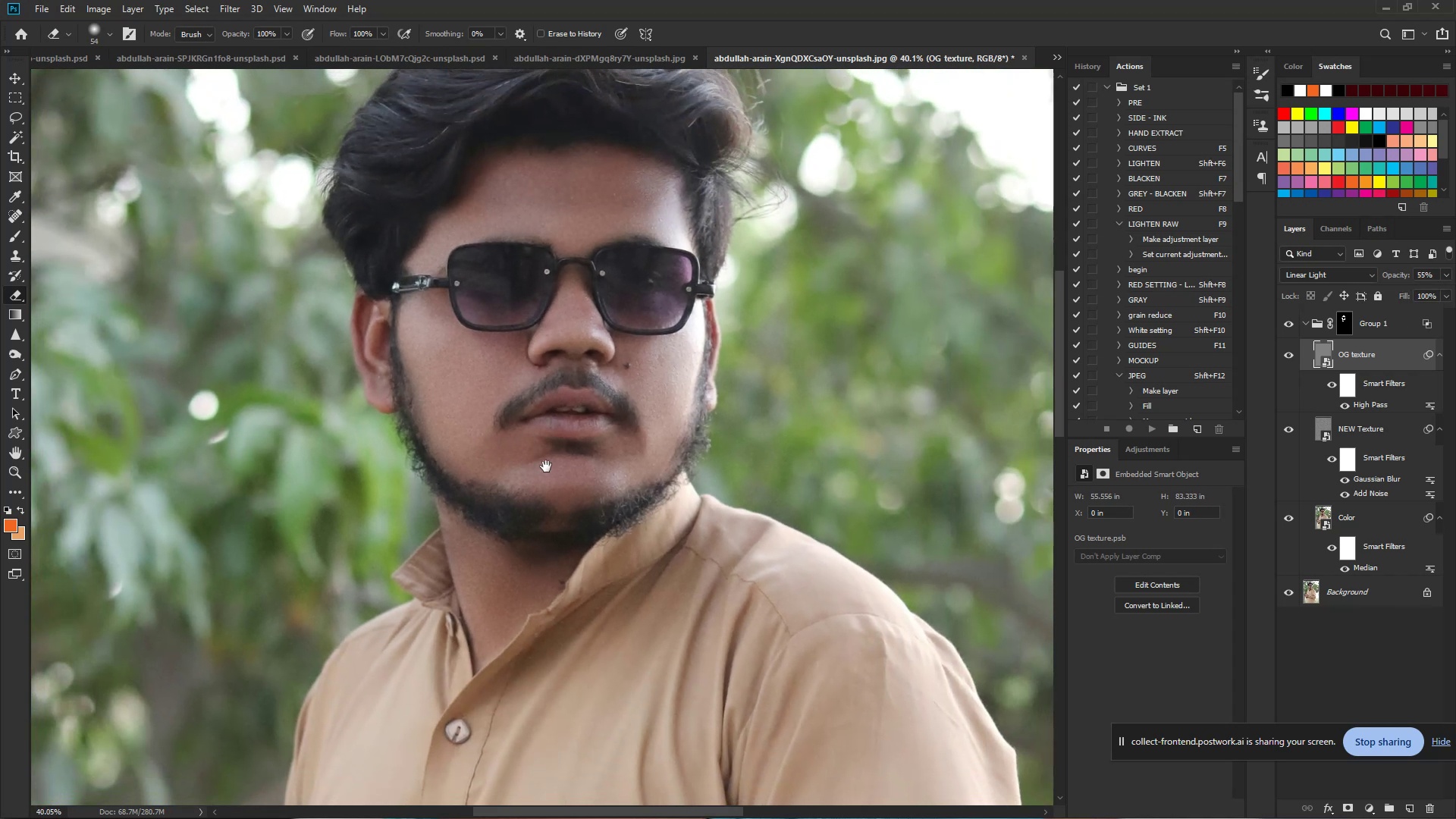 
hold_key(key=Space, duration=0.56)
 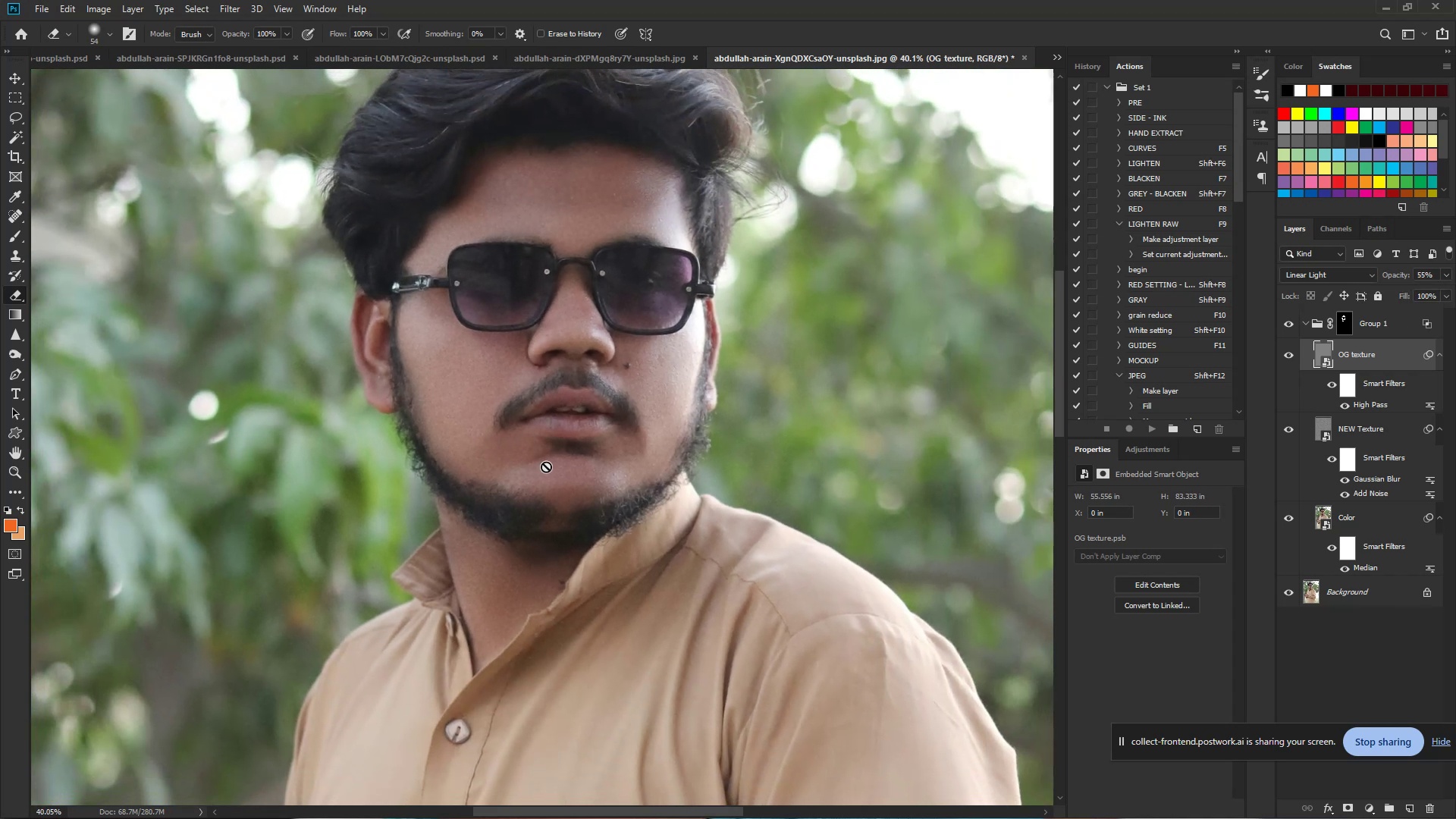 
left_click_drag(start_coordinate=[542, 436], to_coordinate=[492, 443])
 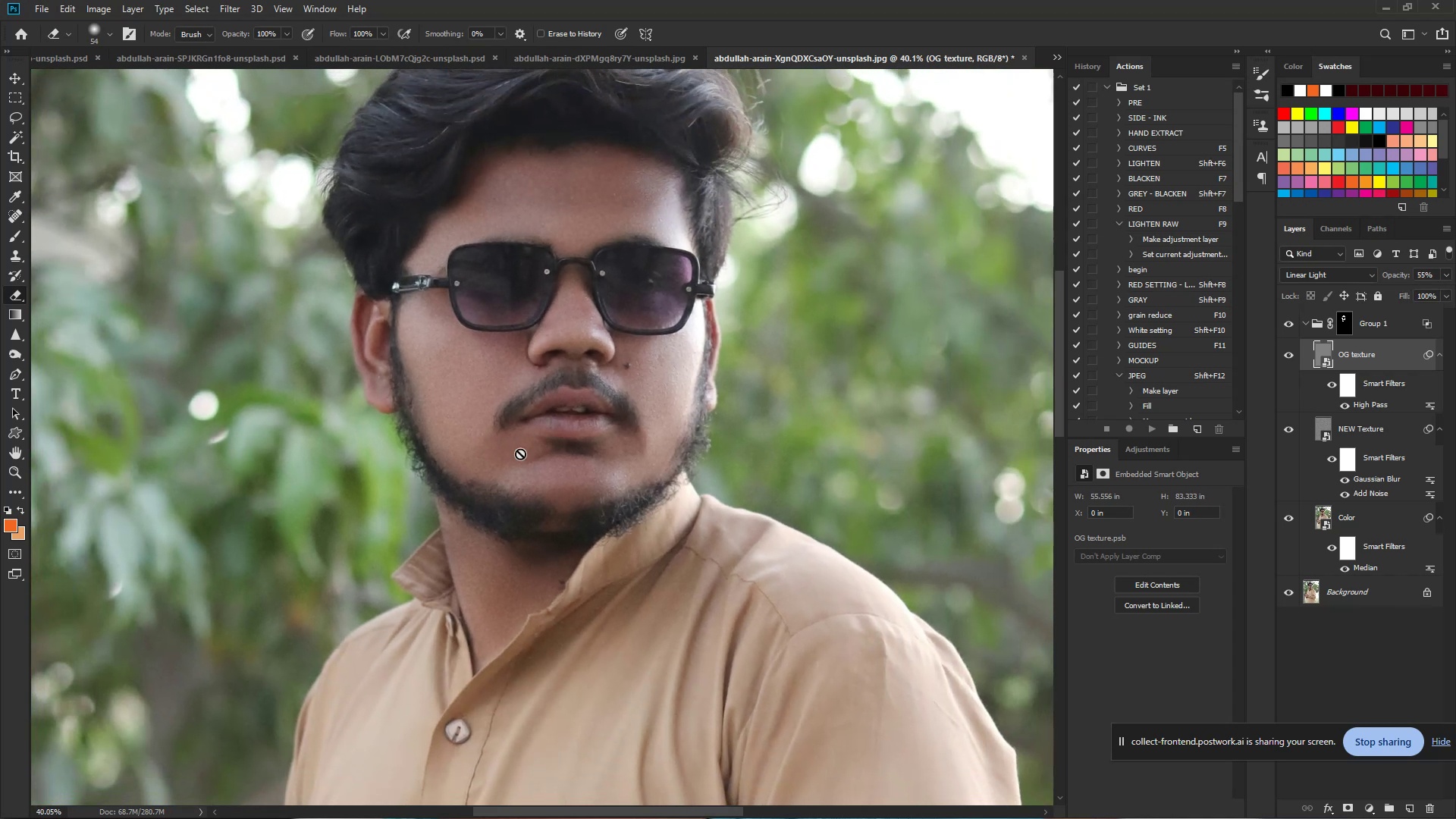 
hold_key(key=Space, duration=0.86)
 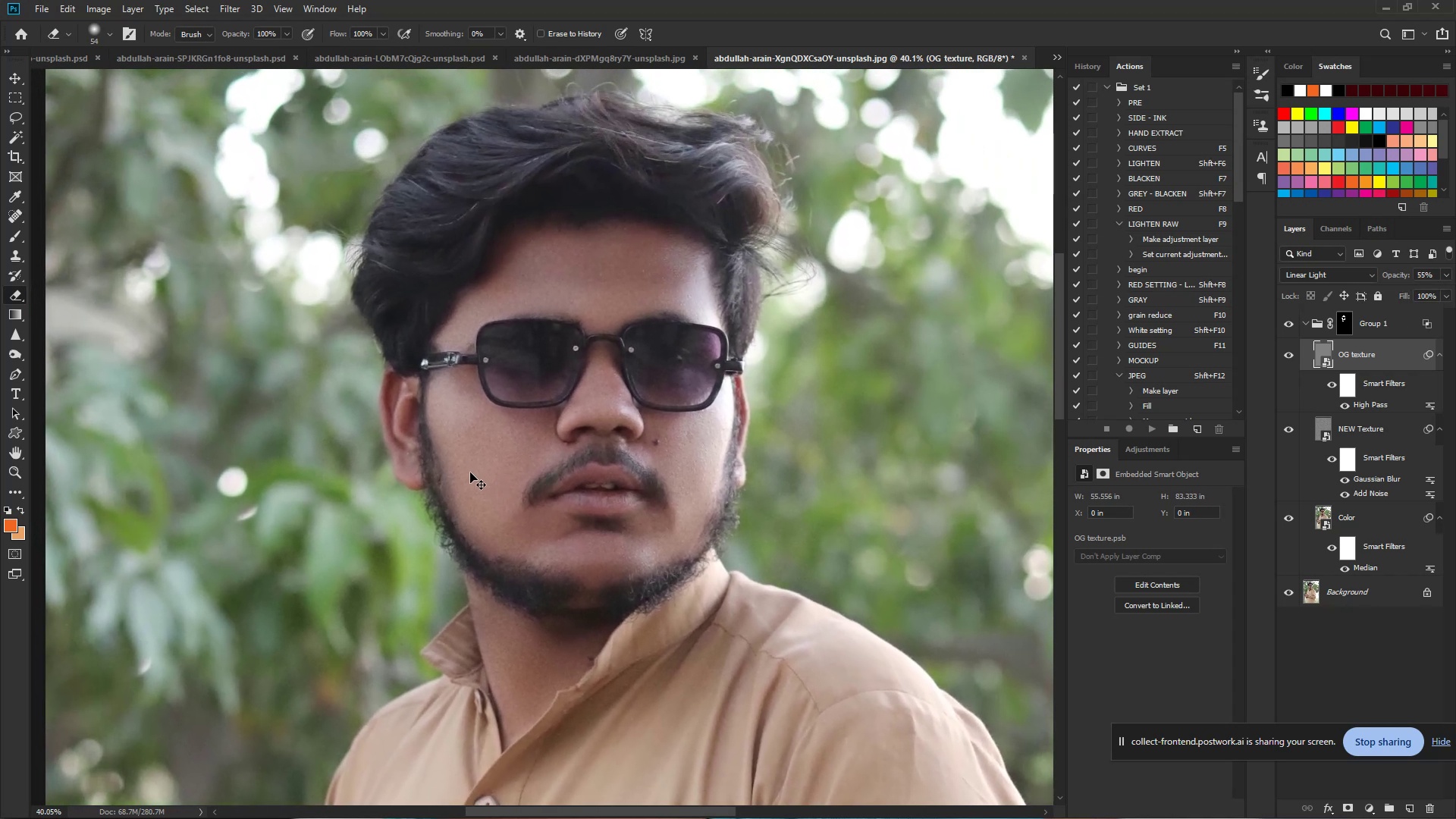 
left_click_drag(start_coordinate=[473, 411], to_coordinate=[502, 488])
 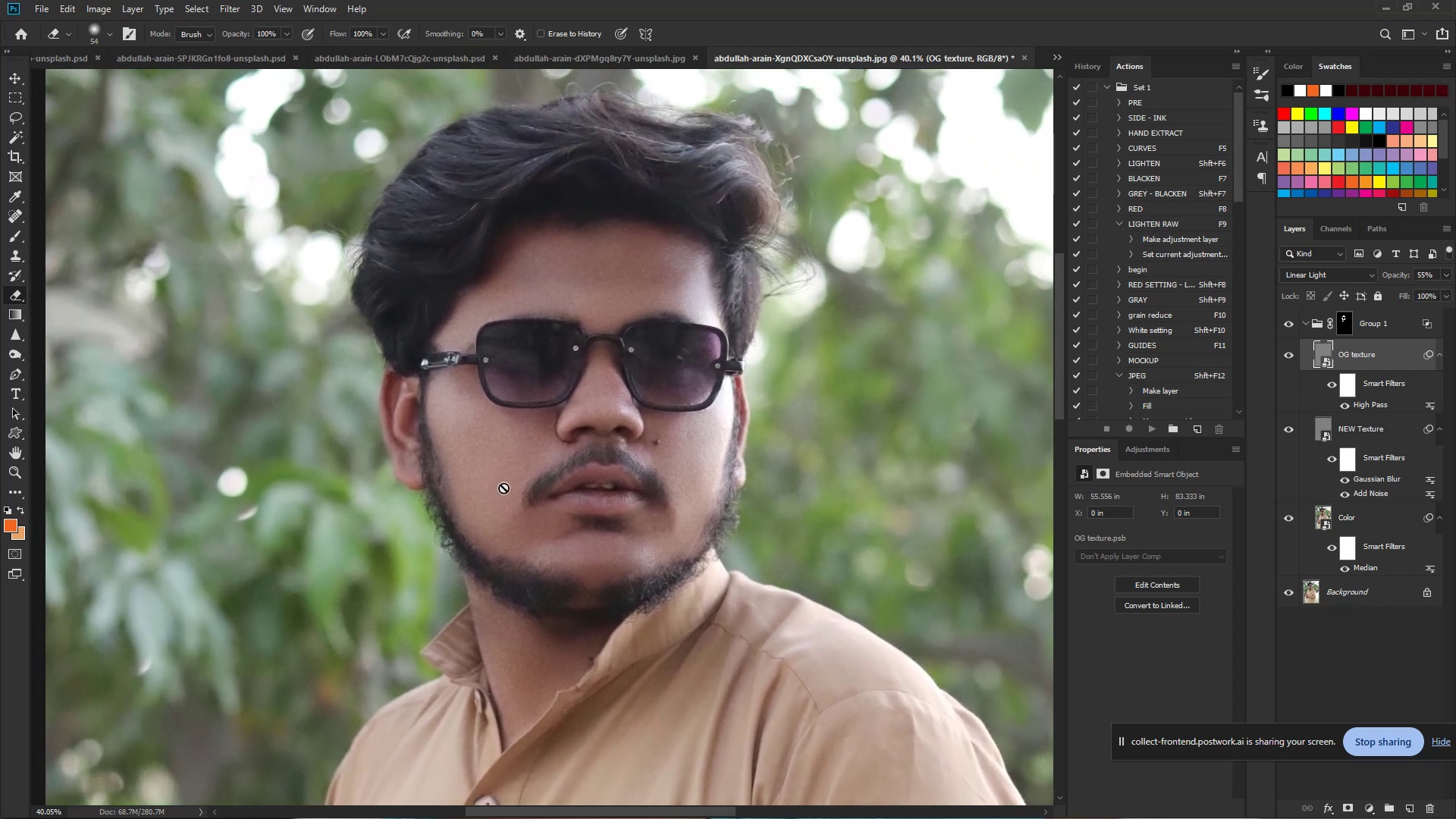 
hold_key(key=ControlLeft, duration=1.32)
 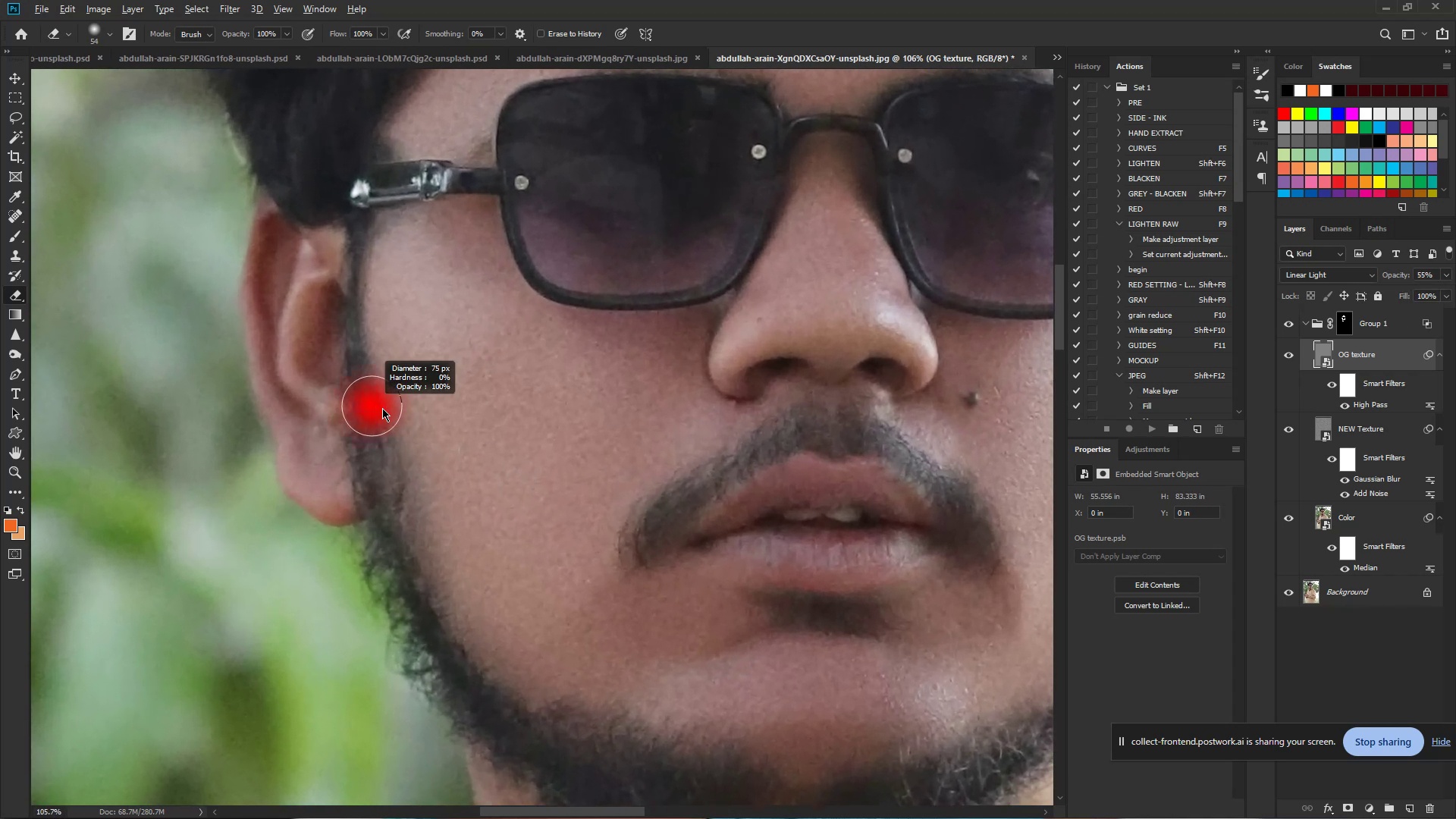 
hold_key(key=Space, duration=1.09)
 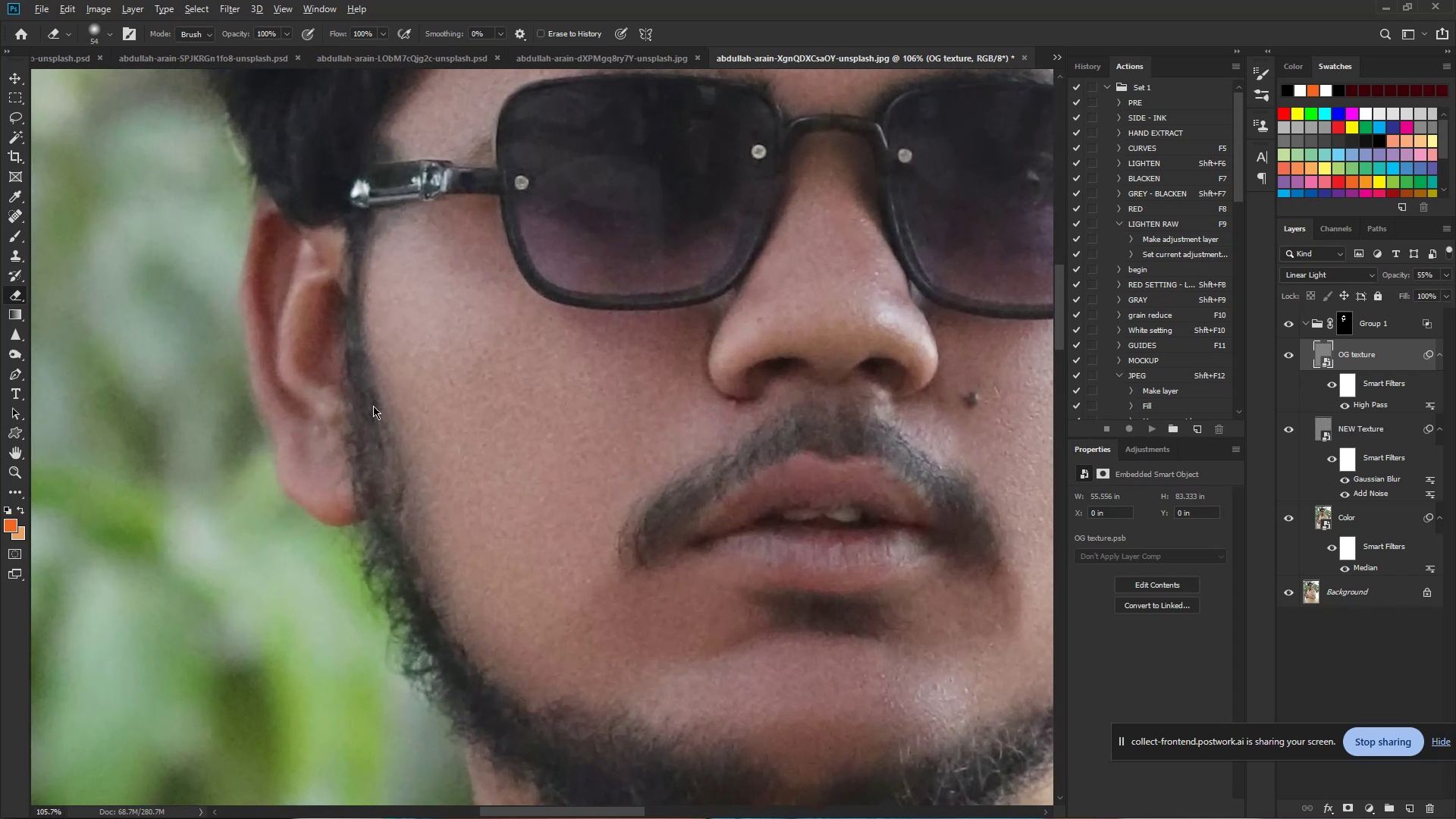 
left_click_drag(start_coordinate=[464, 469], to_coordinate=[528, 482])
 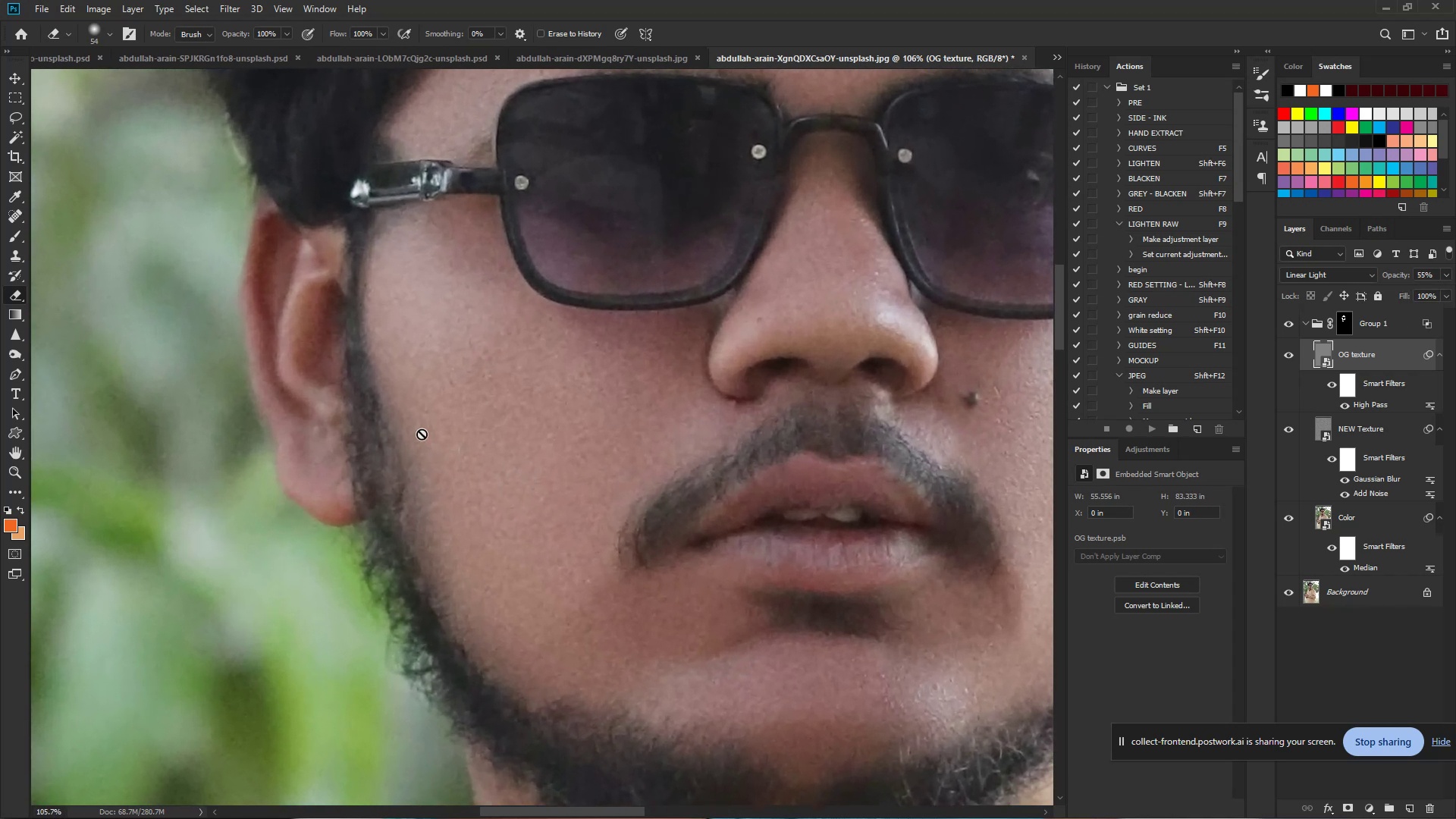 
hold_key(key=AltLeft, duration=0.46)
 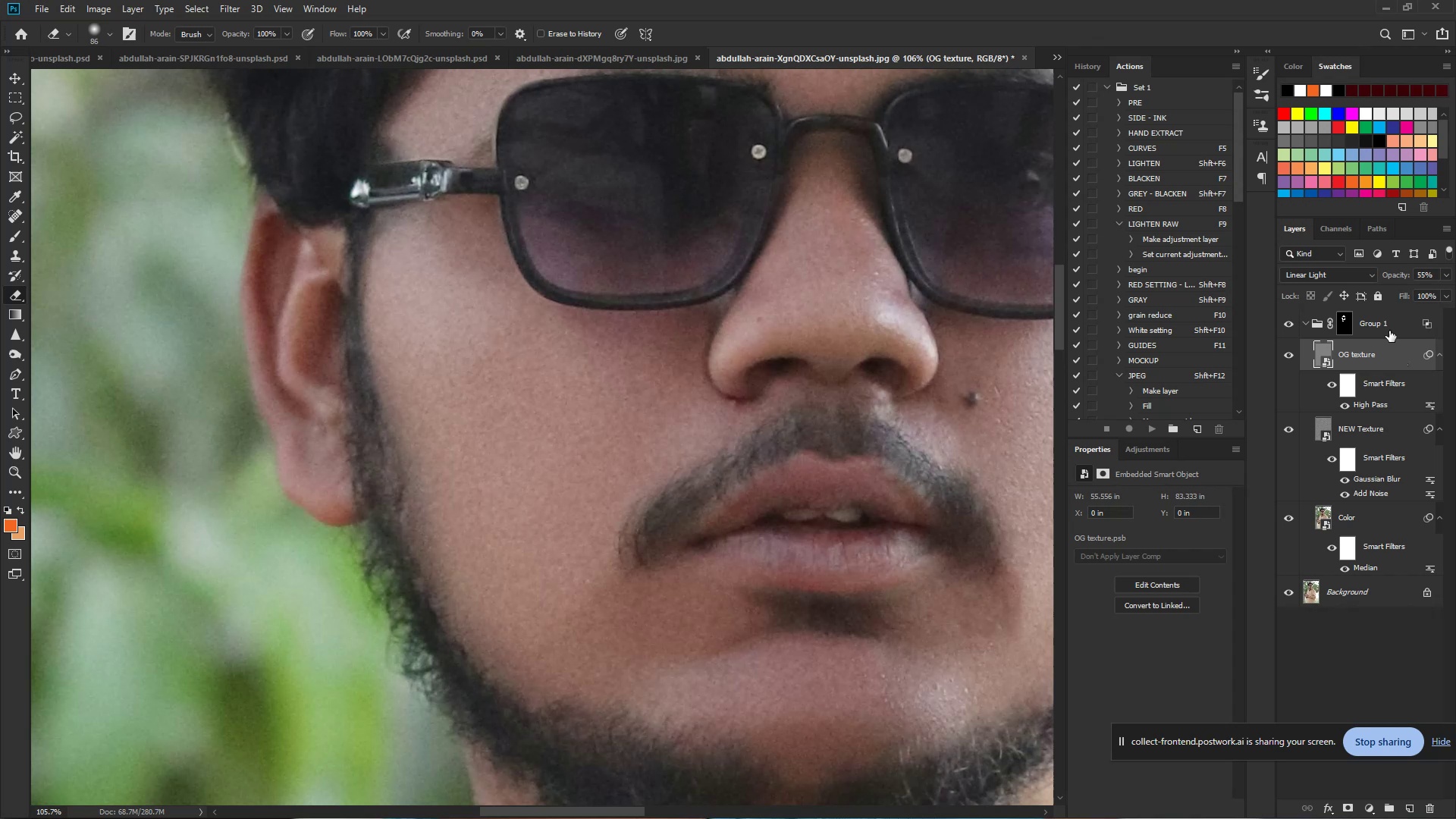 
left_click([1344, 326])
 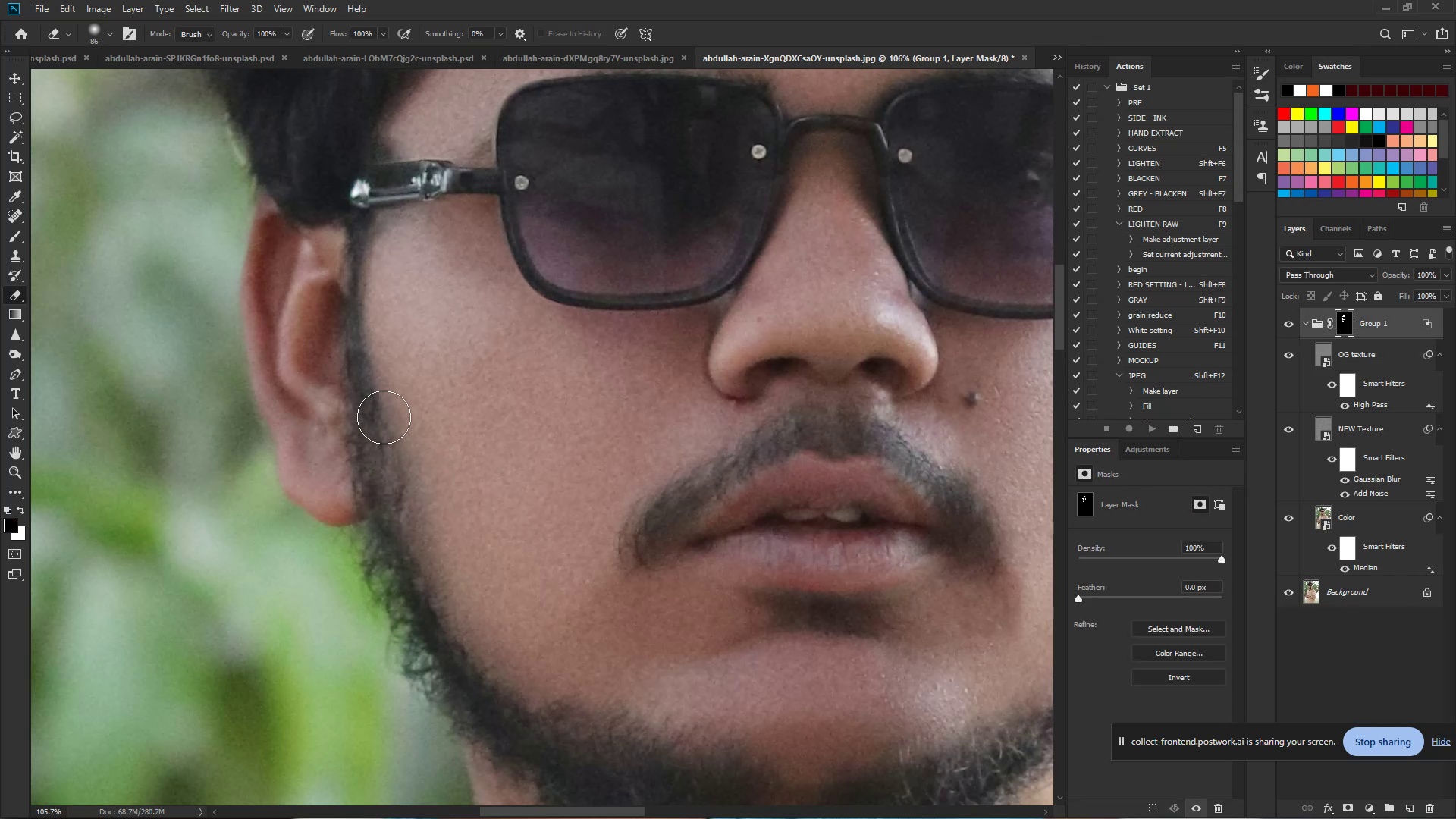 
left_click_drag(start_coordinate=[347, 384], to_coordinate=[375, 469])
 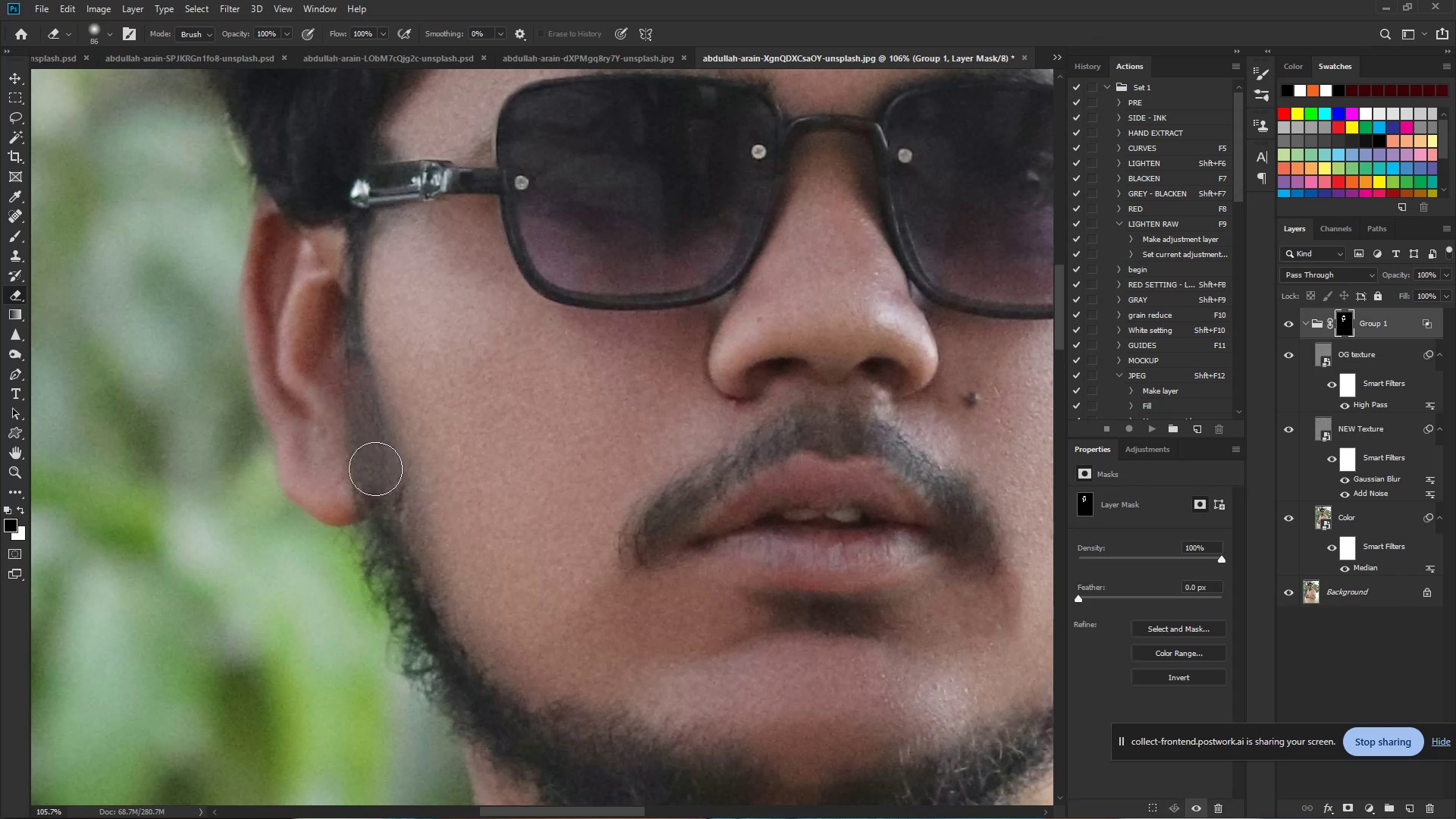 
key(X)
 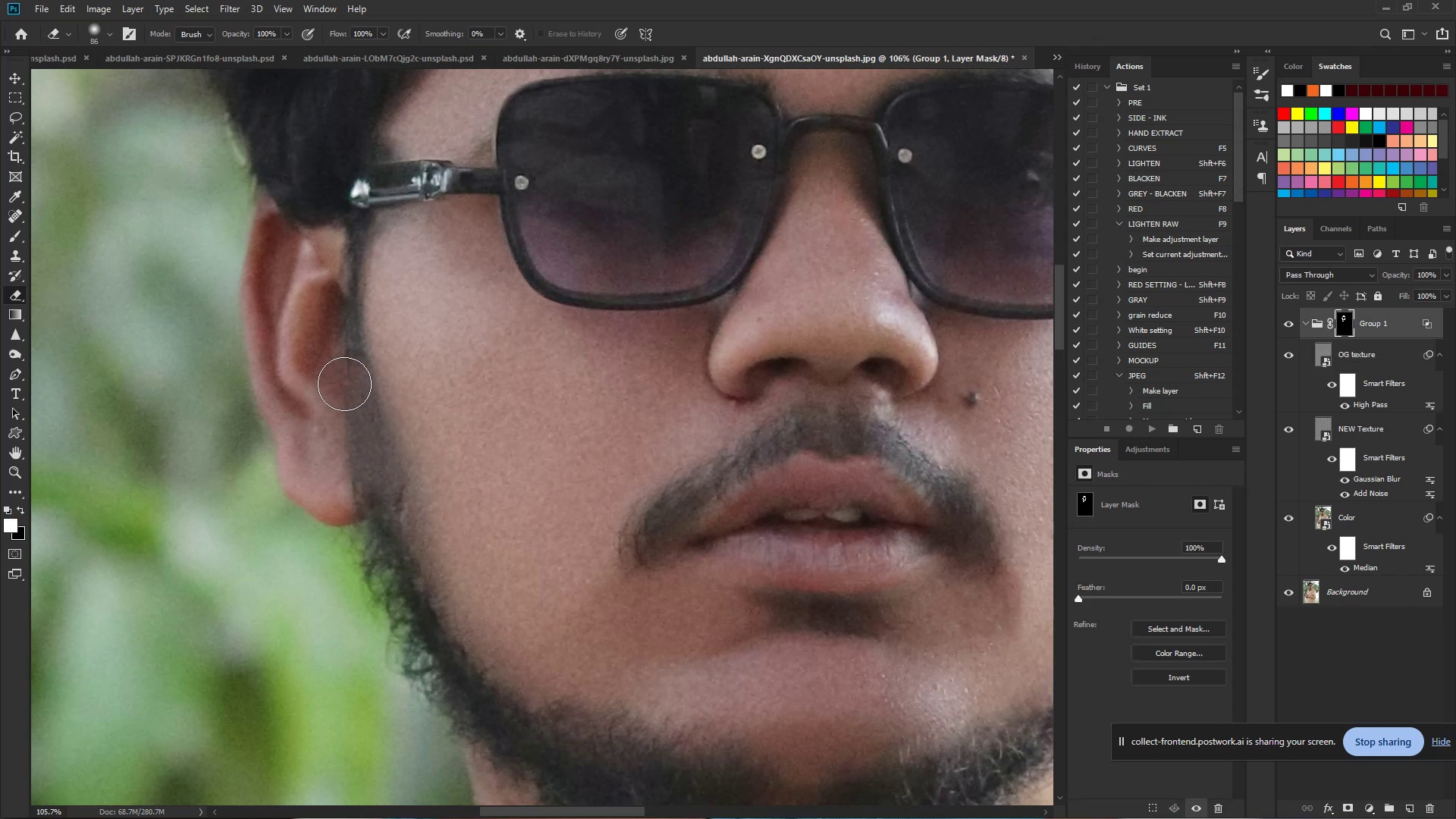 
left_click_drag(start_coordinate=[339, 366], to_coordinate=[563, 748])
 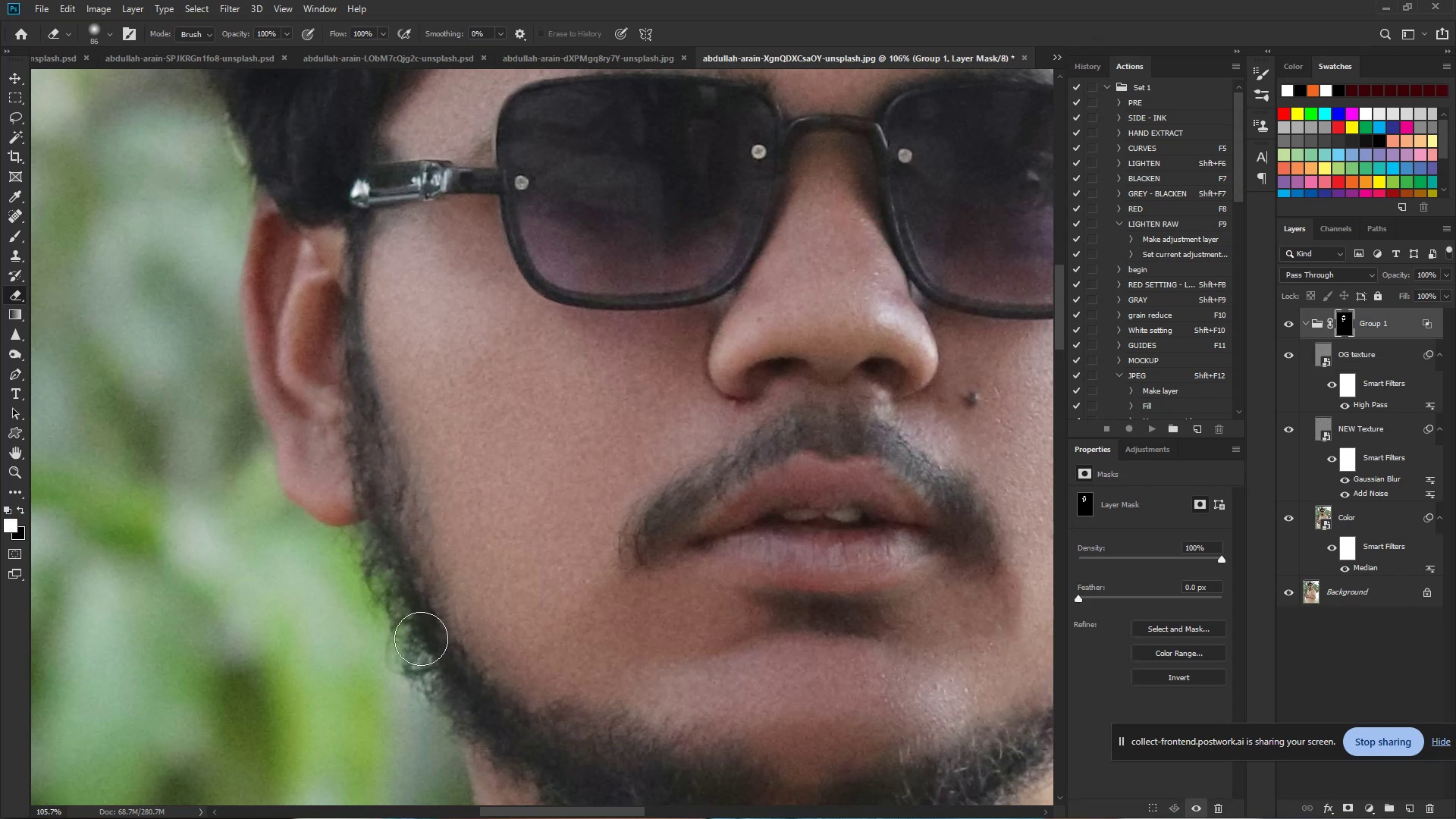 
left_click_drag(start_coordinate=[406, 601], to_coordinate=[454, 723])
 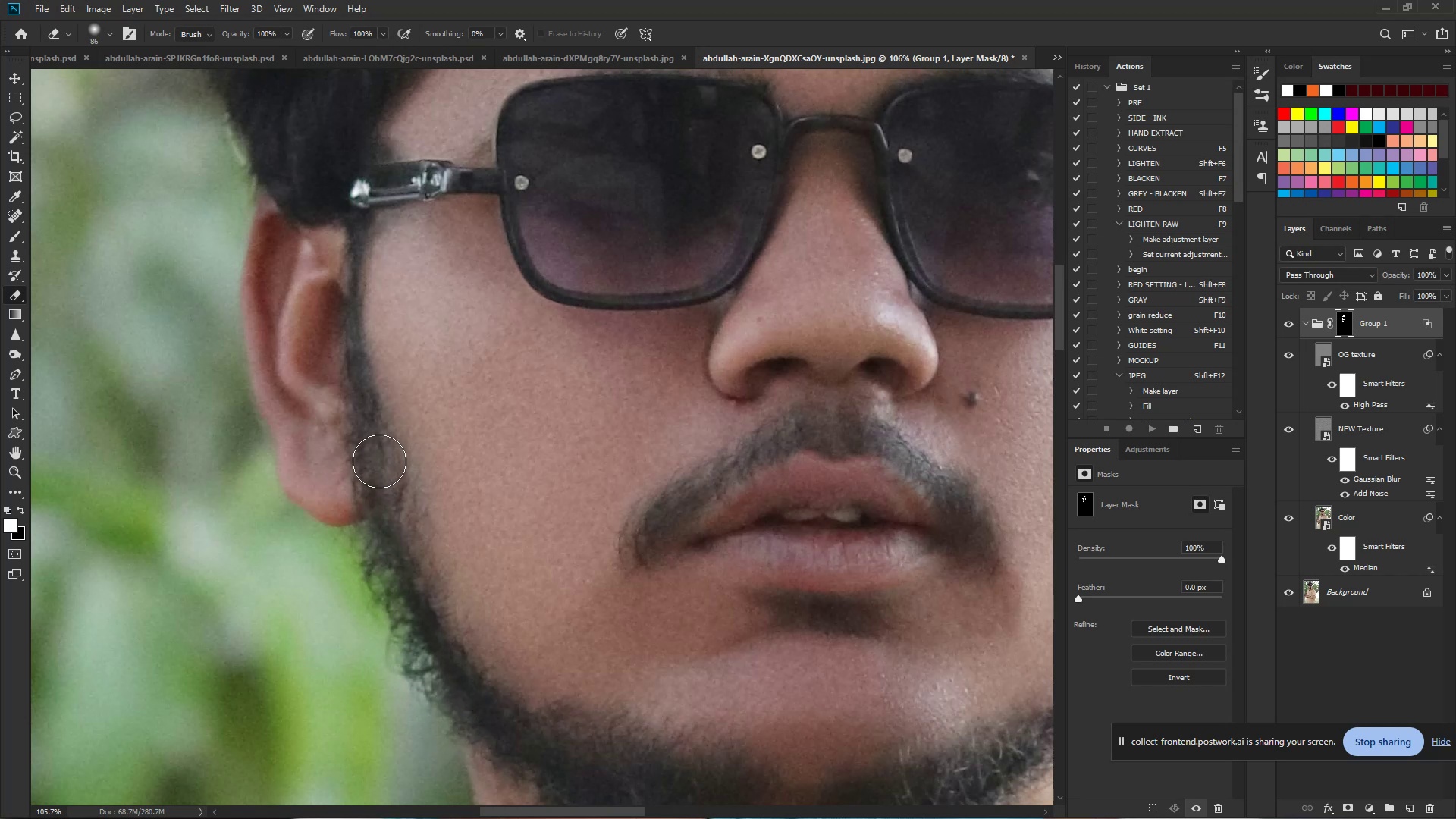 
left_click_drag(start_coordinate=[375, 420], to_coordinate=[594, 751])
 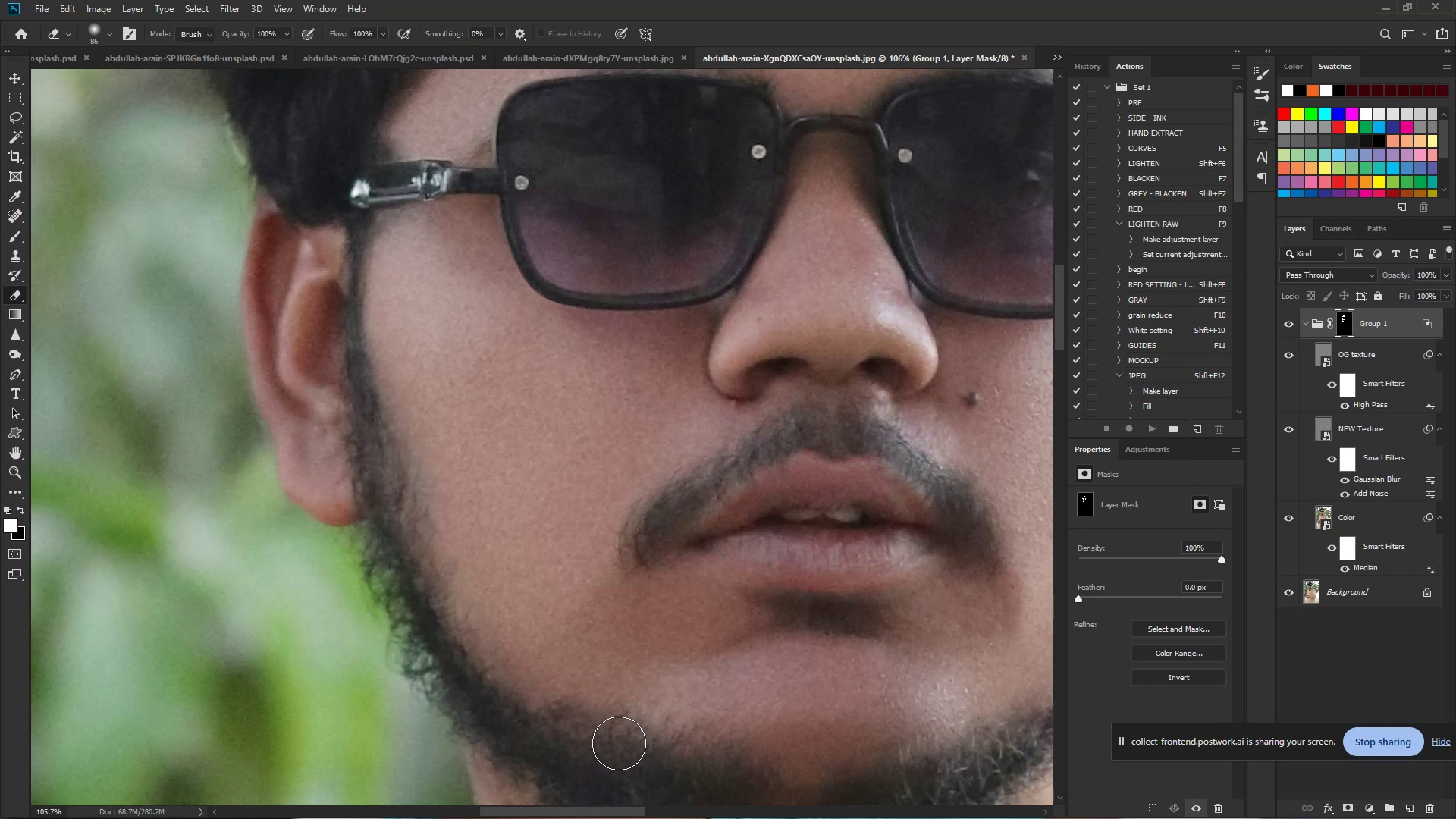 
hold_key(key=ControlLeft, duration=0.66)
 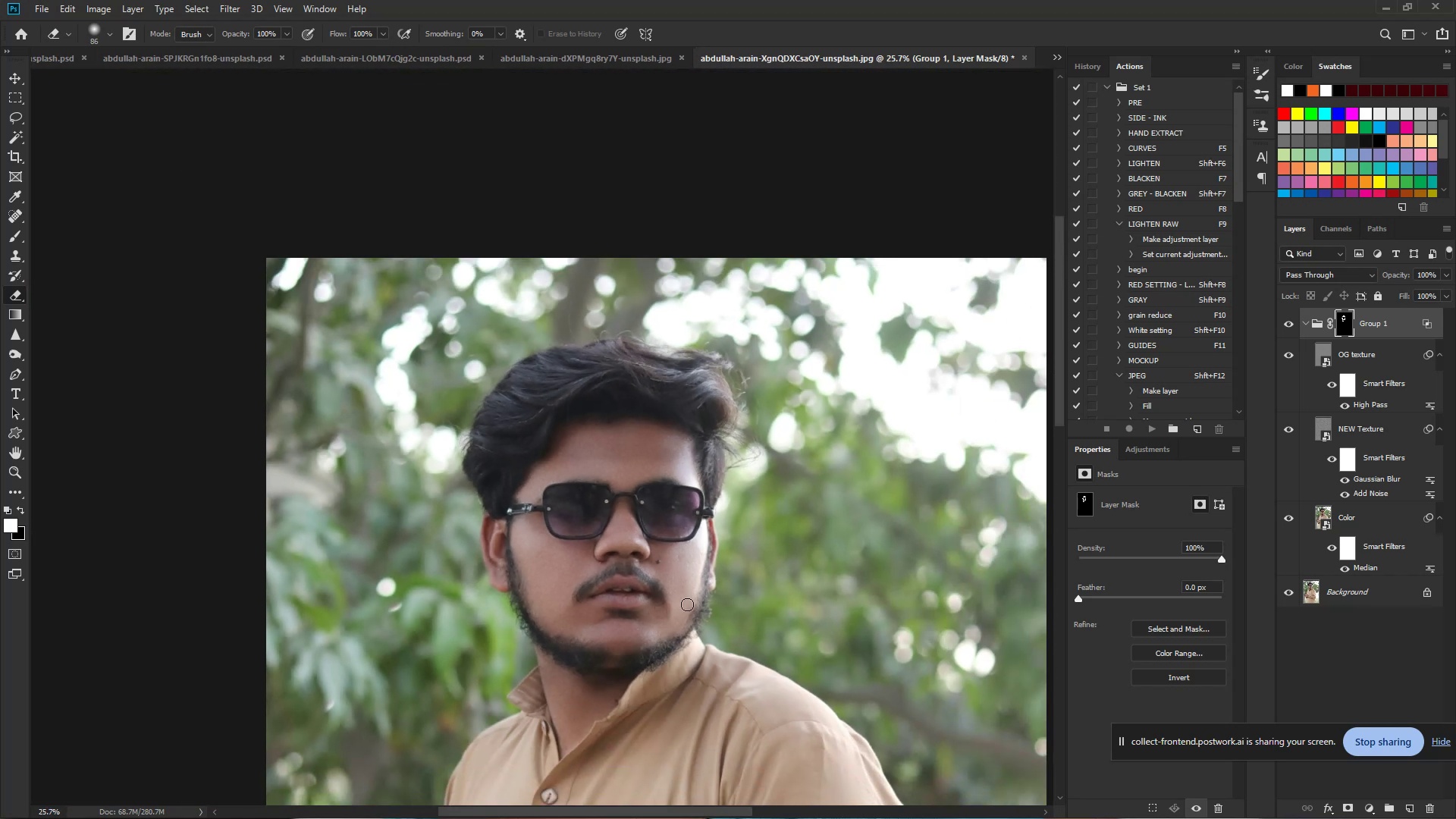 
hold_key(key=Space, duration=0.54)
 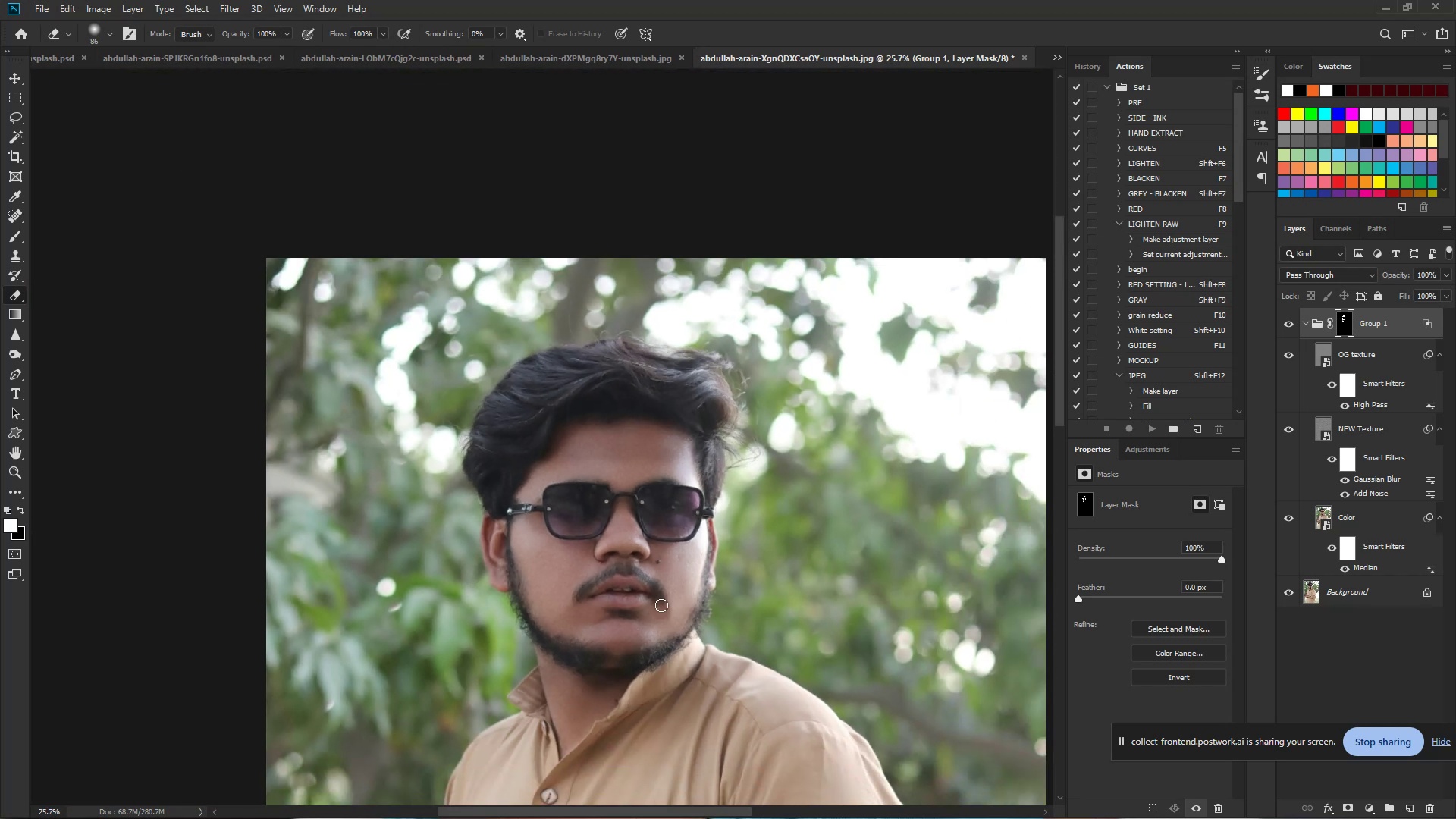 
left_click_drag(start_coordinate=[557, 613], to_coordinate=[469, 595])
 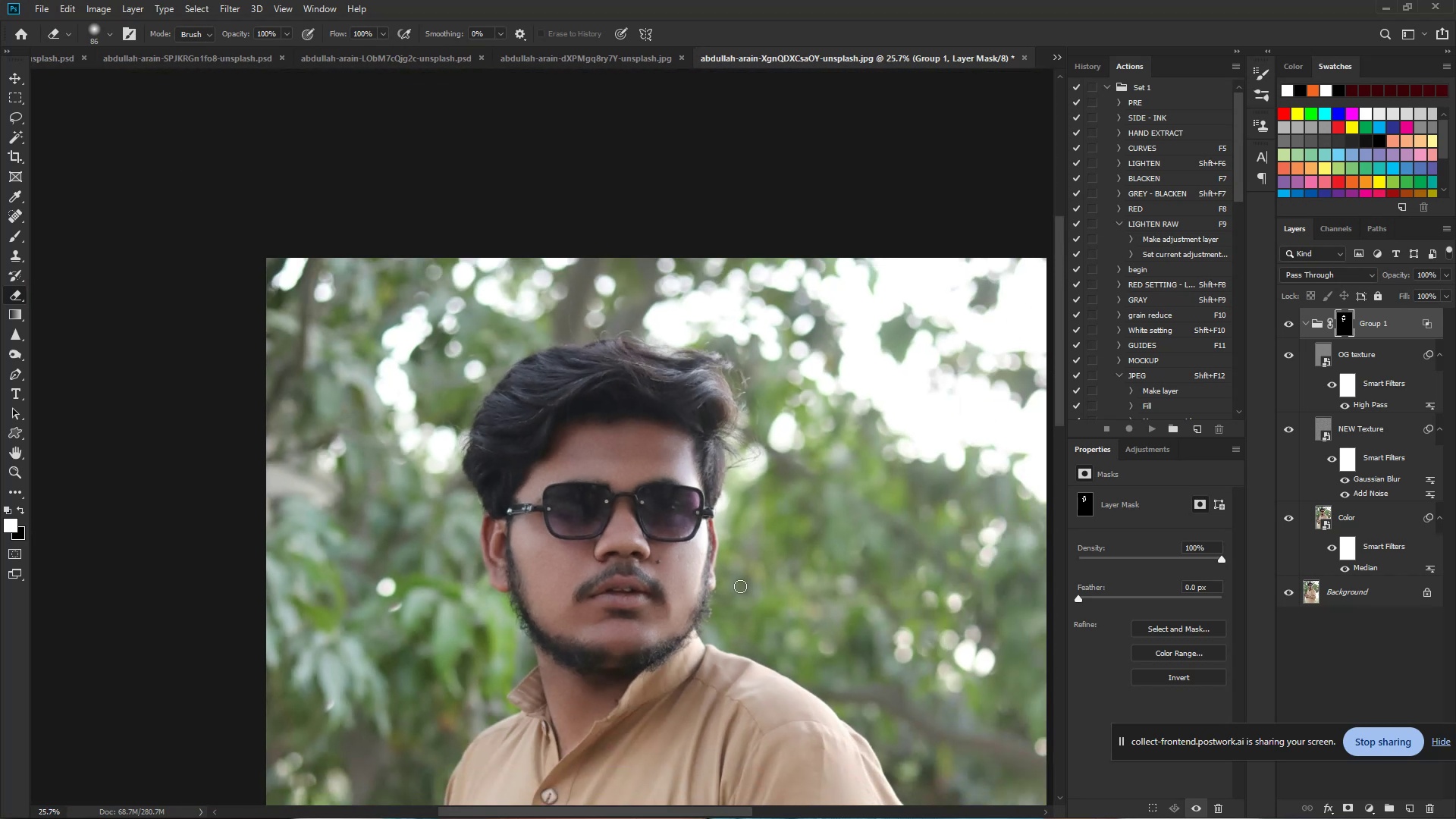 
hold_key(key=ControlLeft, duration=2.41)
 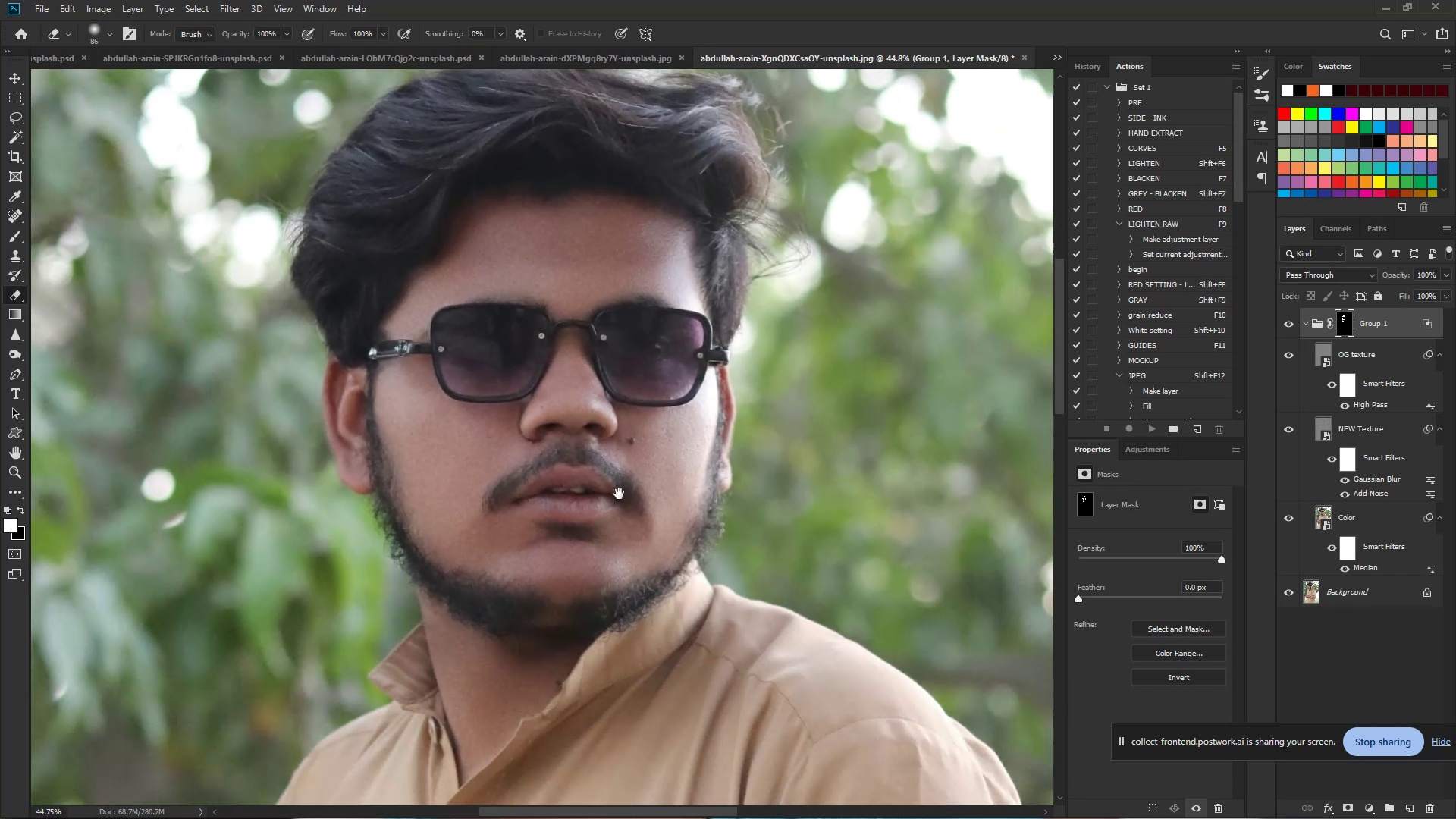 
hold_key(key=Space, duration=1.53)
 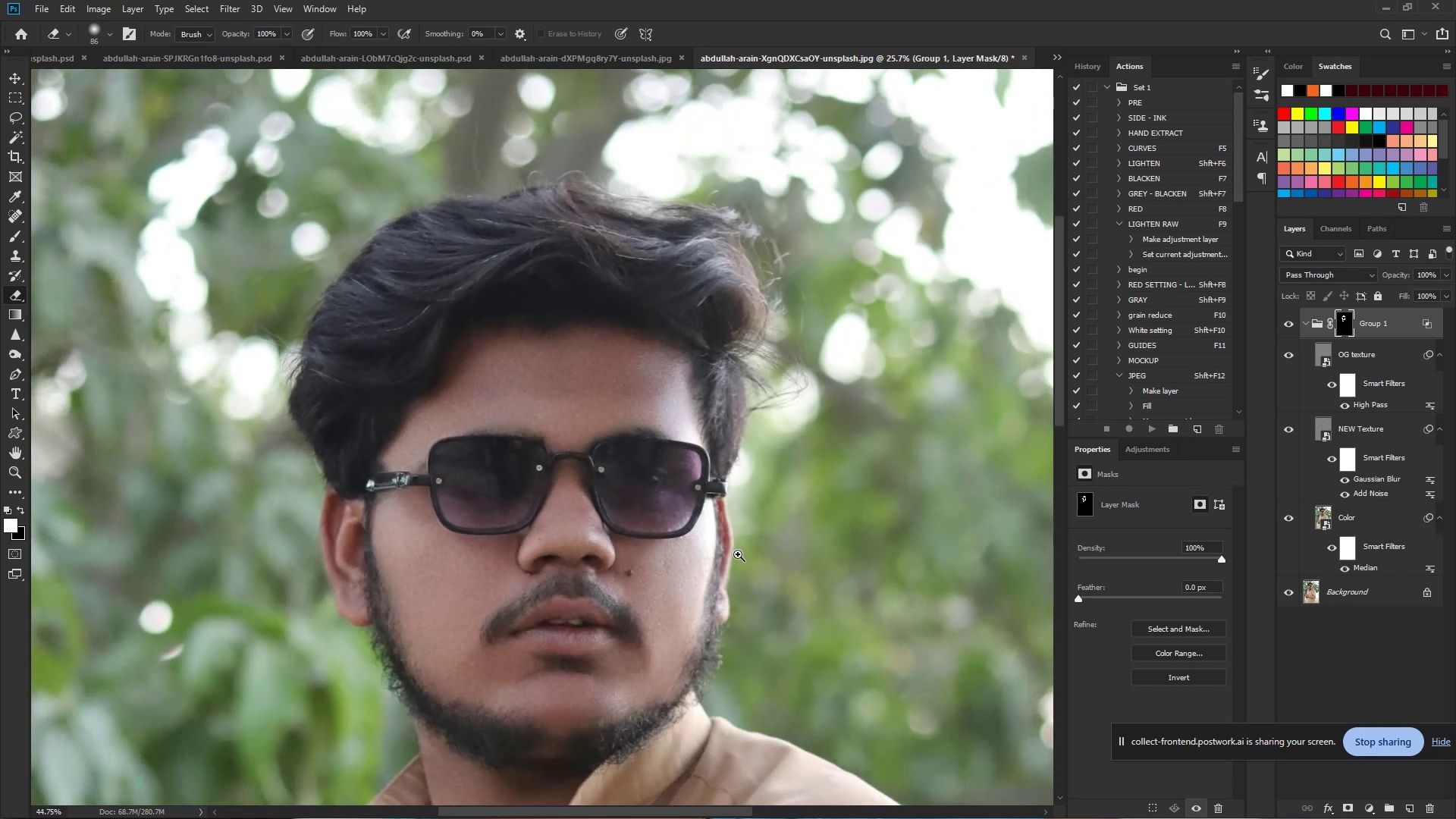 
left_click_drag(start_coordinate=[698, 546], to_coordinate=[738, 554])
 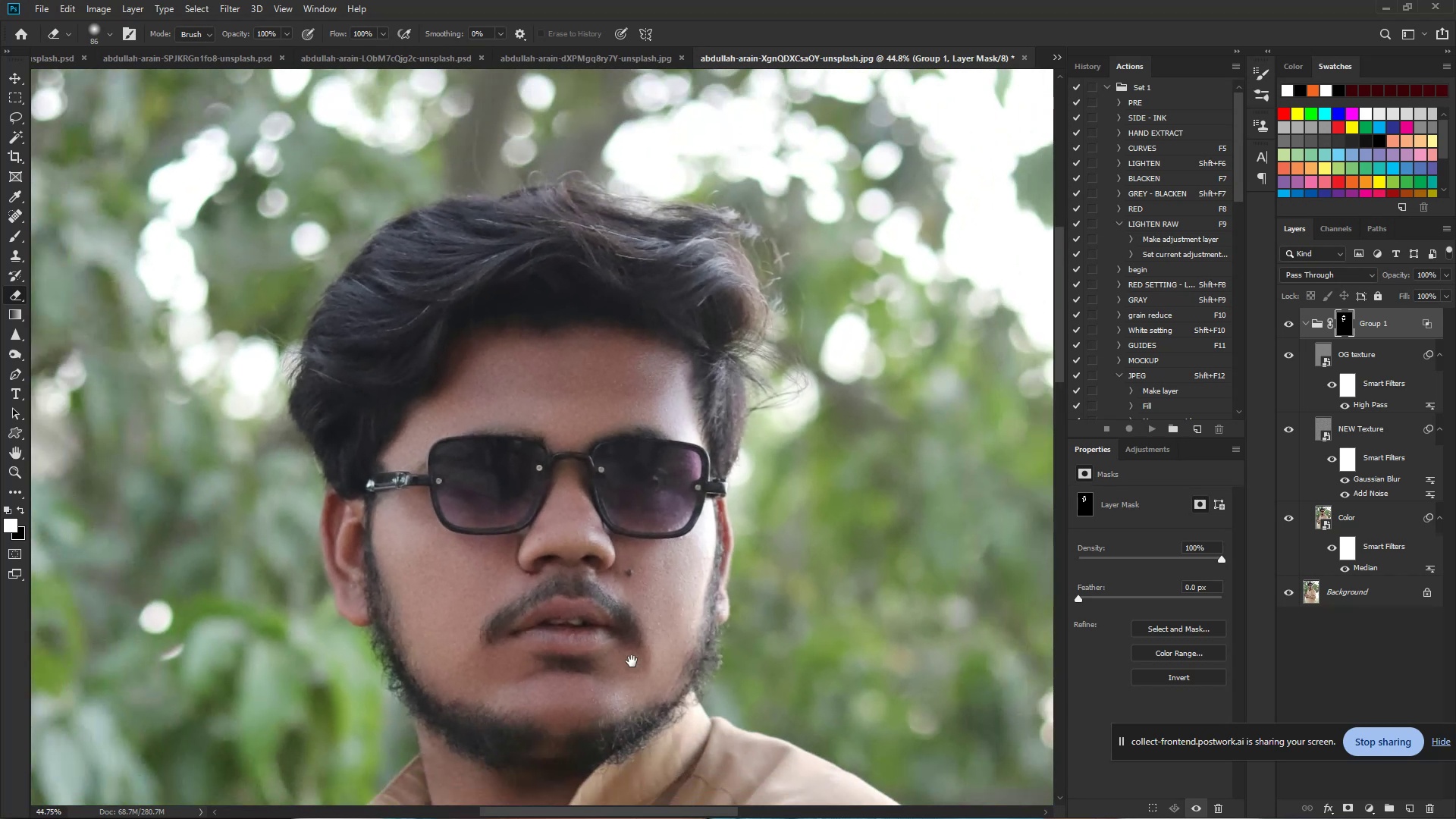 
hold_key(key=Space, duration=0.65)
 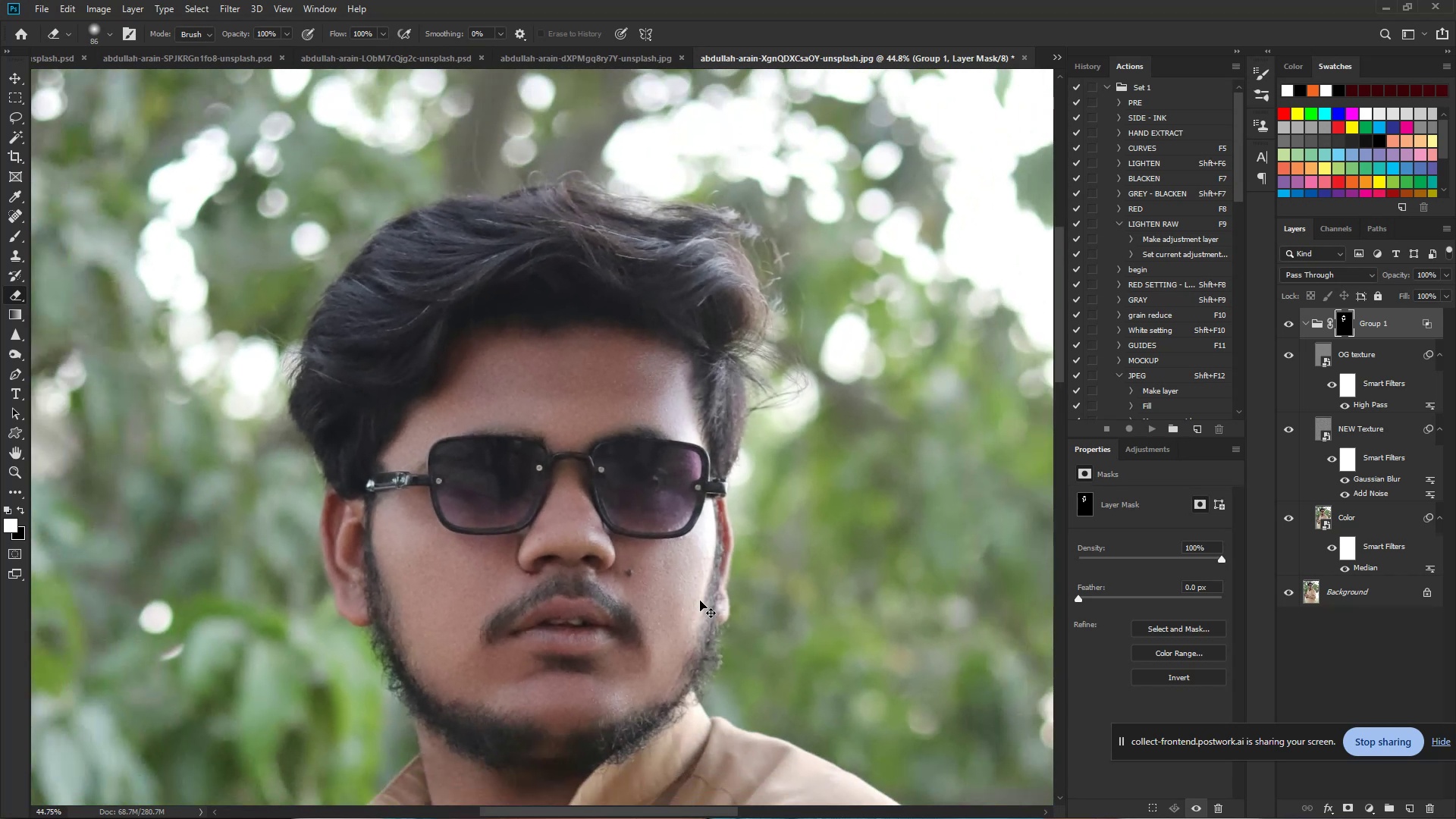 
hold_key(key=Space, duration=0.86)
 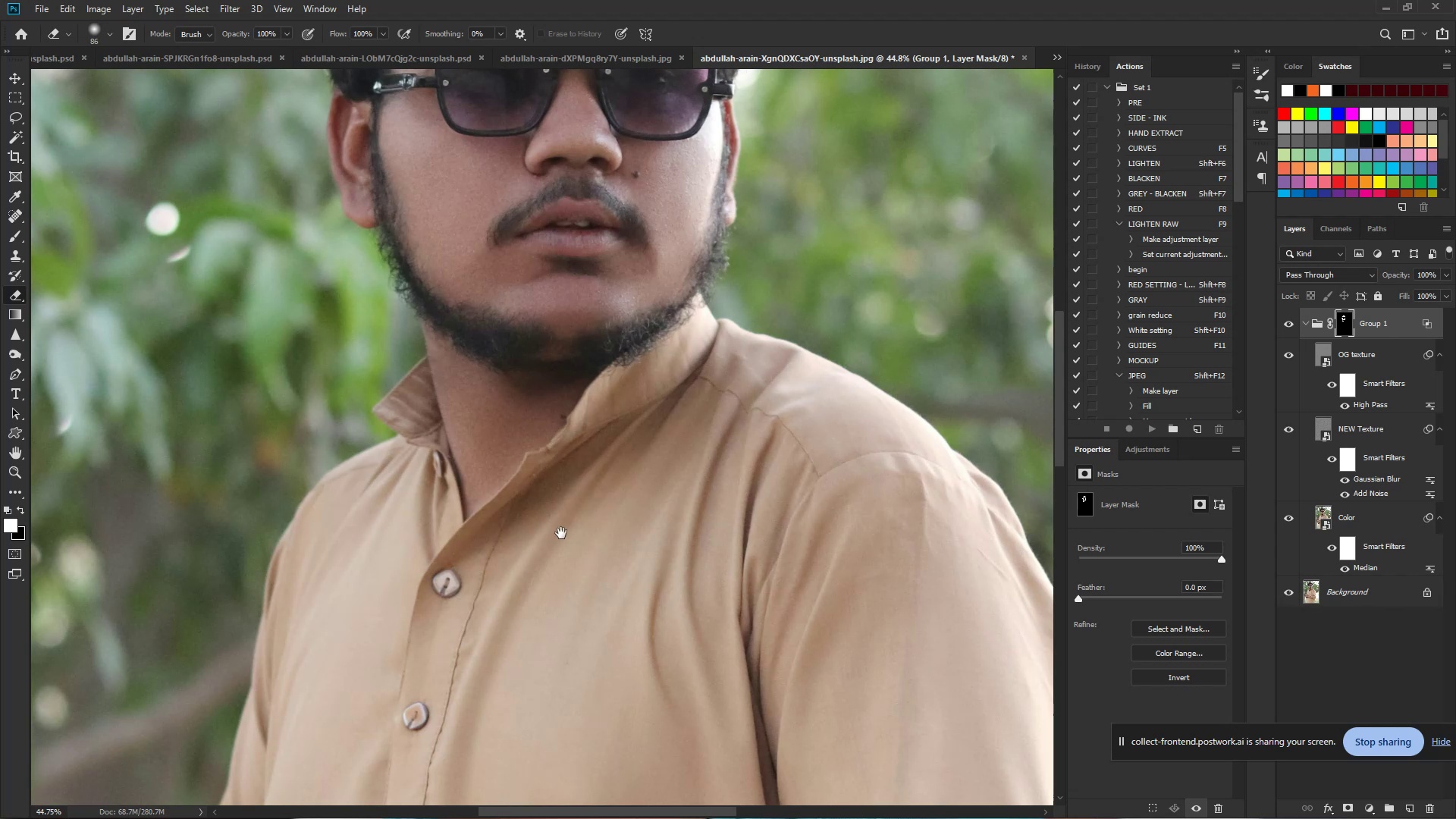 
left_click_drag(start_coordinate=[616, 676], to_coordinate=[623, 278])
 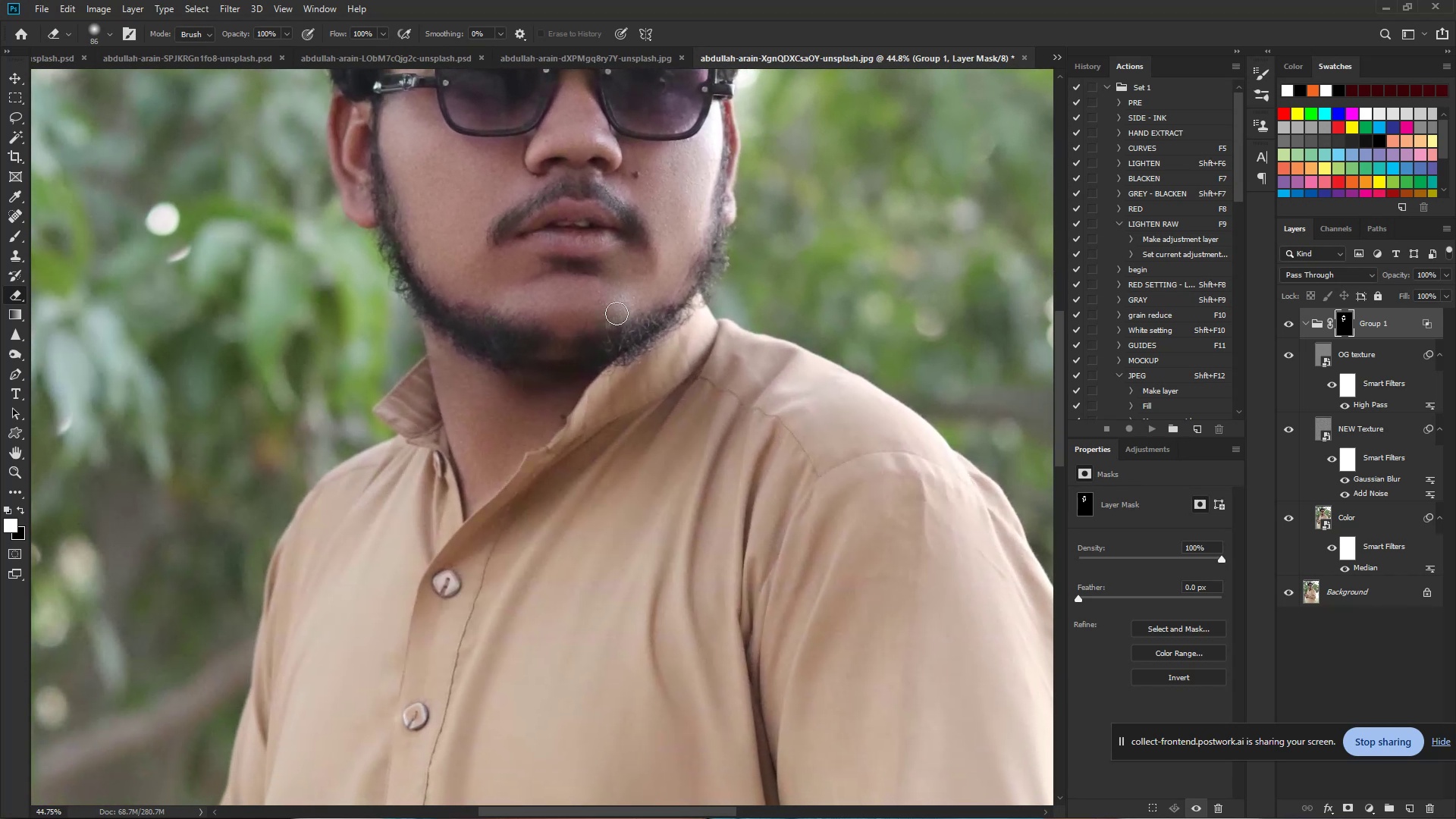 
hold_key(key=Space, duration=0.76)
 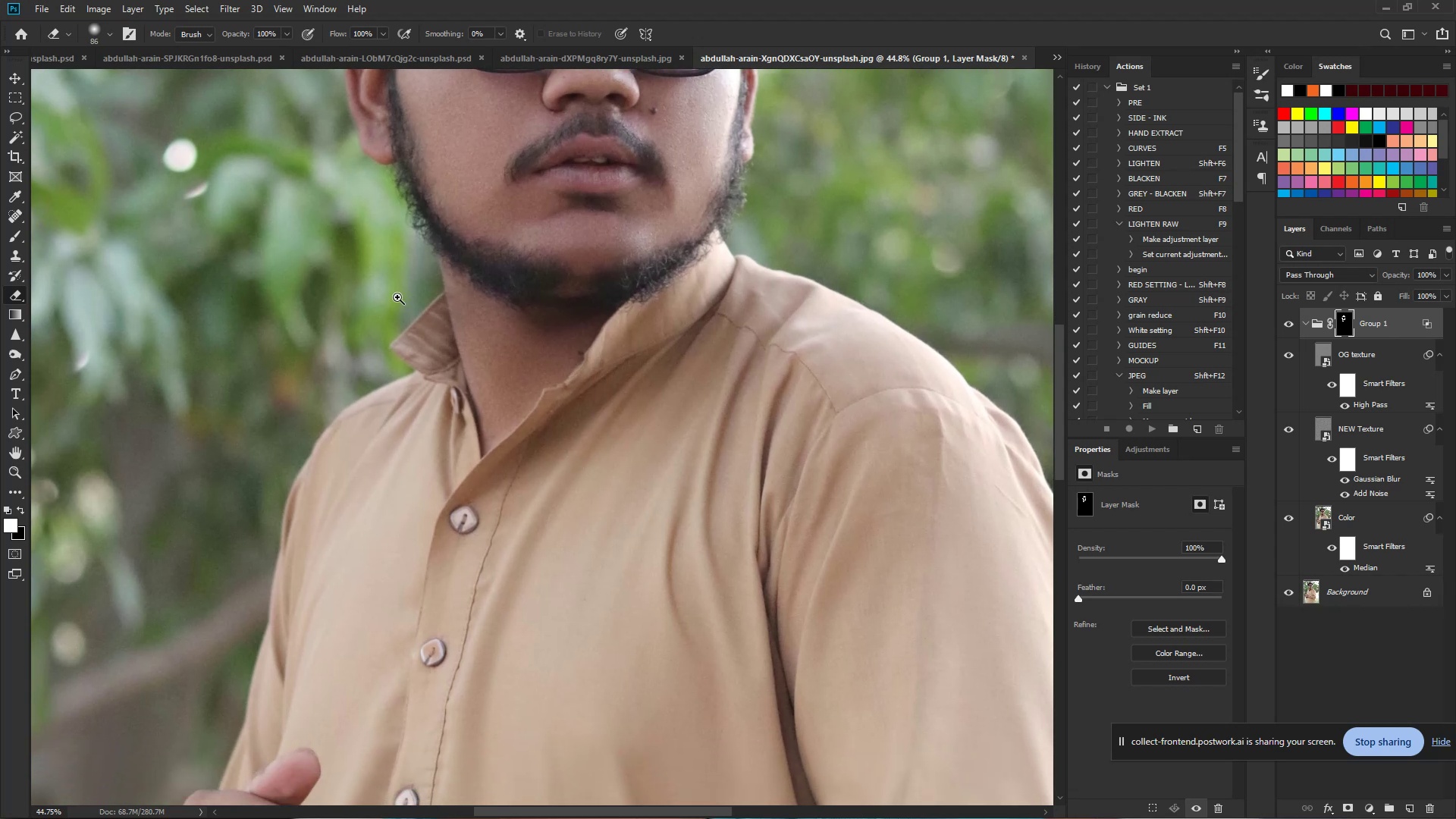 
left_click_drag(start_coordinate=[561, 533], to_coordinate=[579, 469])
 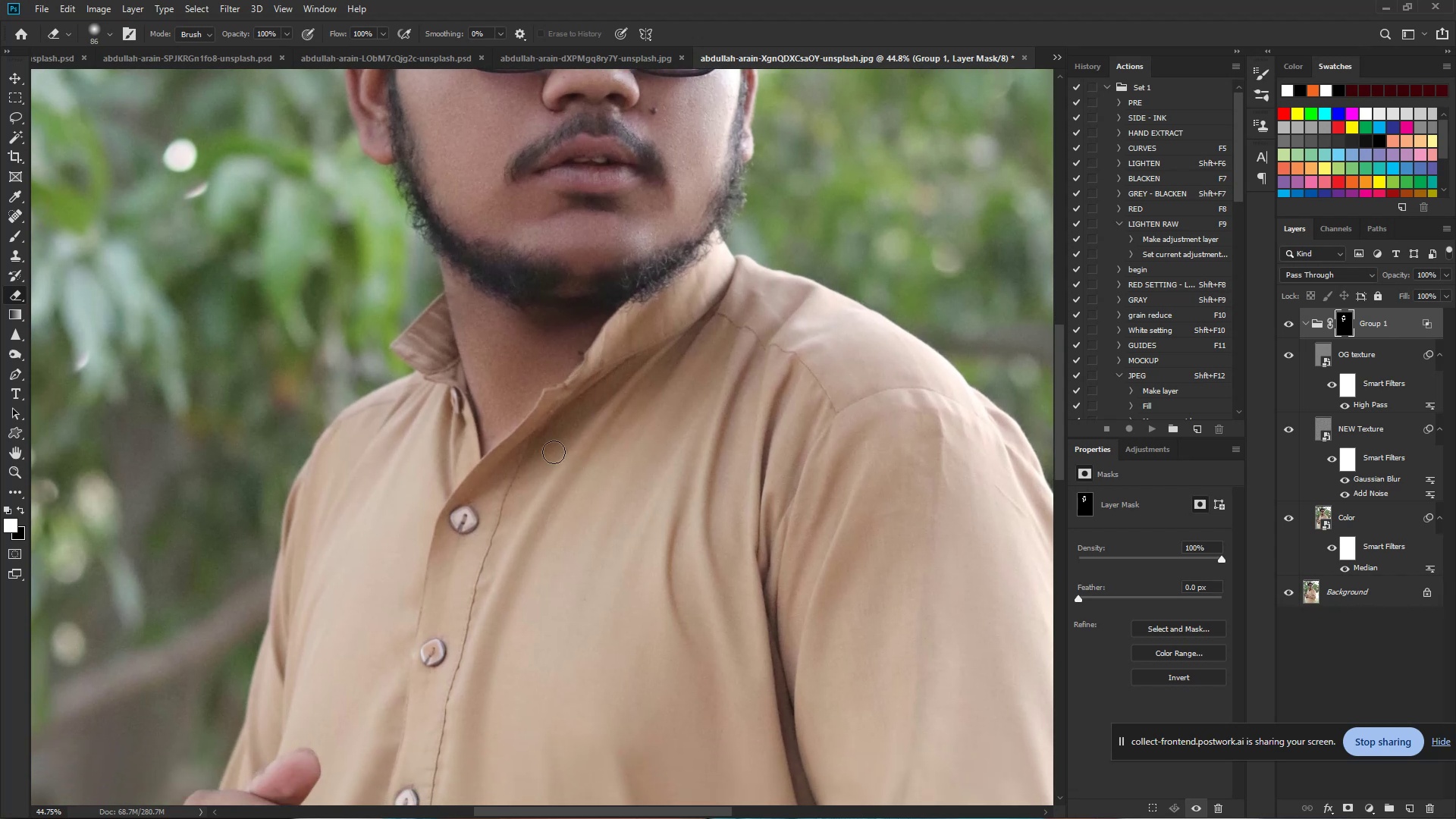 
hold_key(key=ControlLeft, duration=0.66)
 